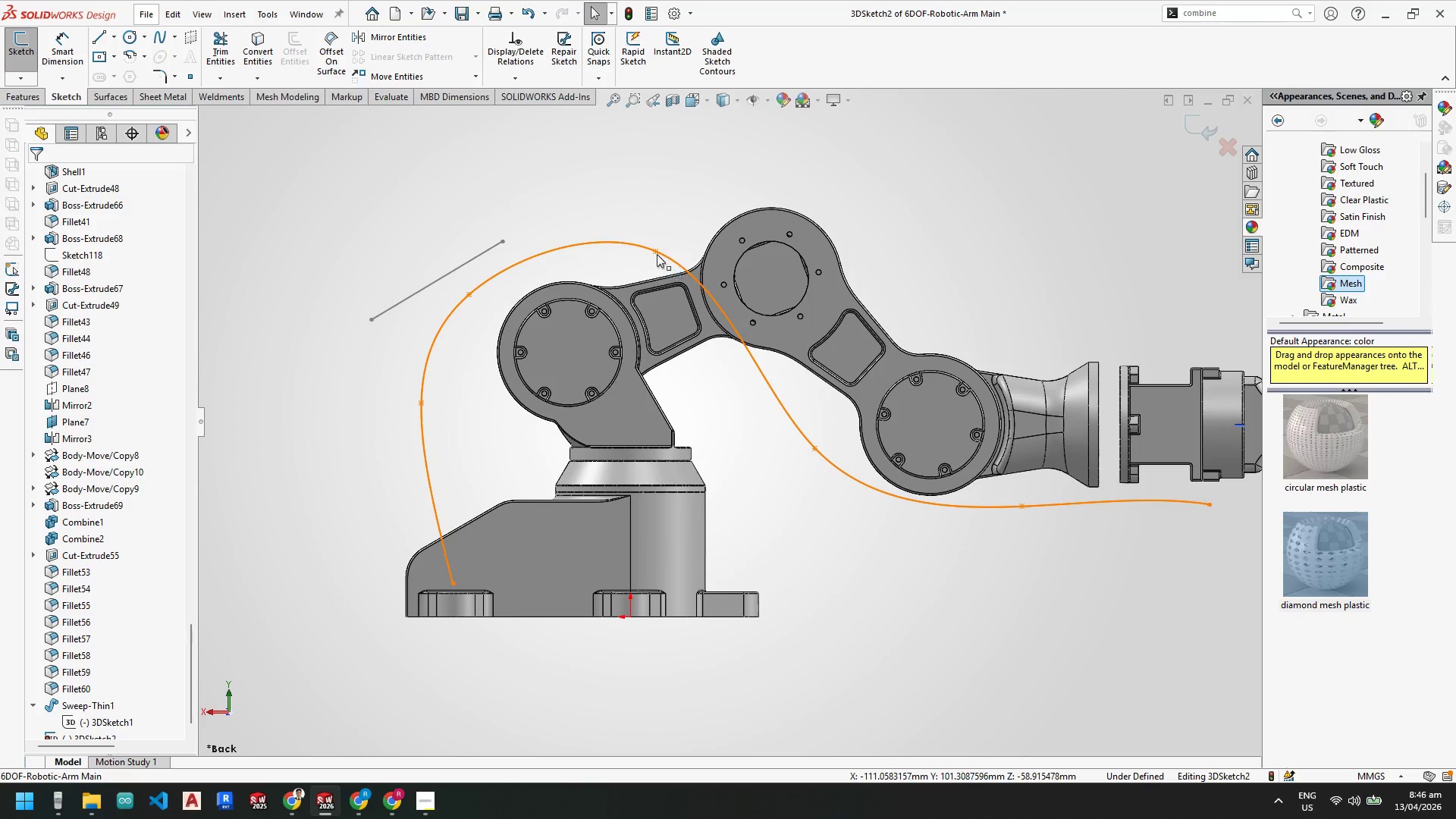 
left_click_drag(start_coordinate=[651, 249], to_coordinate=[665, 264])
 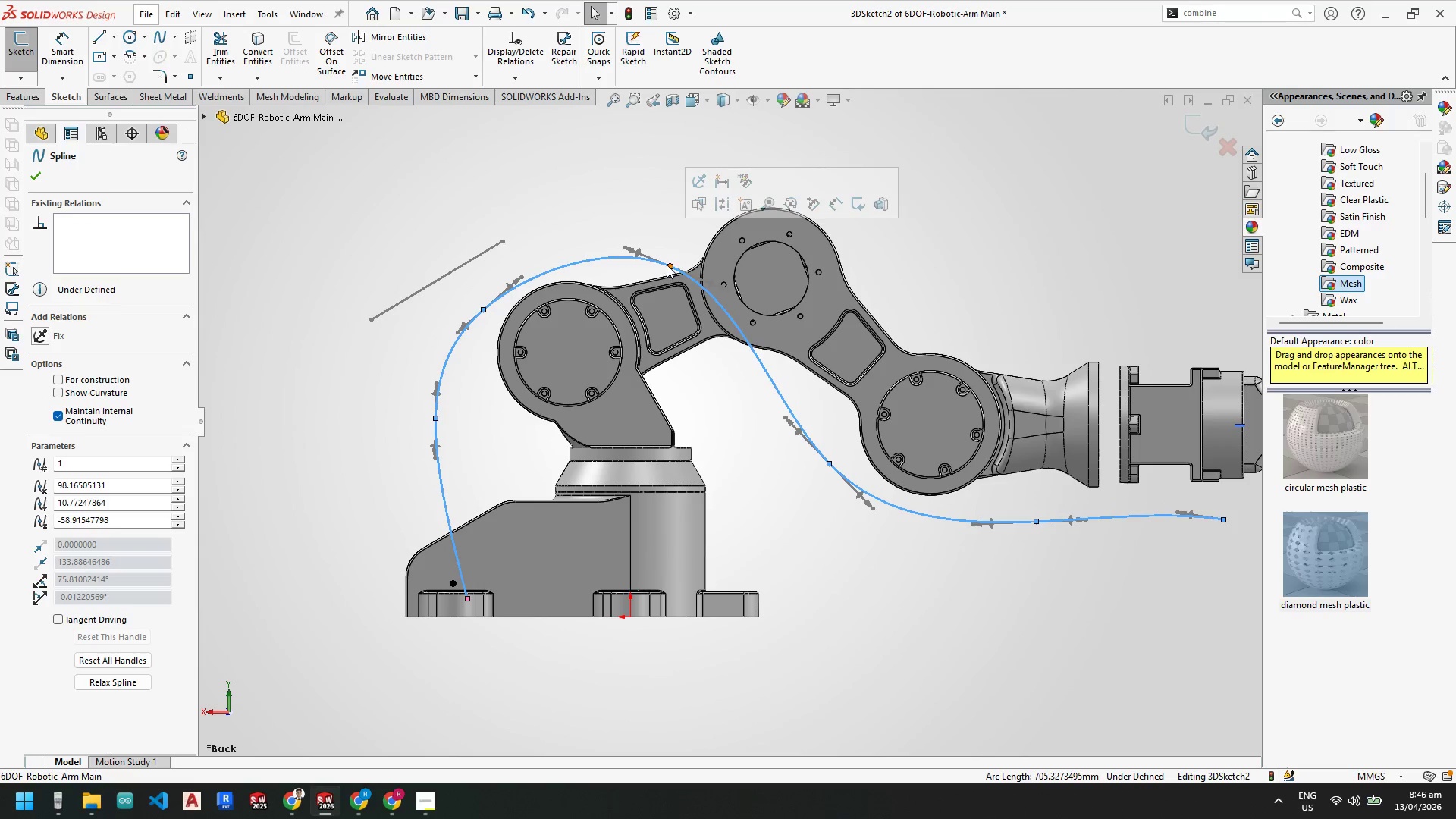 
key(Control+Z)
 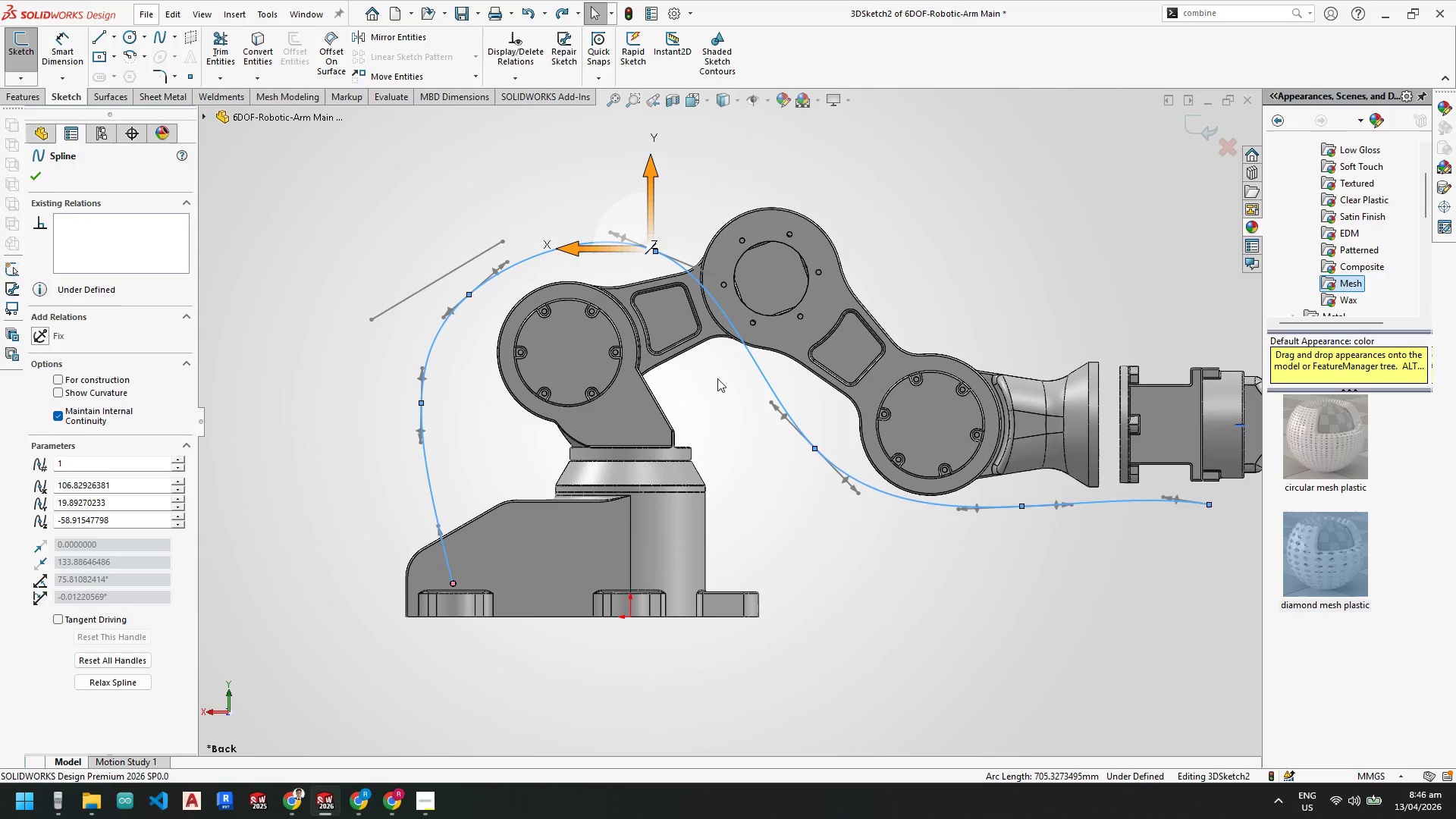 
left_click([708, 381])
 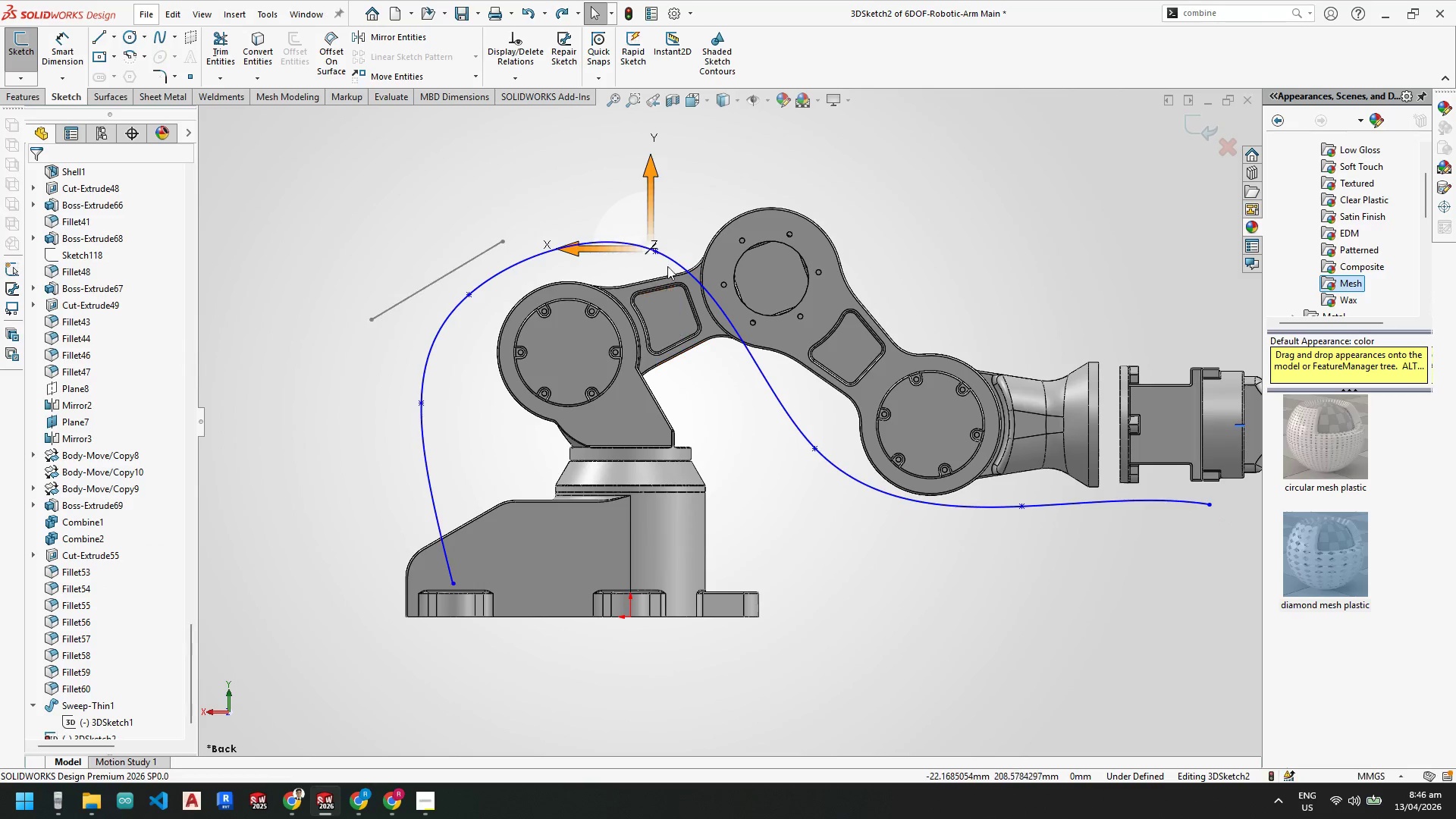 
key(Escape)
 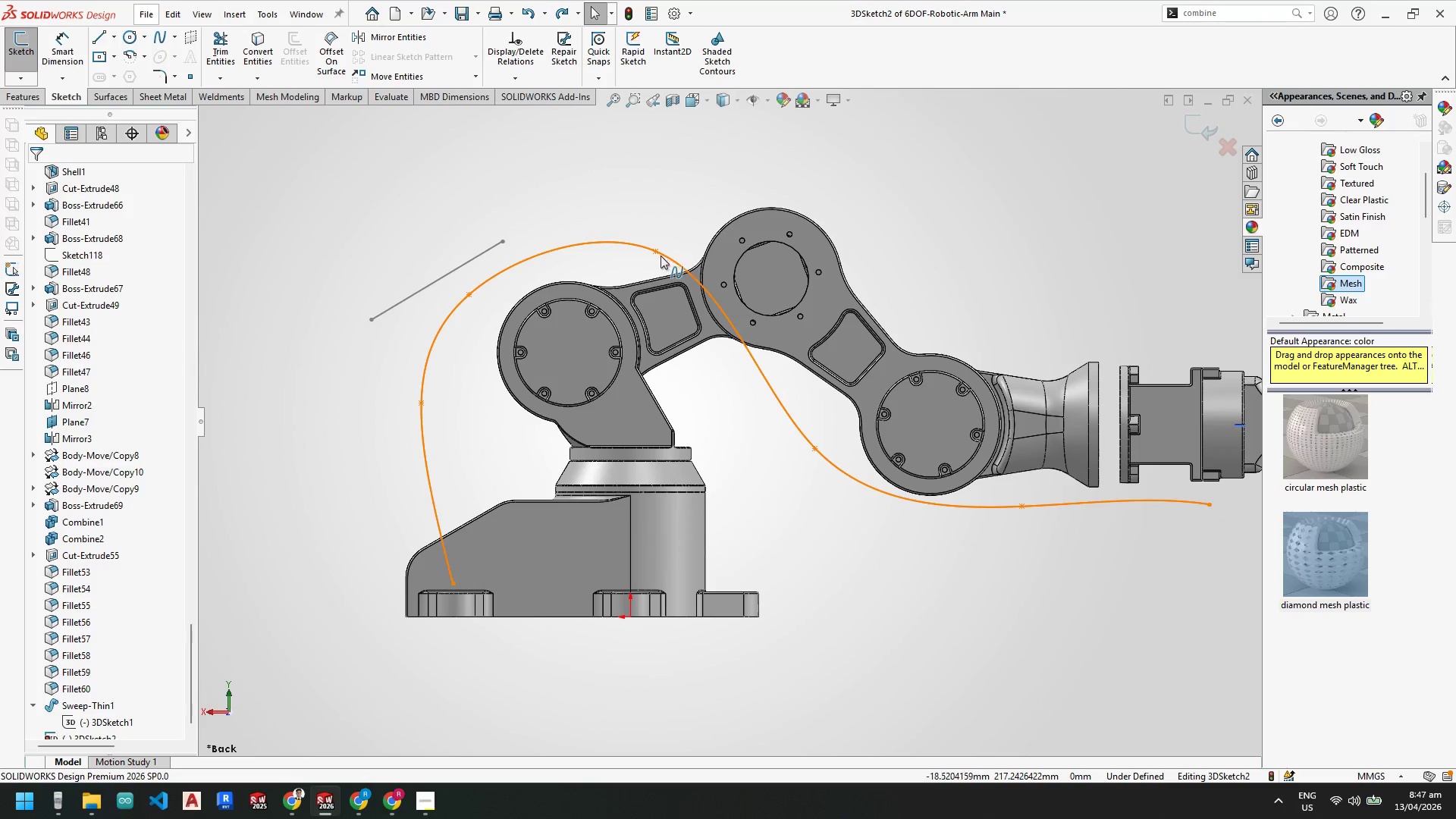 
left_click_drag(start_coordinate=[648, 249], to_coordinate=[664, 253])
 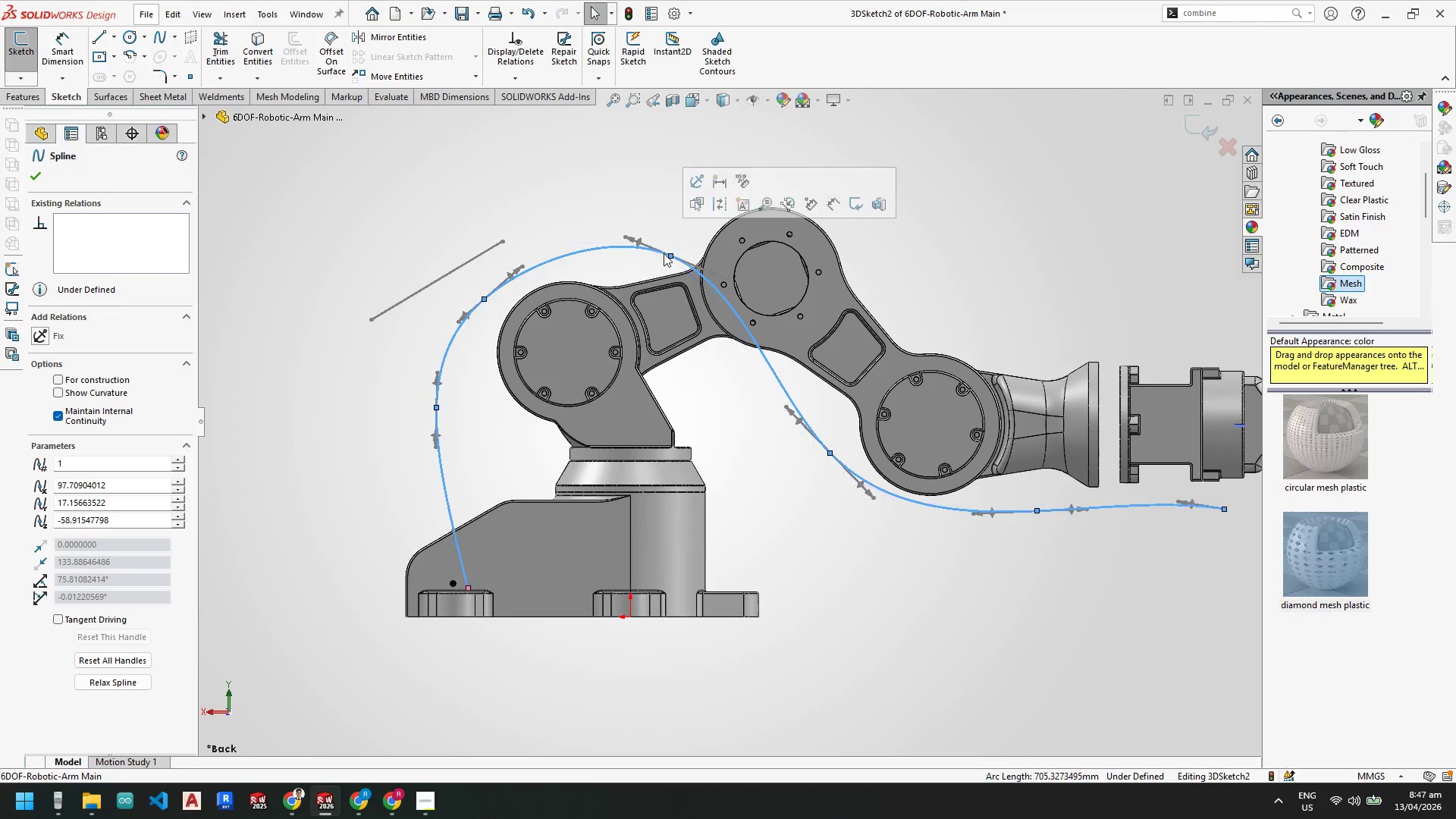 
key(Control+Z)
 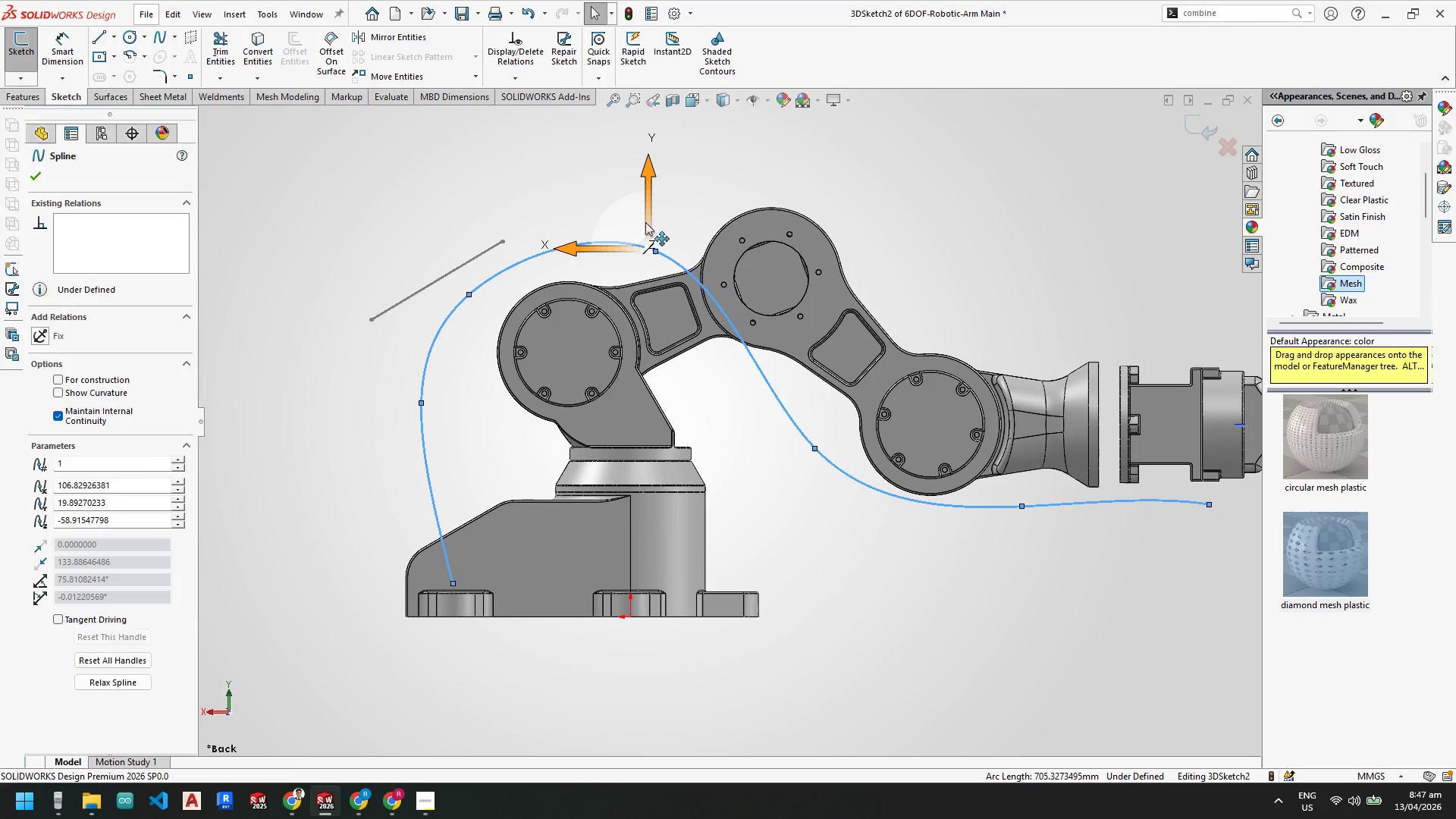 
key(Escape)
 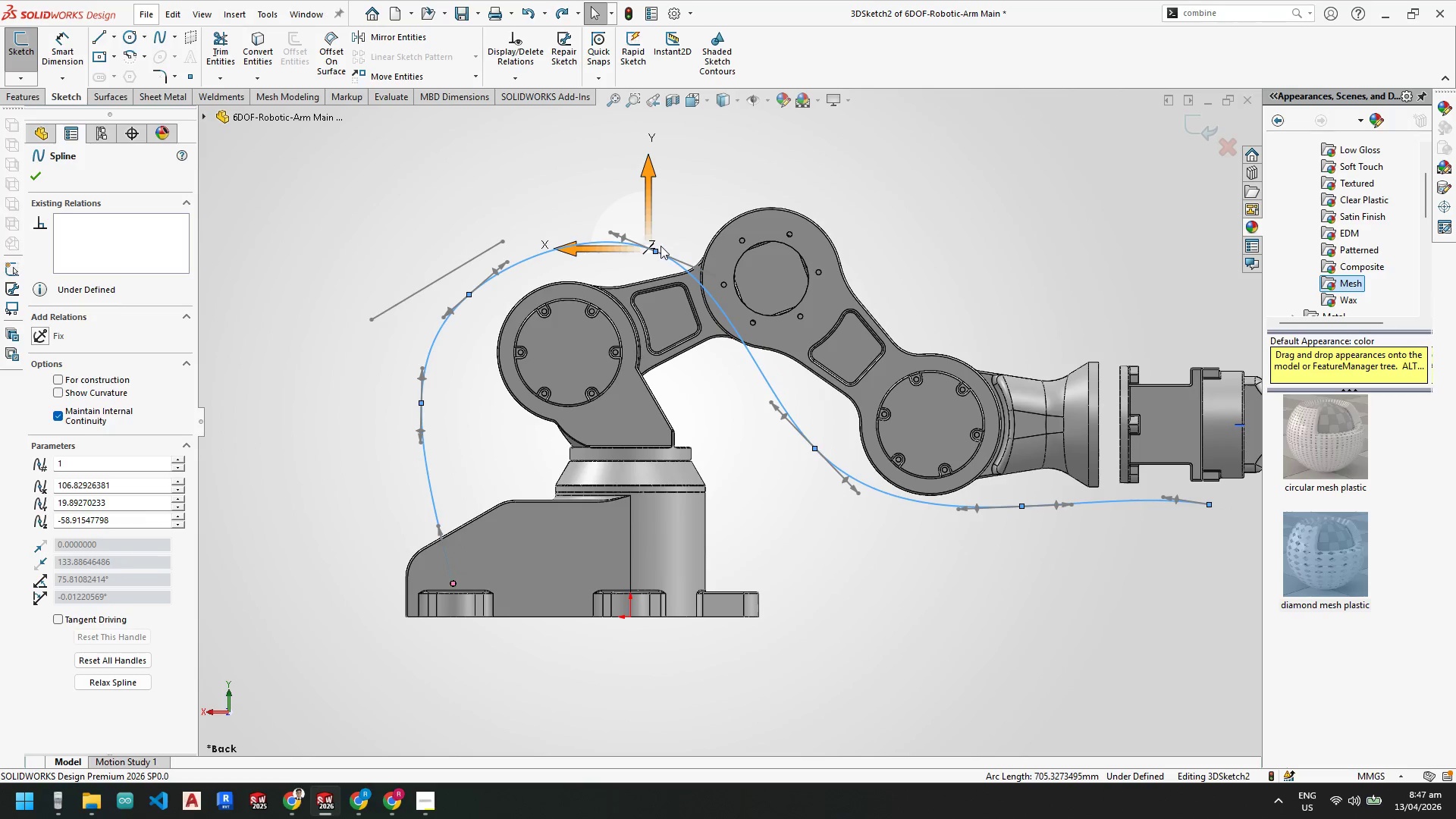 
key(Escape)
 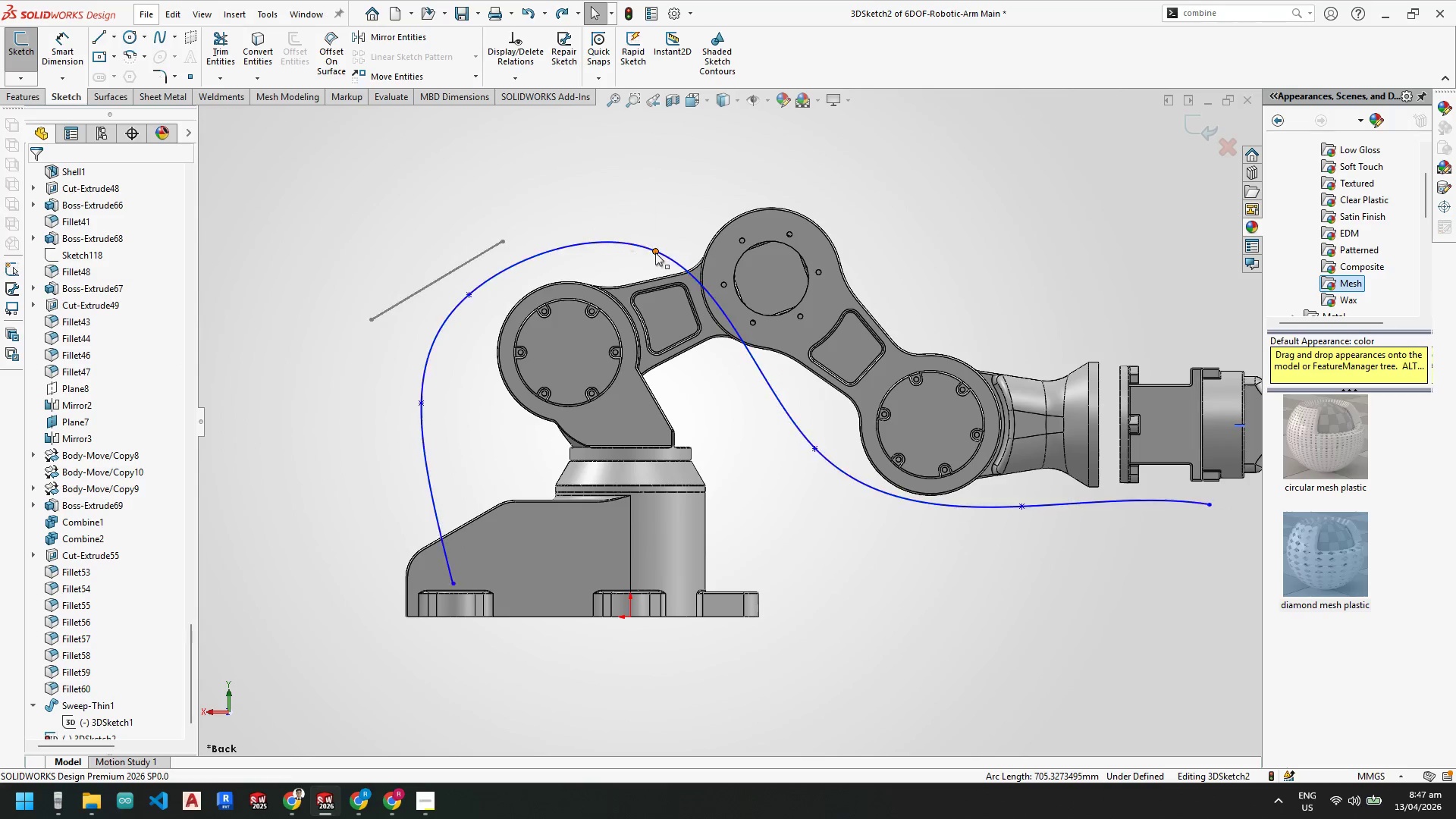 
key(Escape)
 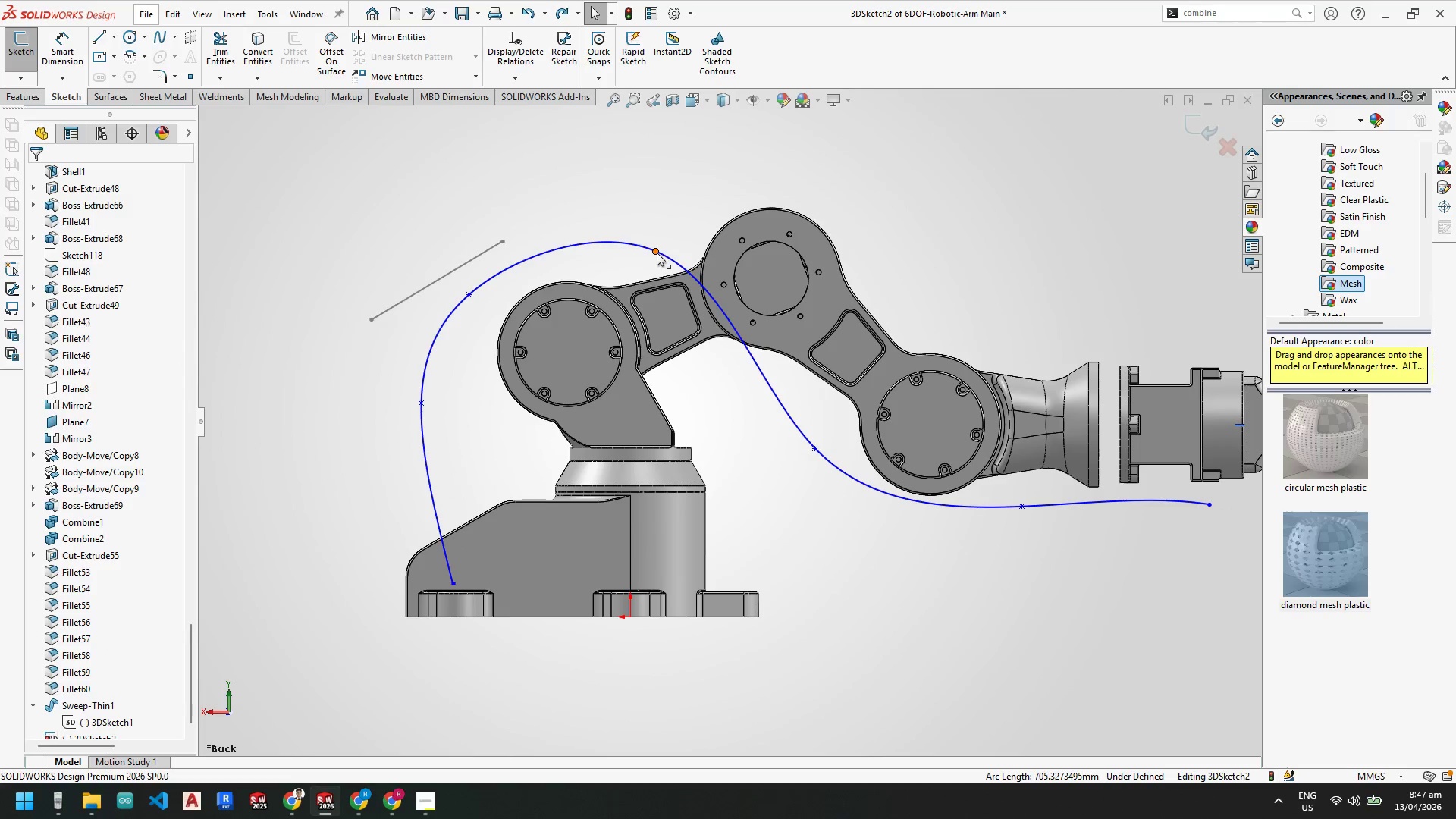 
left_click_drag(start_coordinate=[657, 251], to_coordinate=[635, 260])
 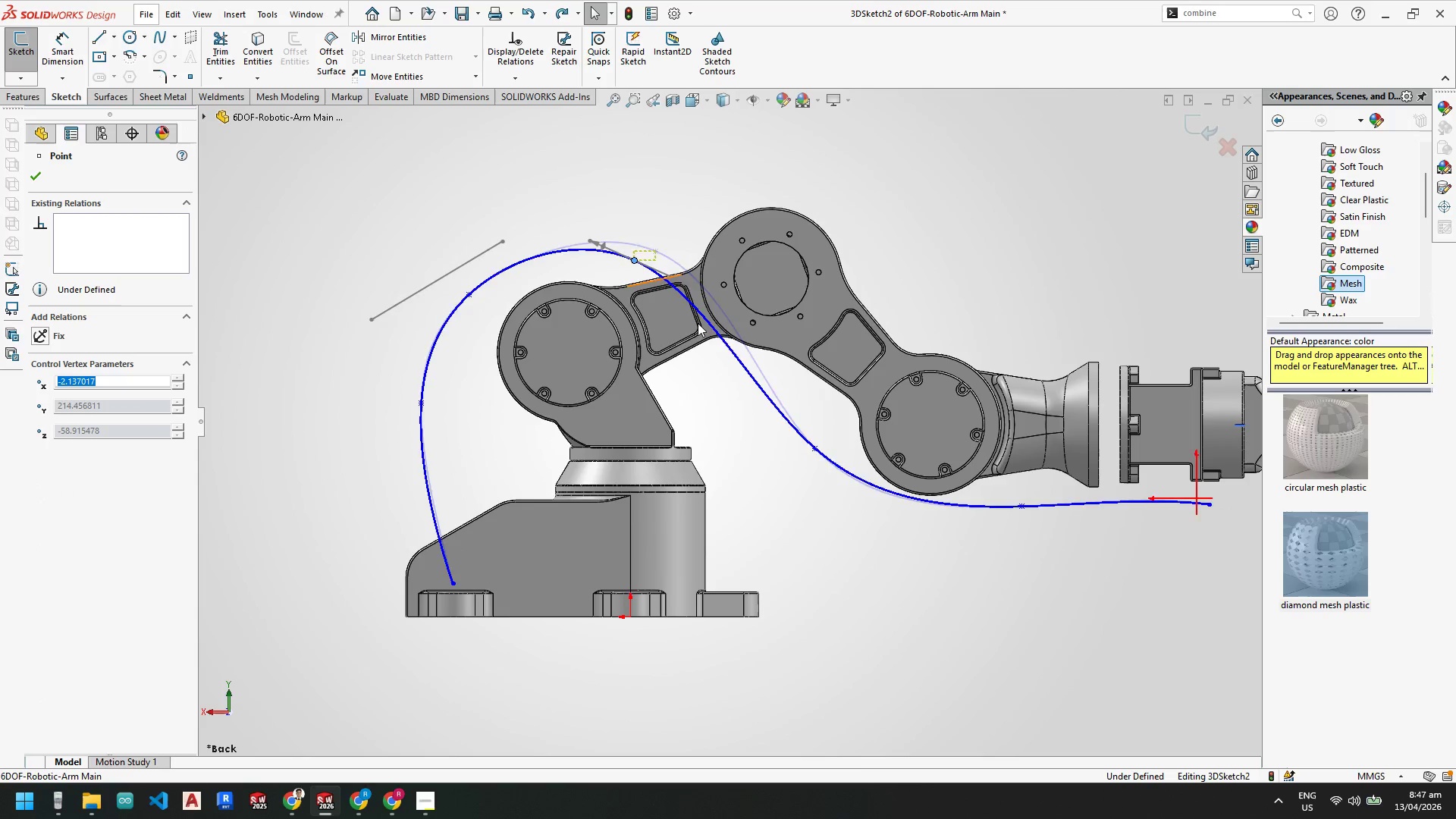 
key(Escape)
 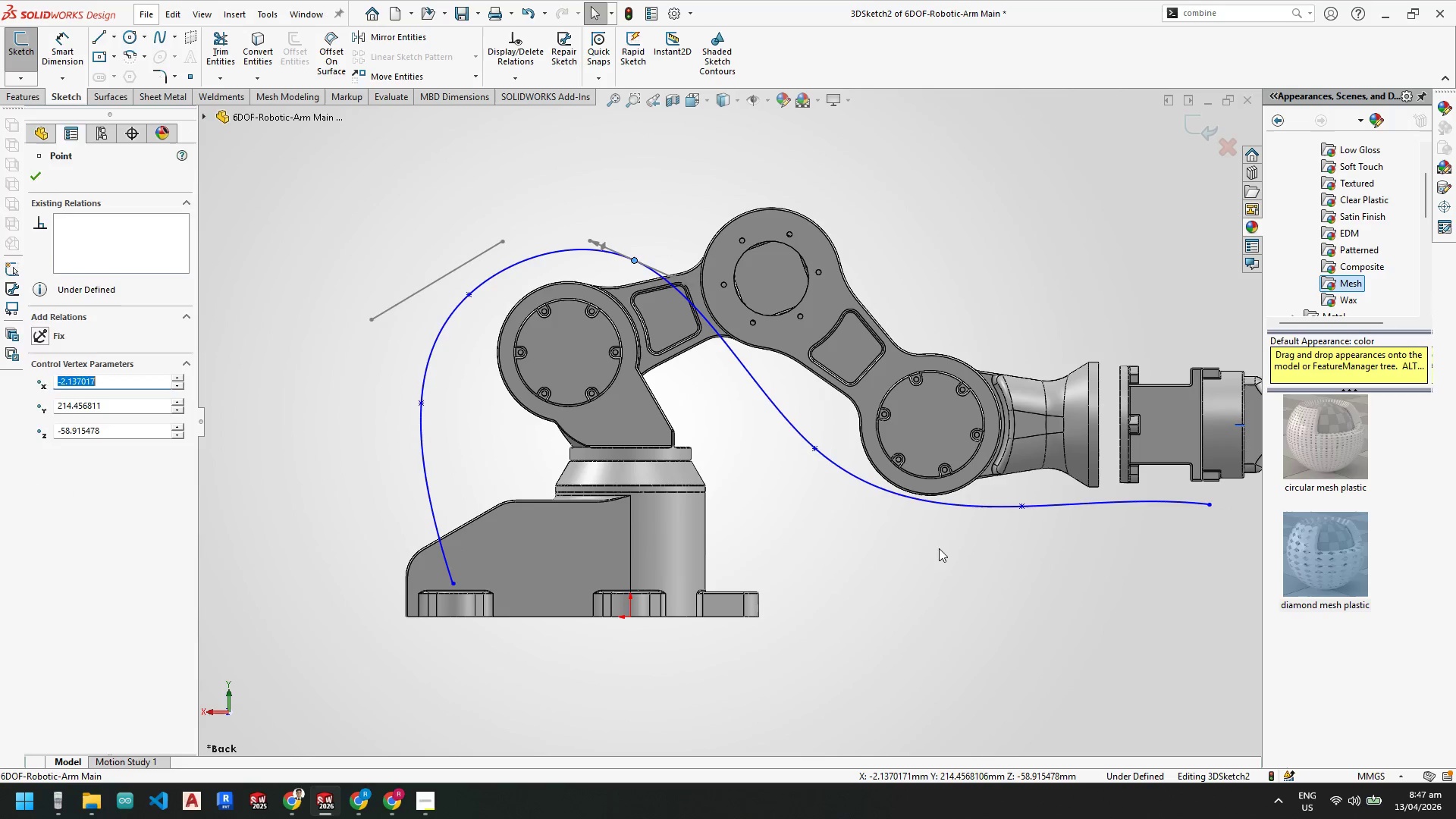 
key(Escape)
 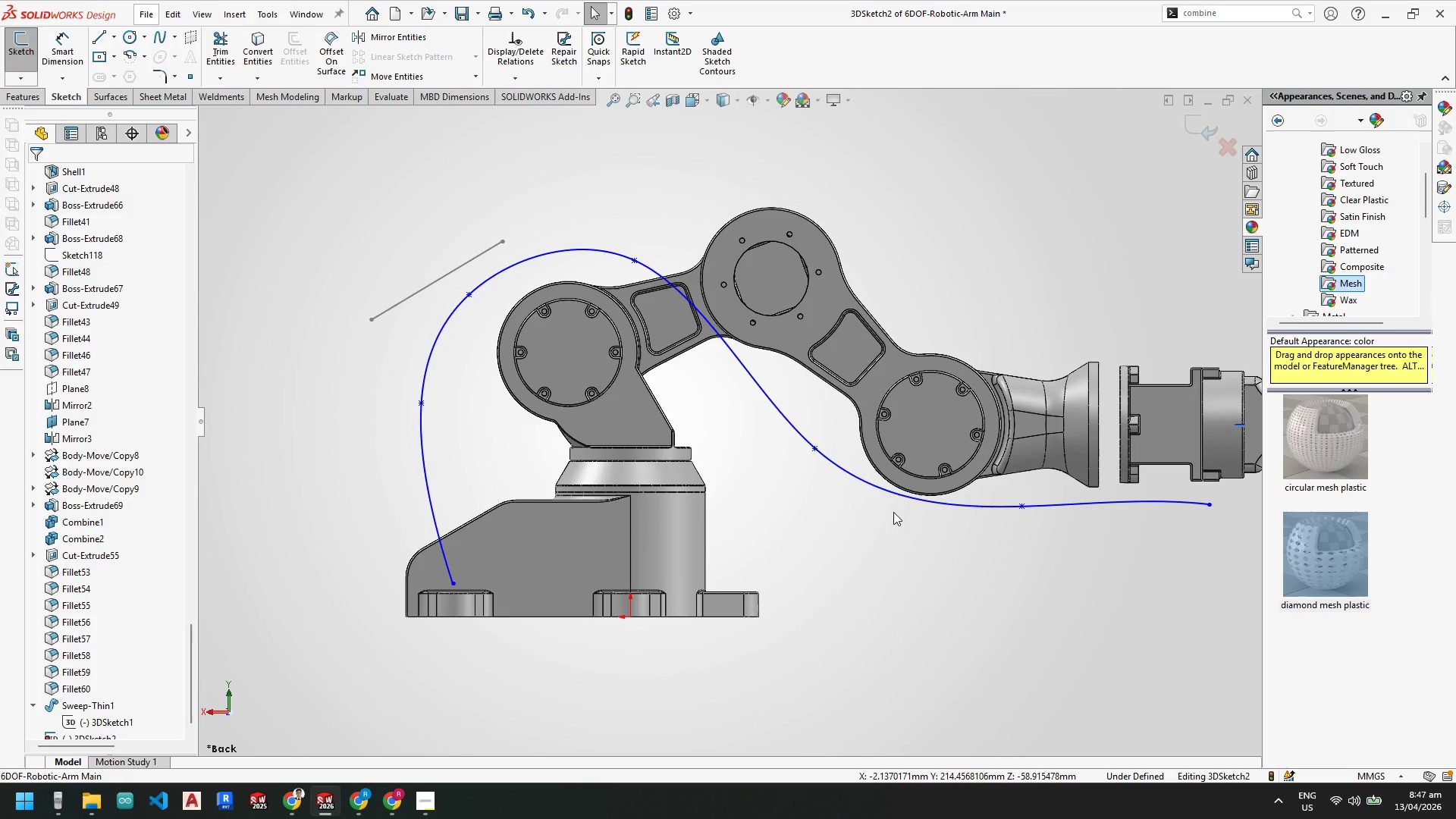 
key(Escape)
 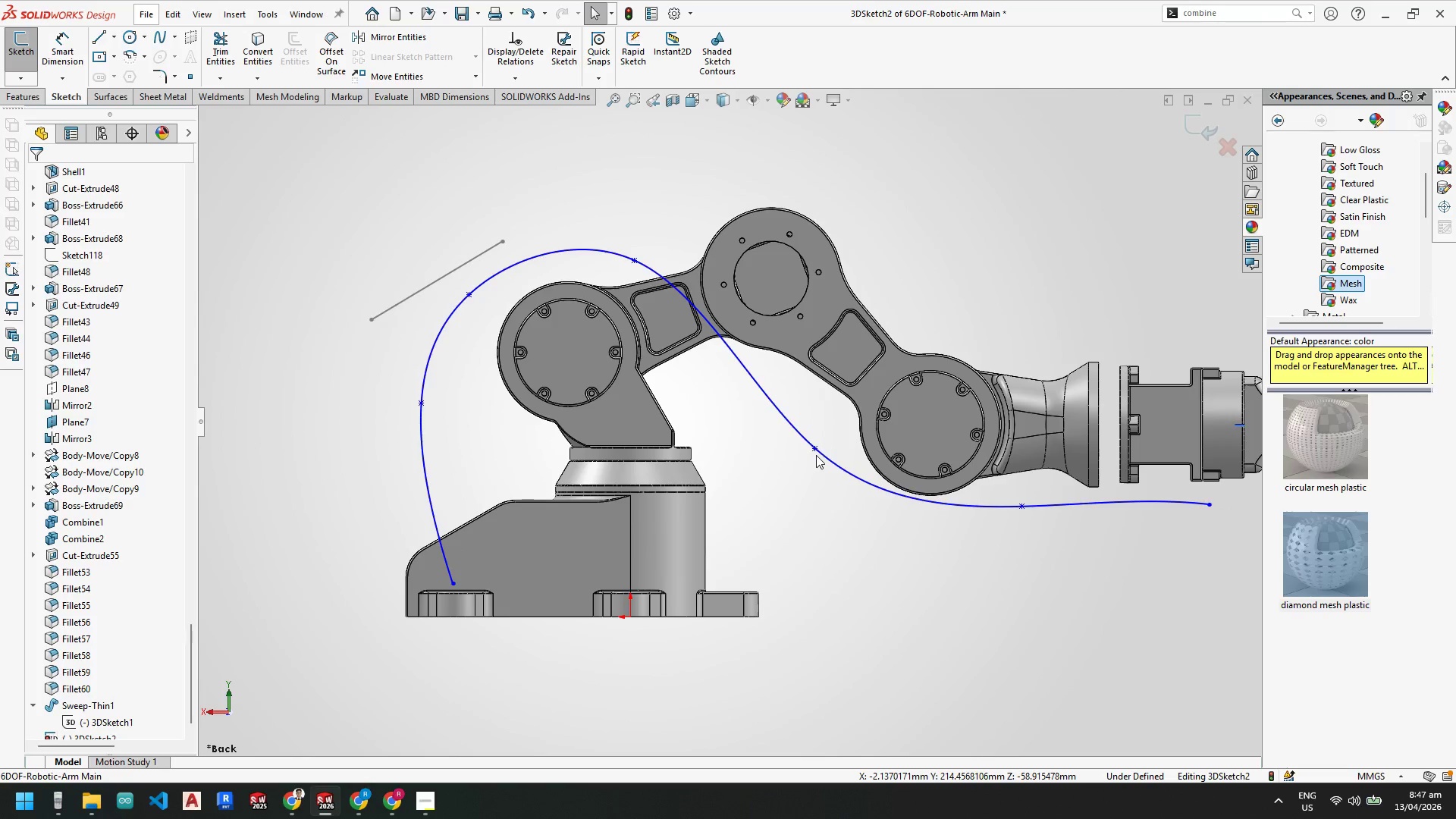 
key(Escape)
 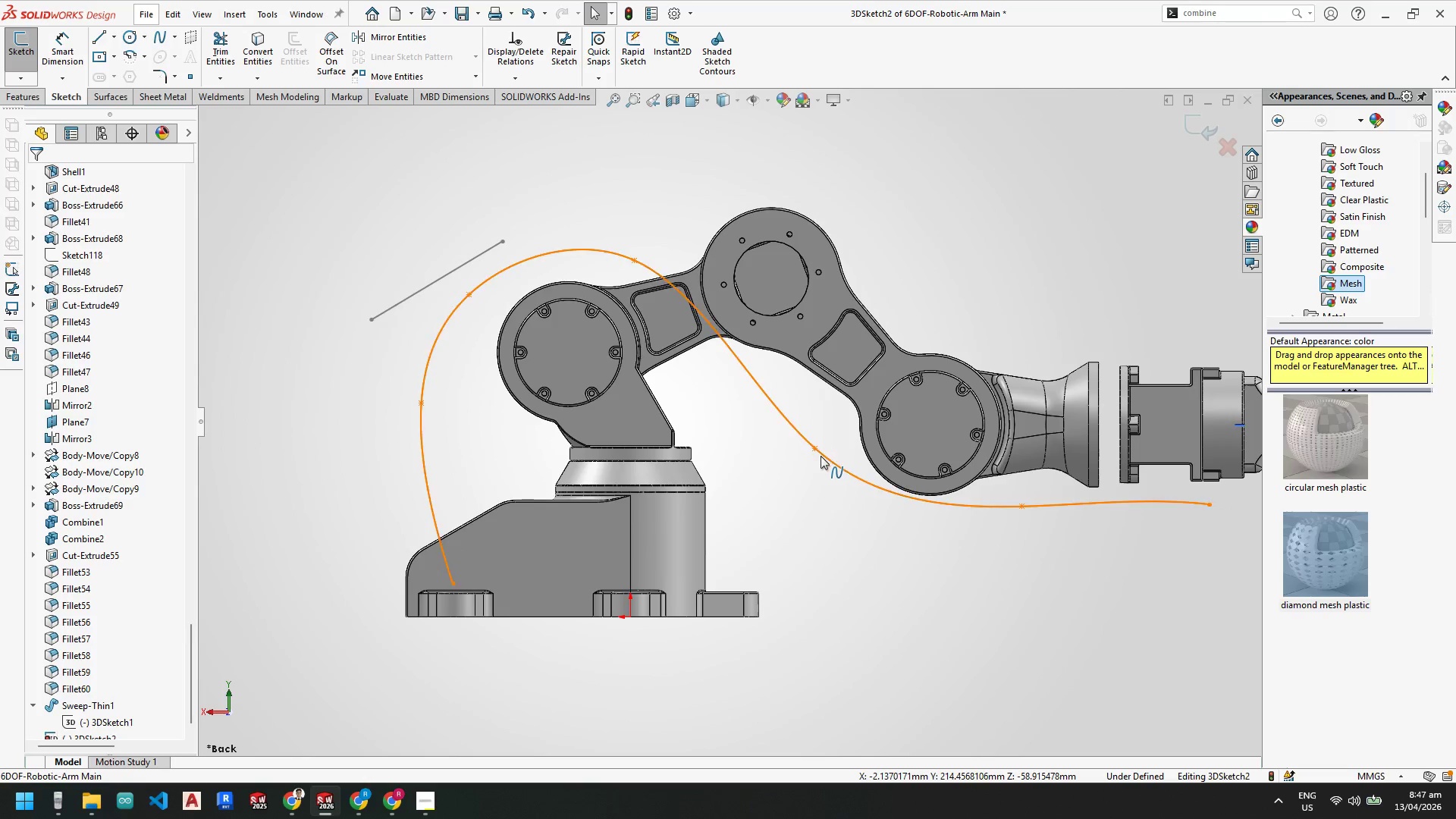 
key(Escape)
 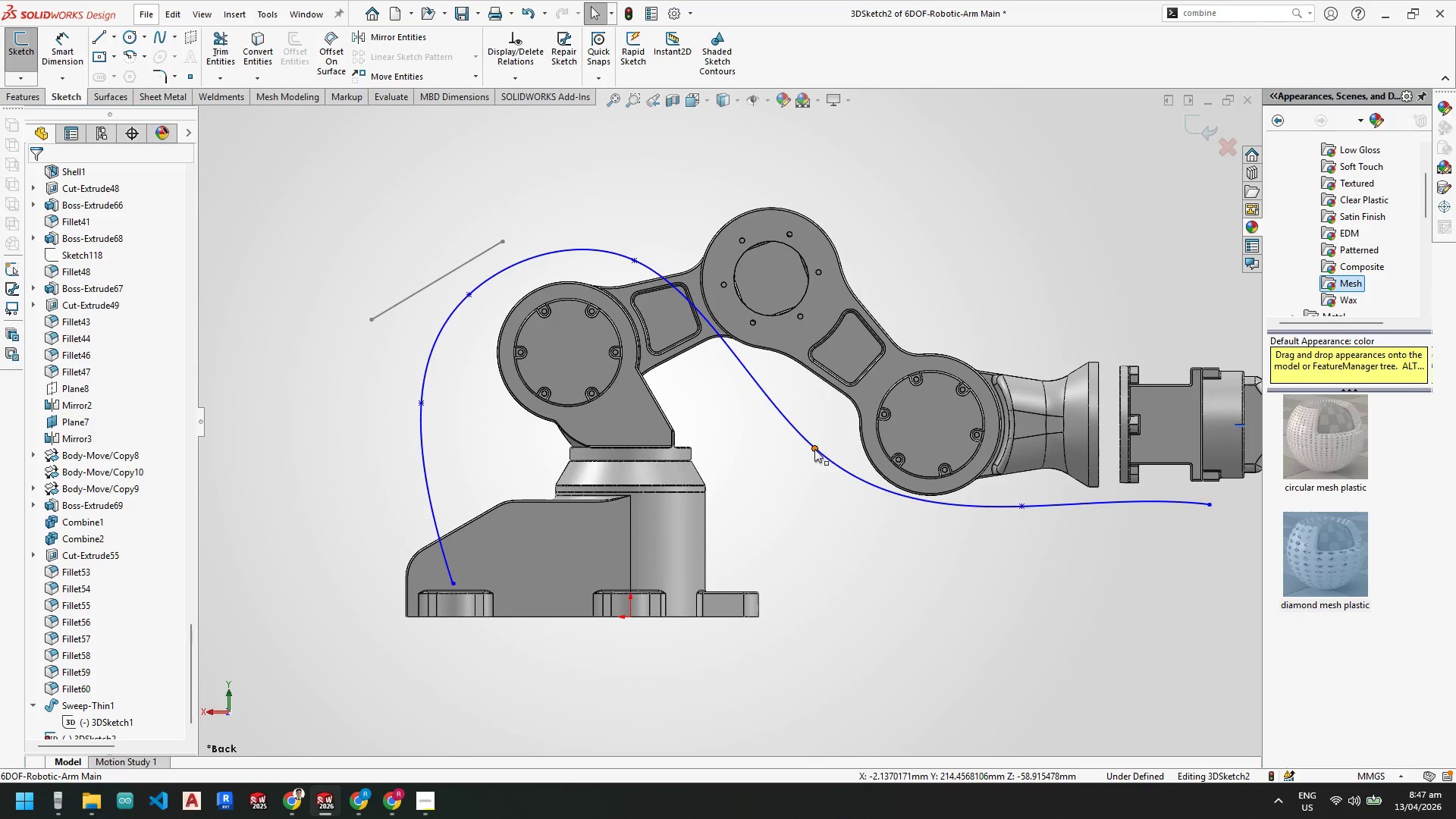 
left_click_drag(start_coordinate=[814, 449], to_coordinate=[817, 479])
 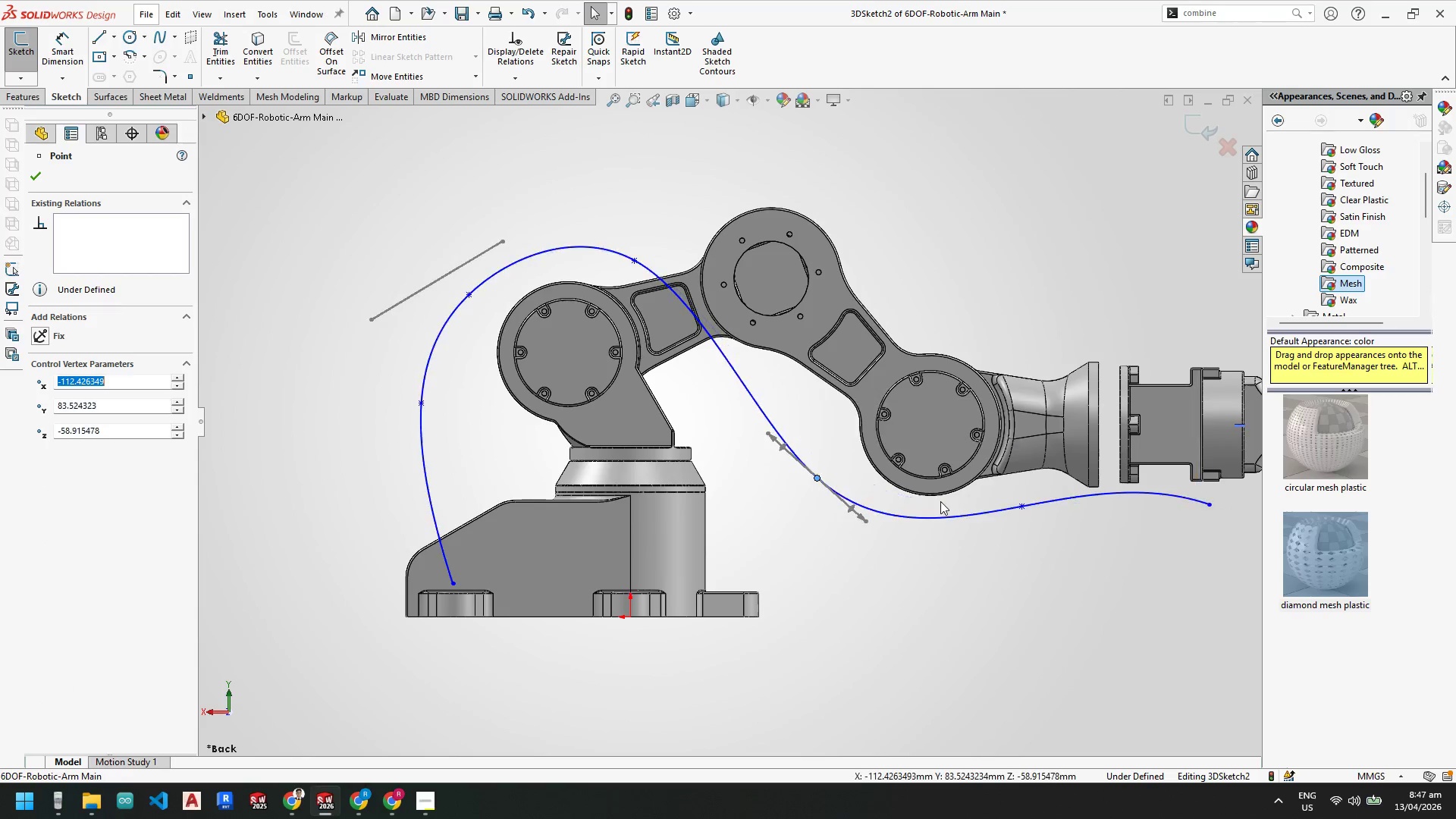 
key(Escape)
 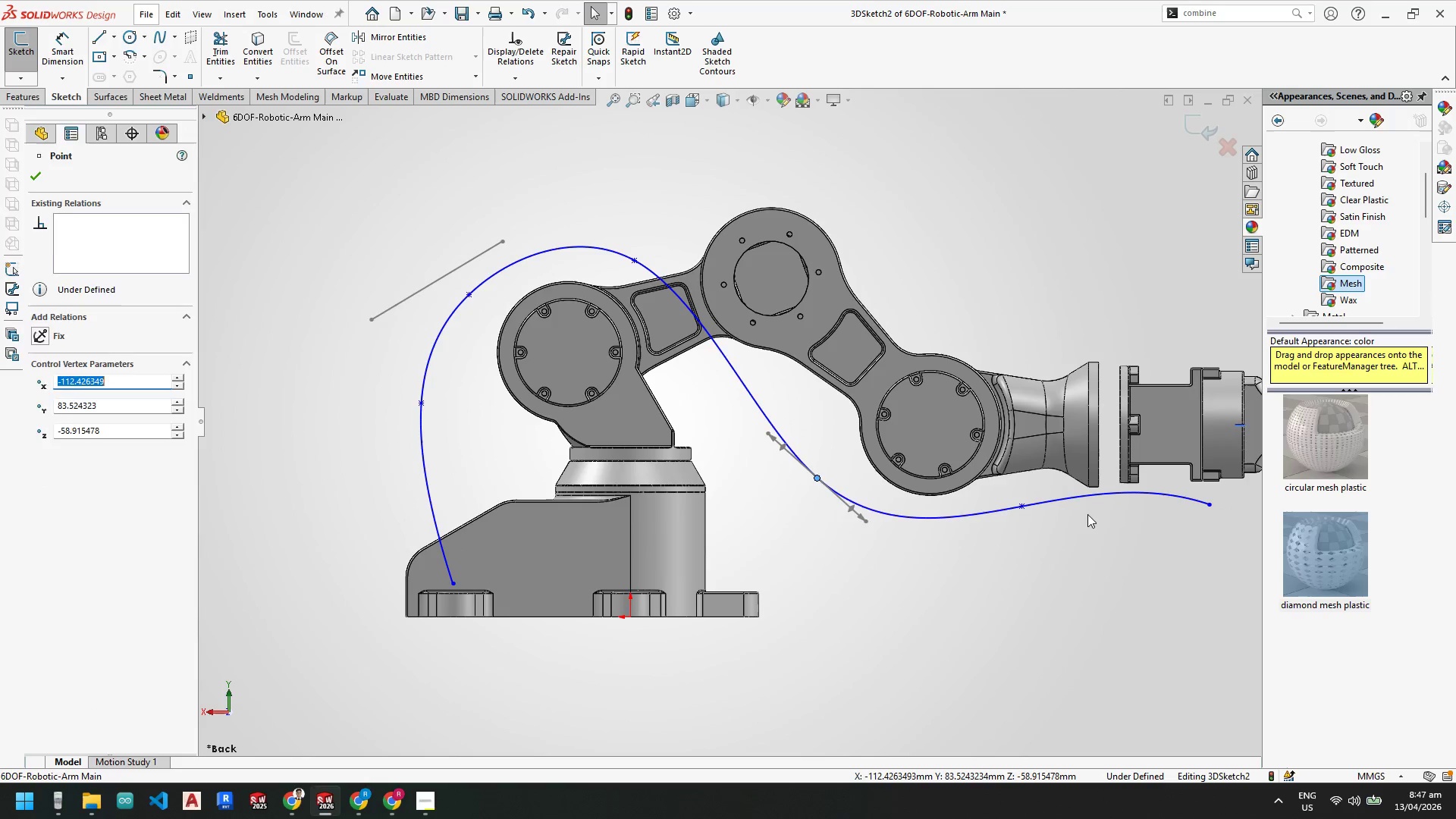 
key(Escape)
 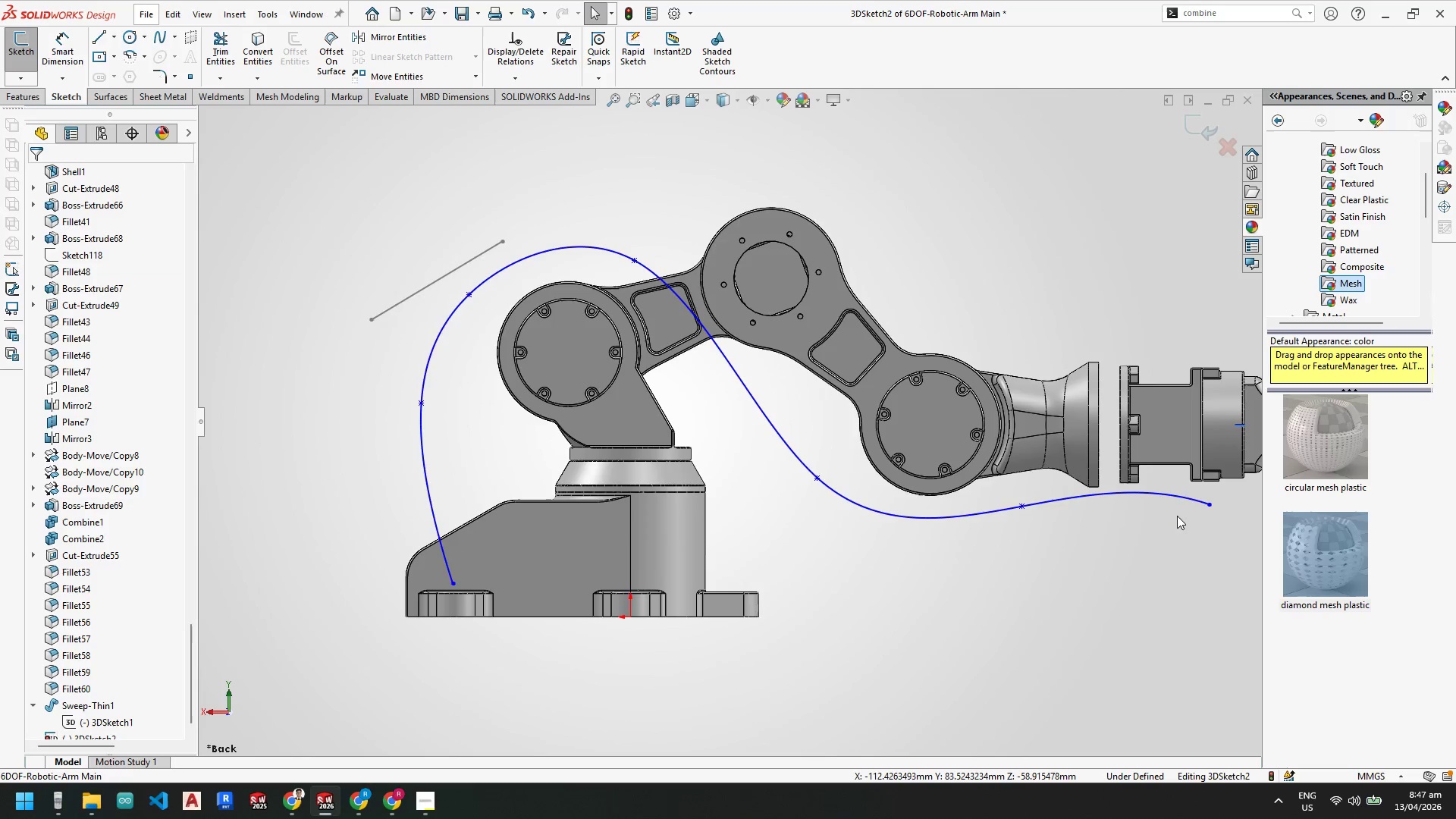 
key(Escape)
 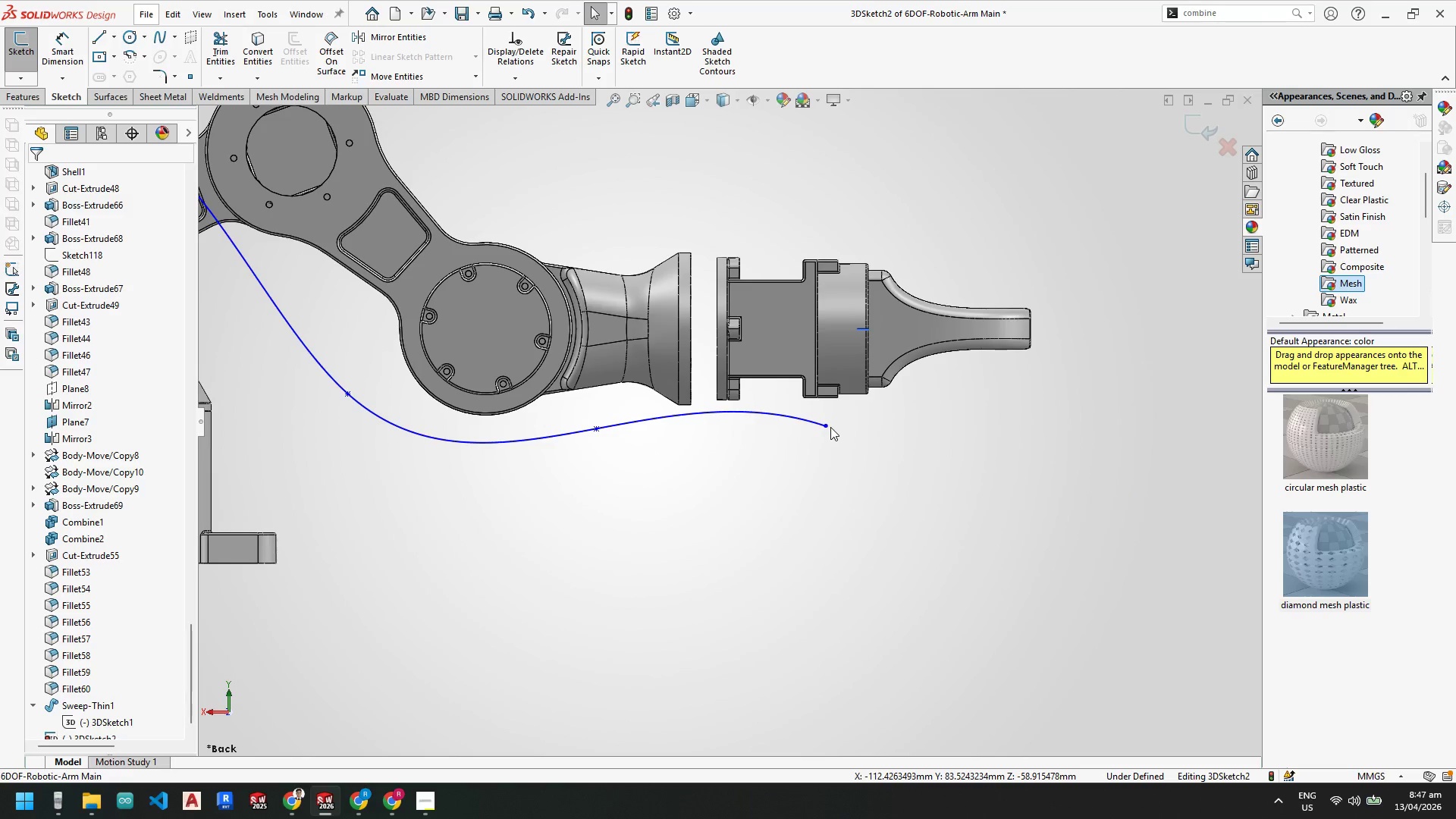 
scroll: coordinate [1065, 491], scroll_direction: down, amount: 1.0
 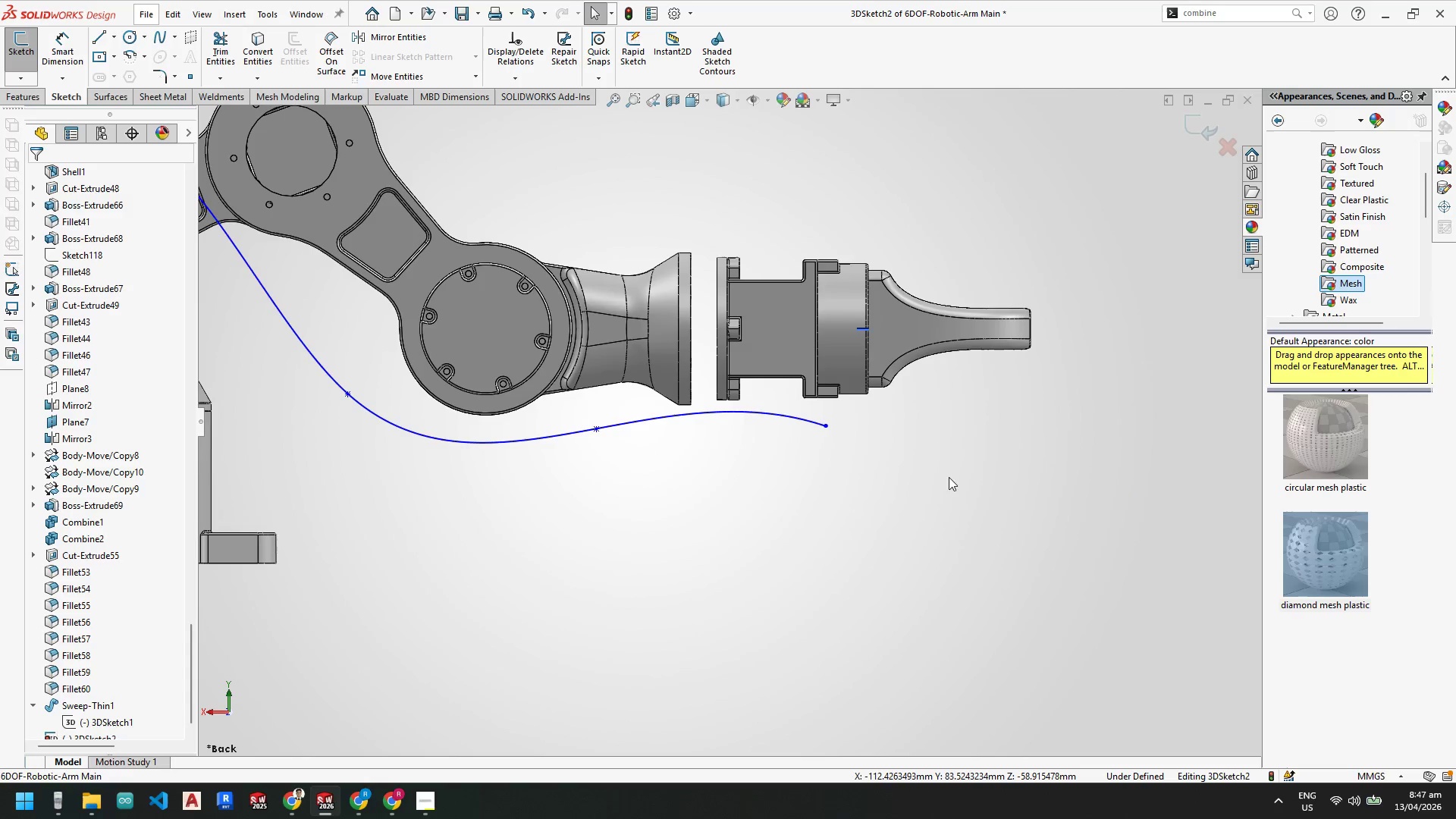 
left_click([827, 425])
 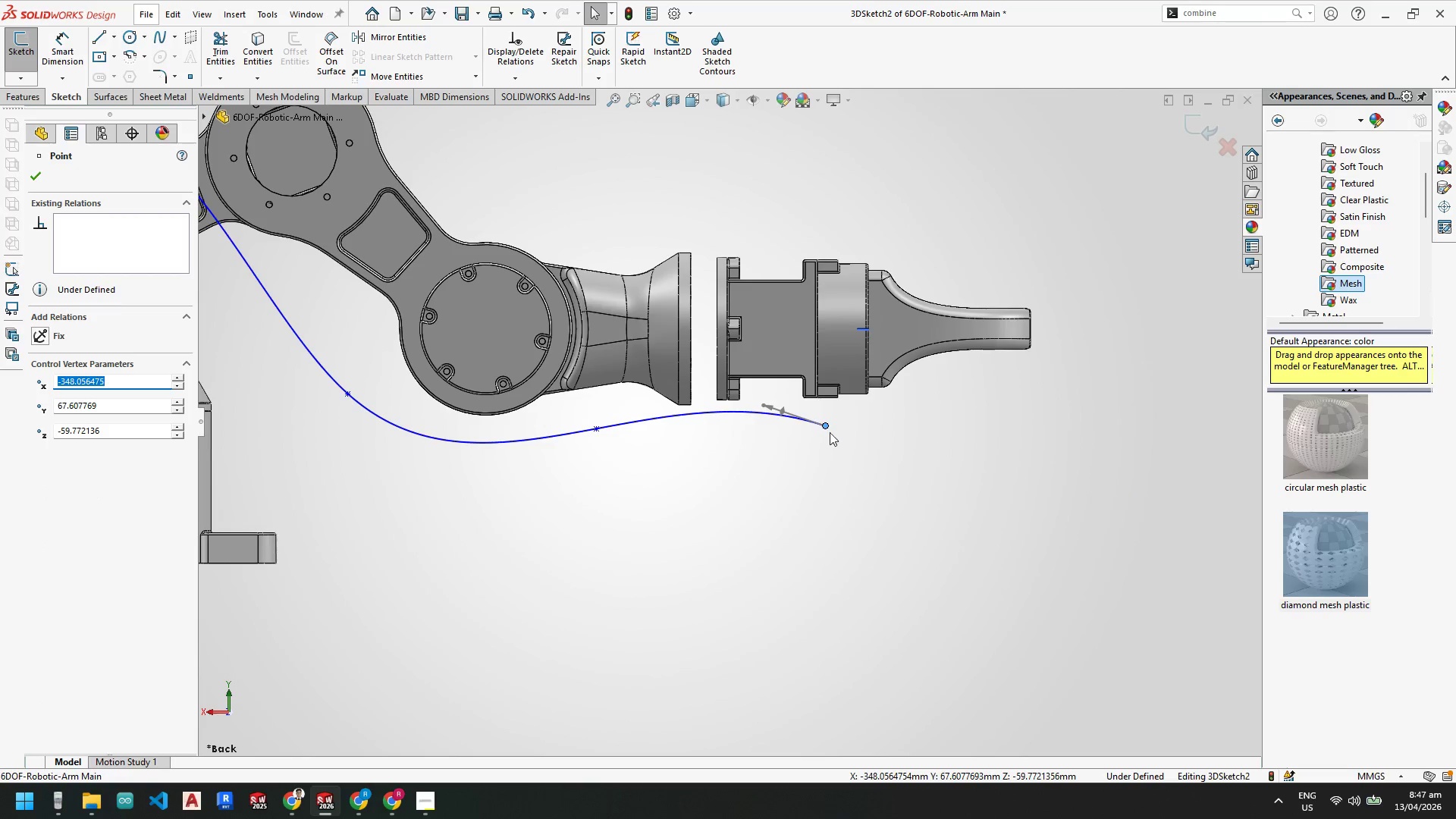 
left_click_drag(start_coordinate=[824, 425], to_coordinate=[770, 336])
 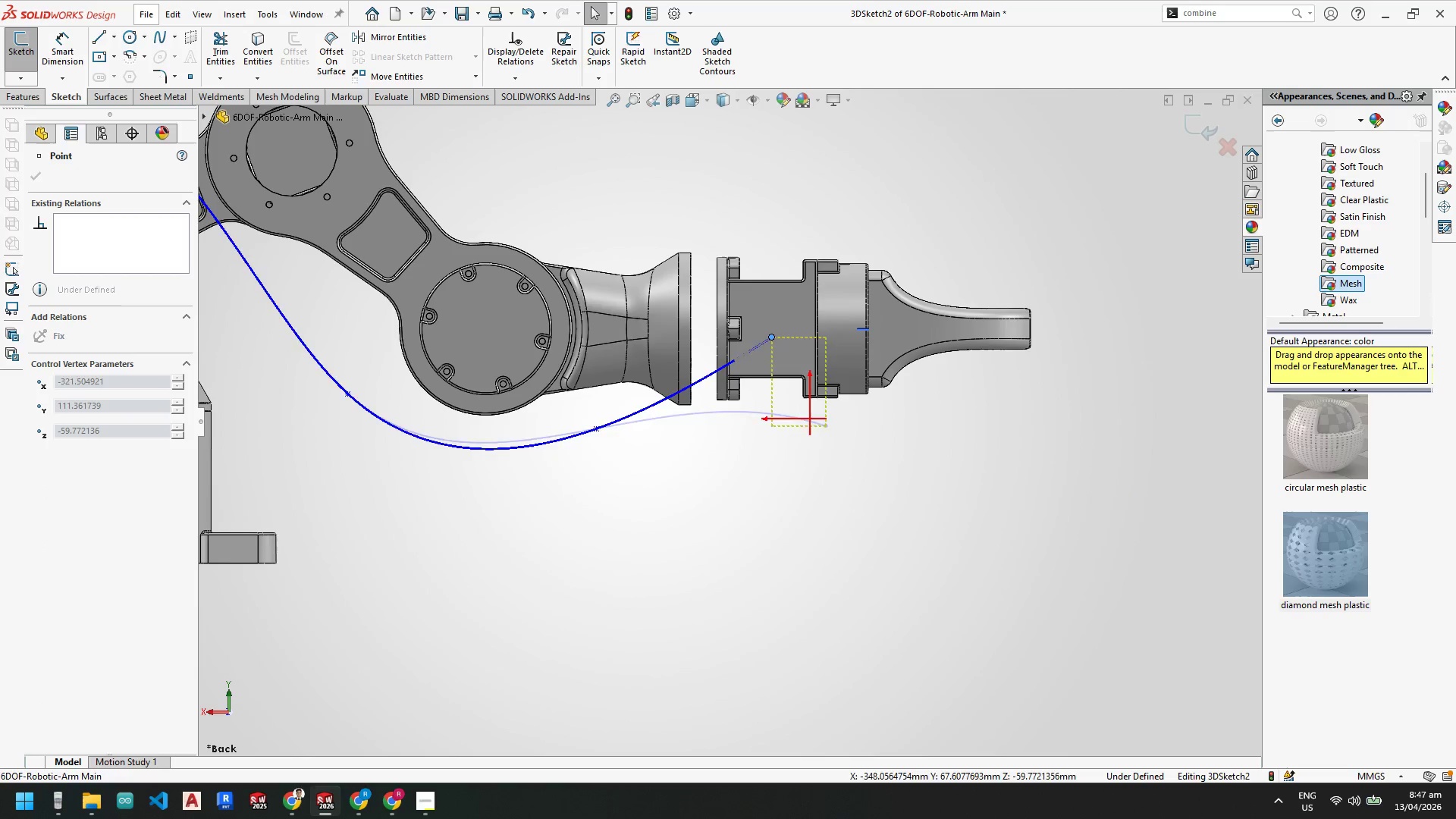 
key(Escape)
 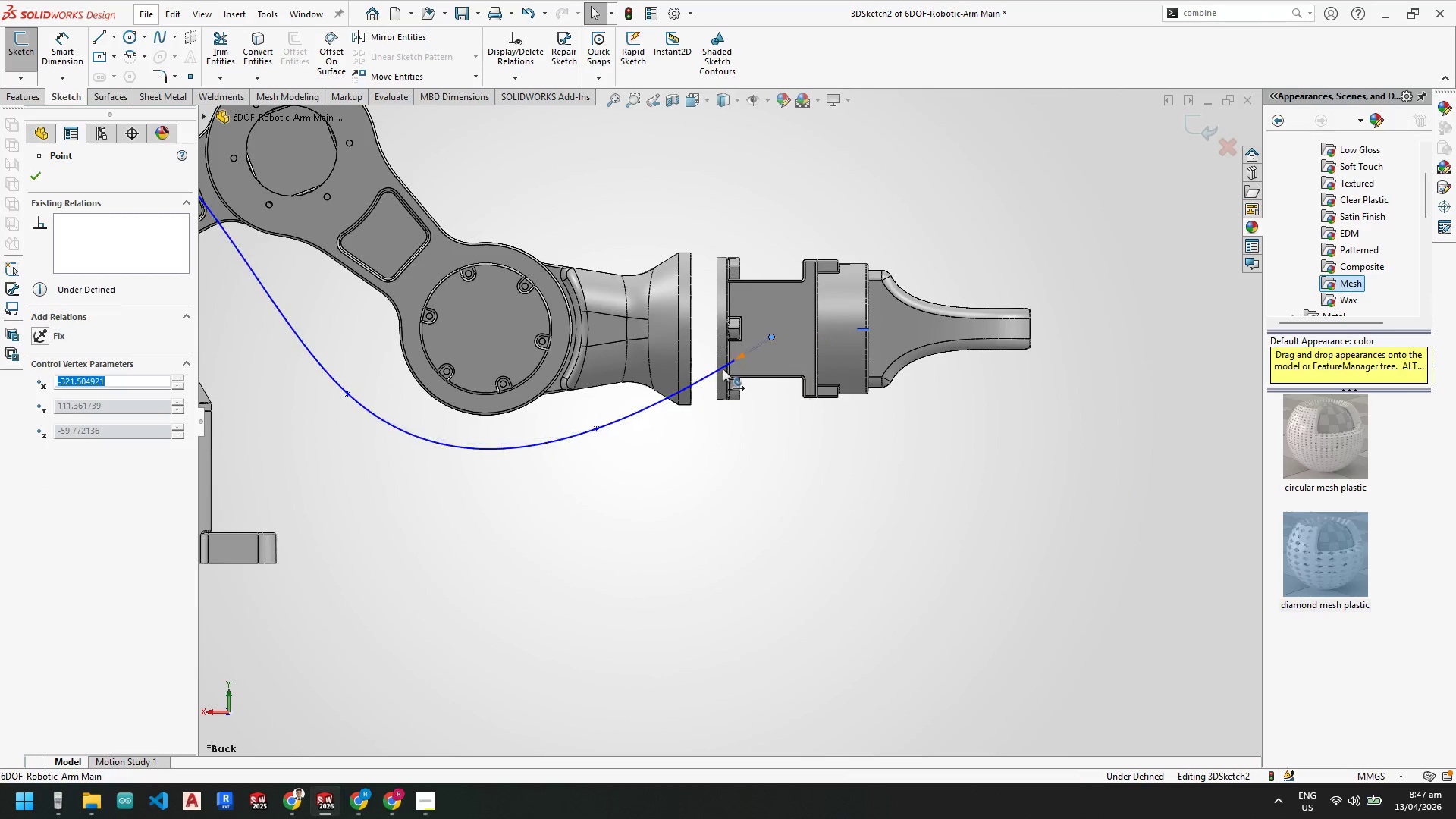 
key(Escape)
 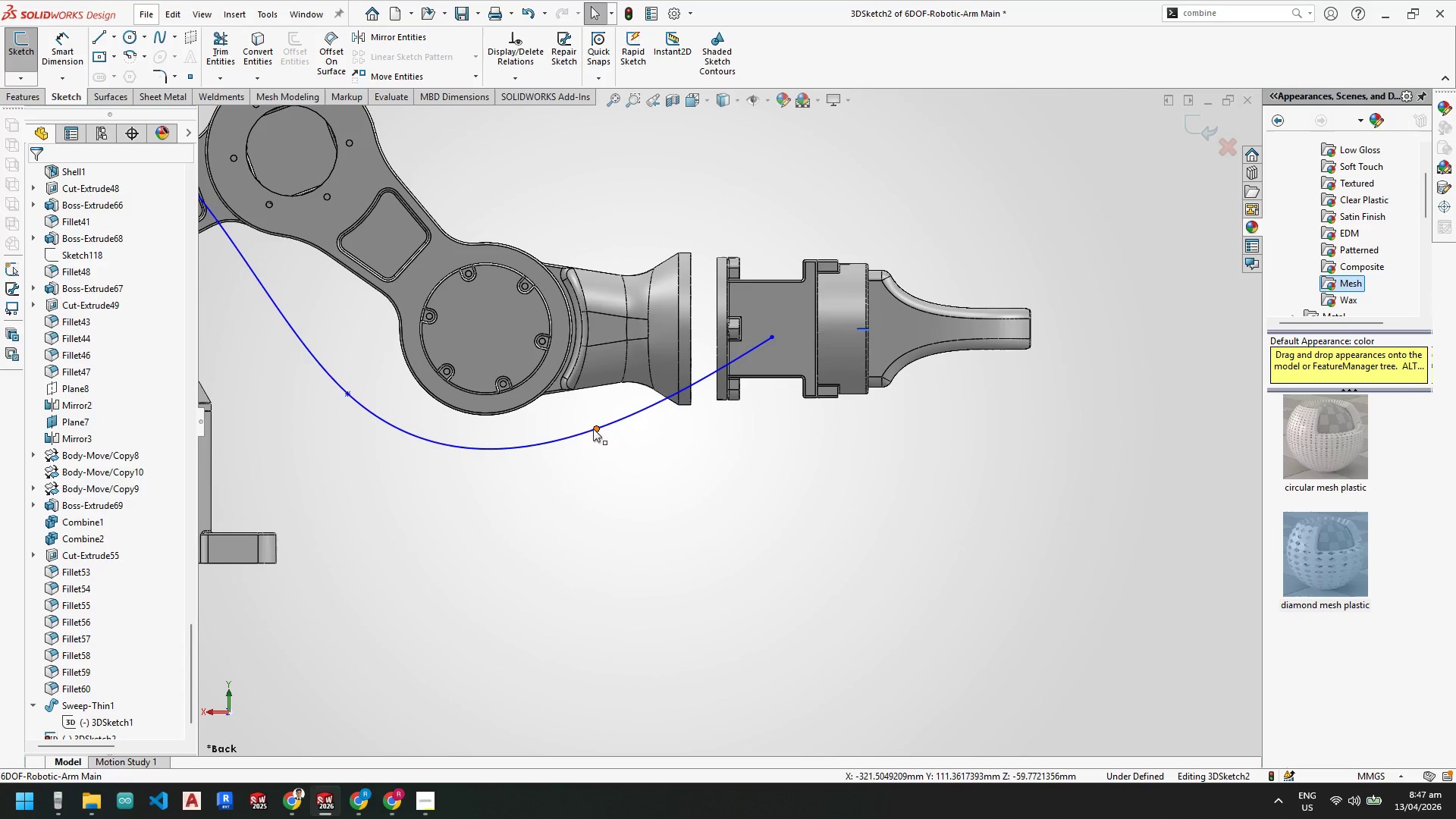 
left_click_drag(start_coordinate=[594, 428], to_coordinate=[589, 440])
 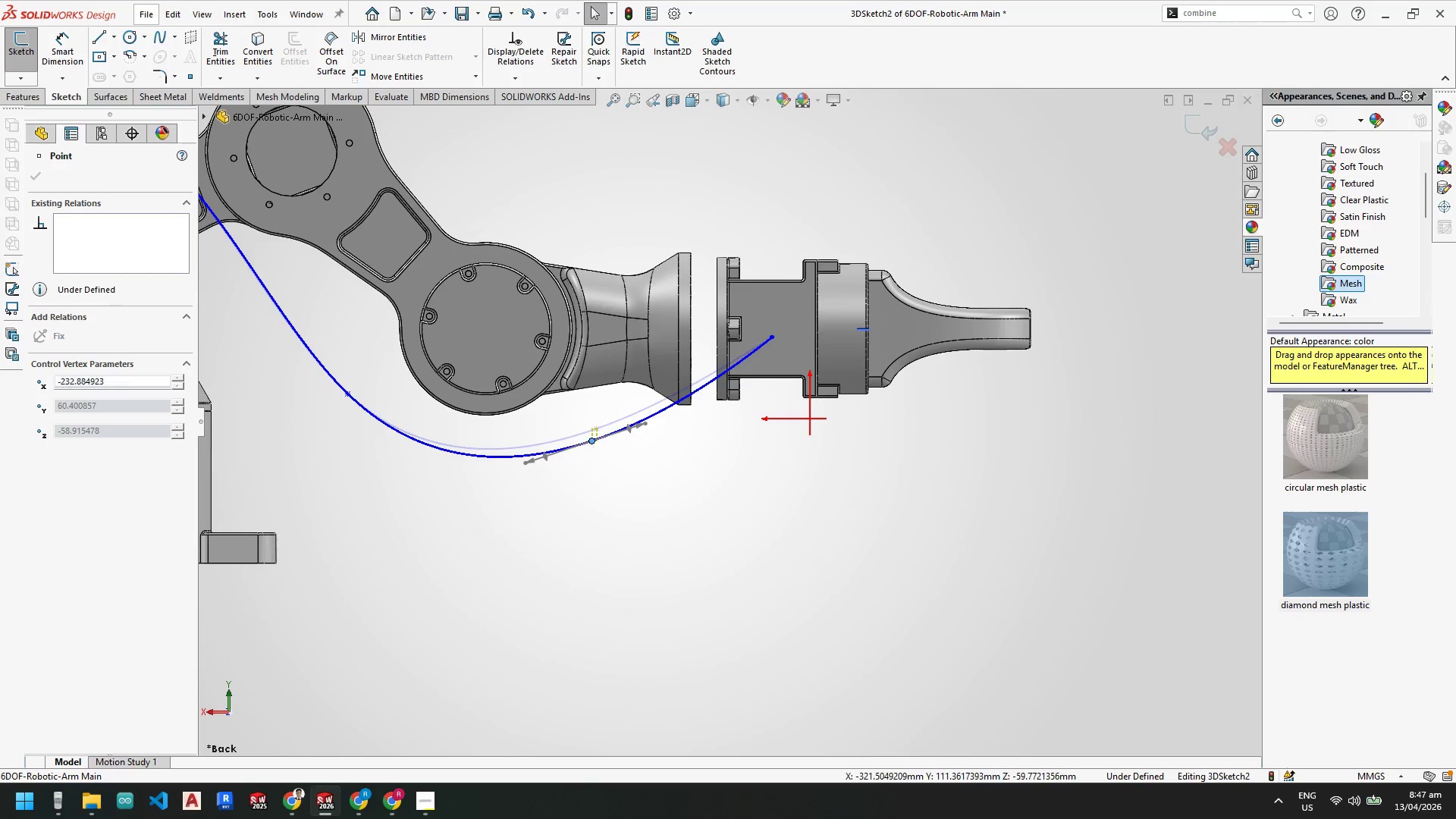 
key(Escape)
 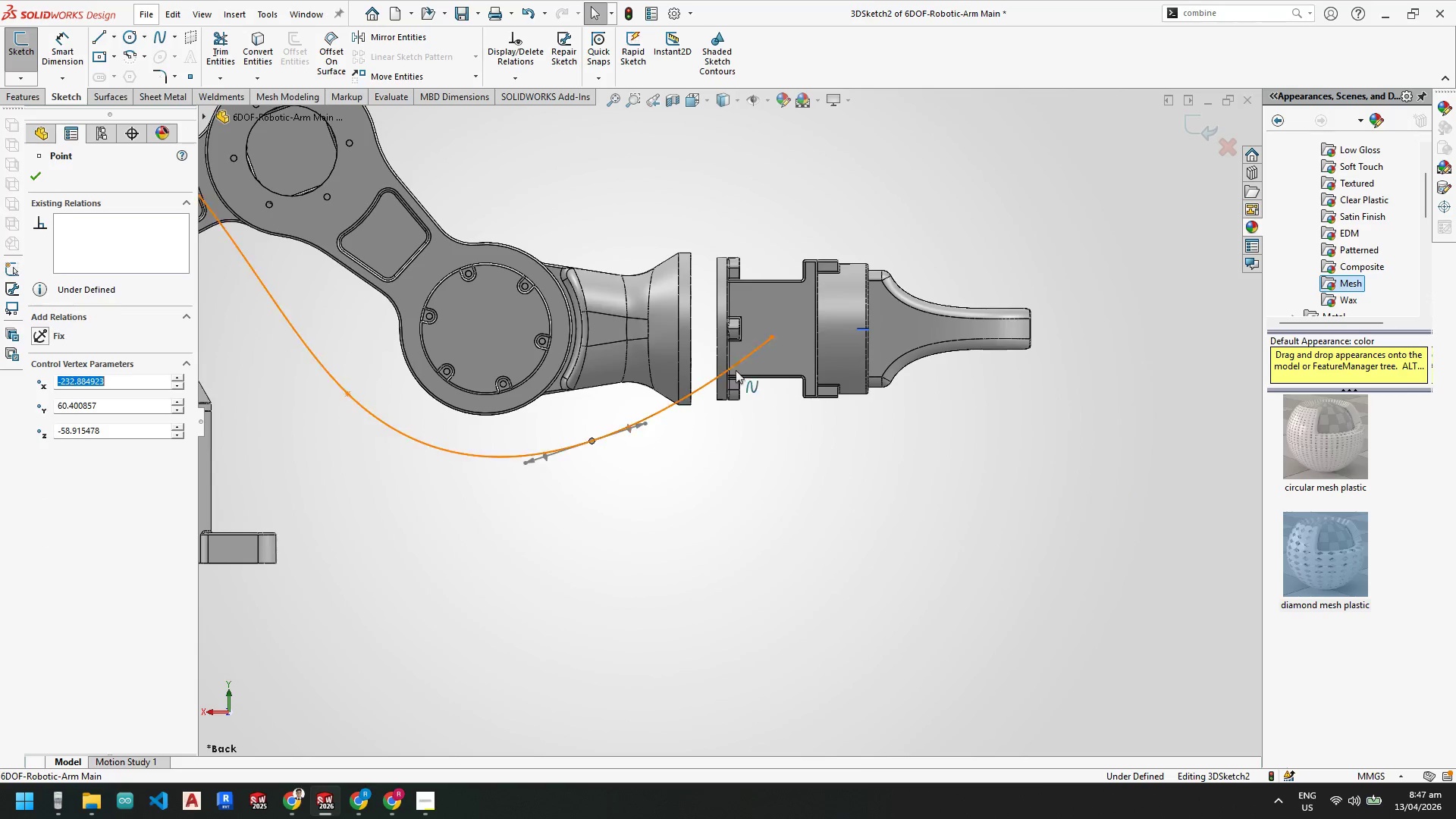 
key(Escape)
 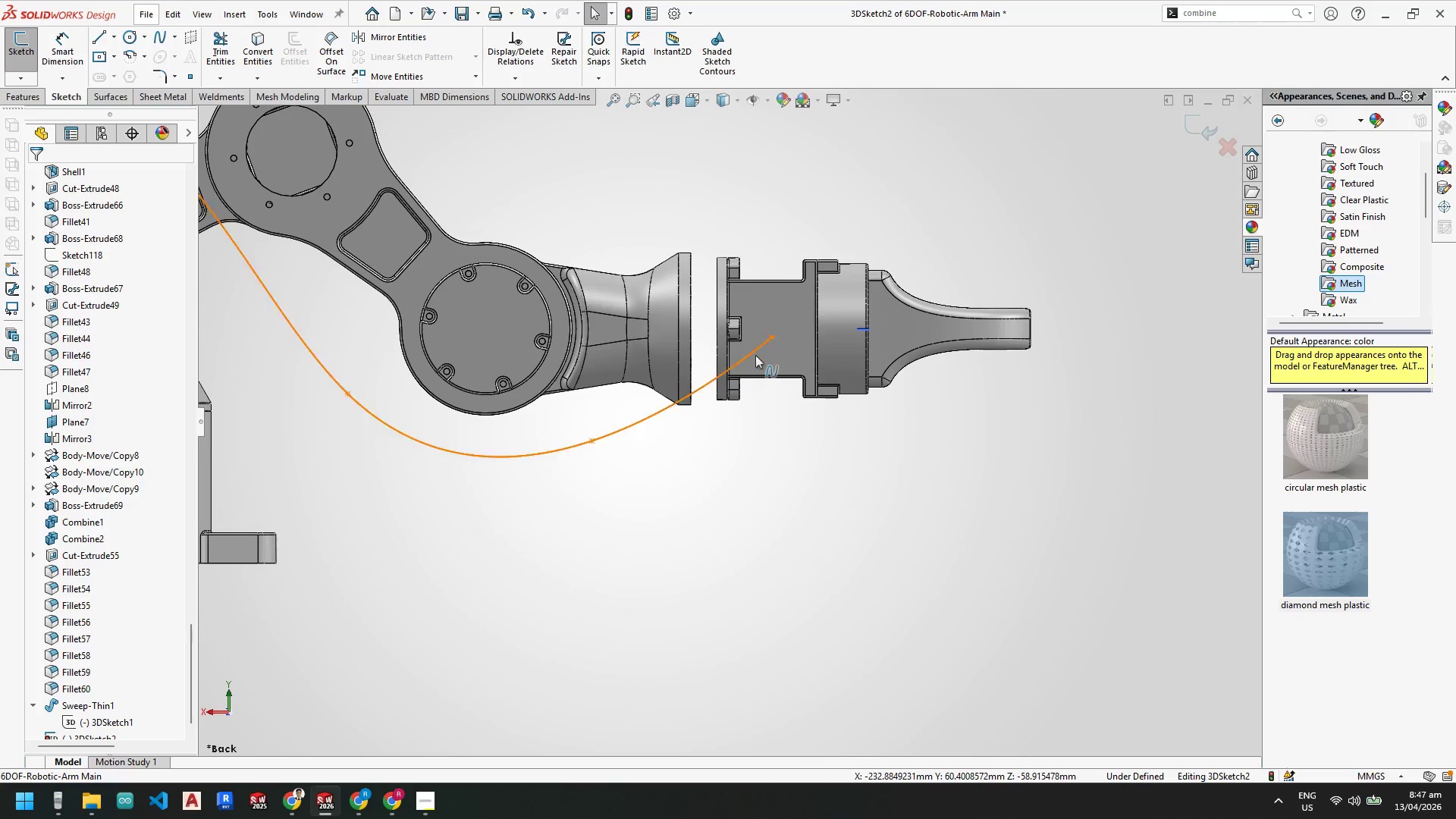 
key(Escape)
 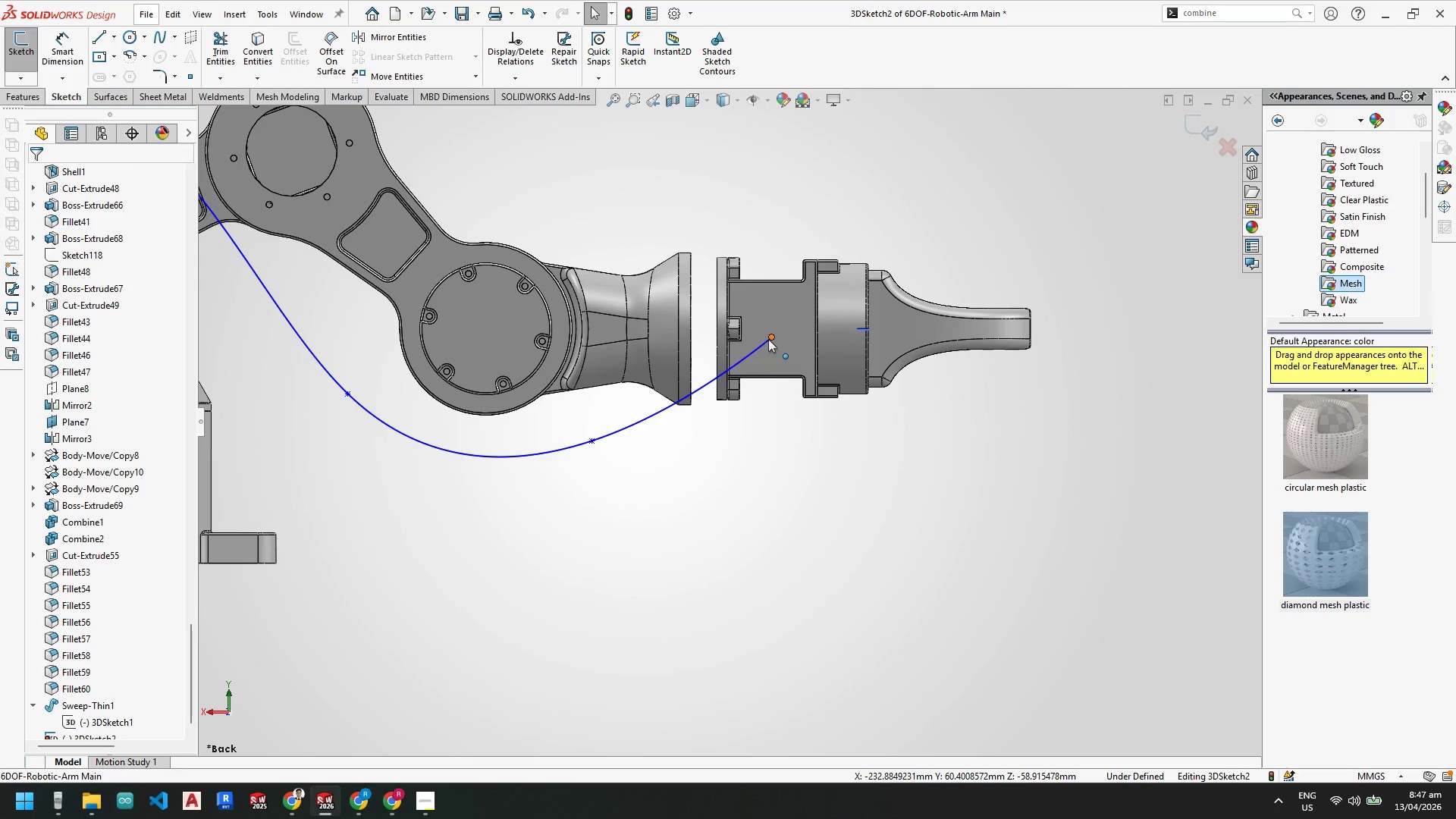 
left_click_drag(start_coordinate=[770, 337], to_coordinate=[742, 354])
 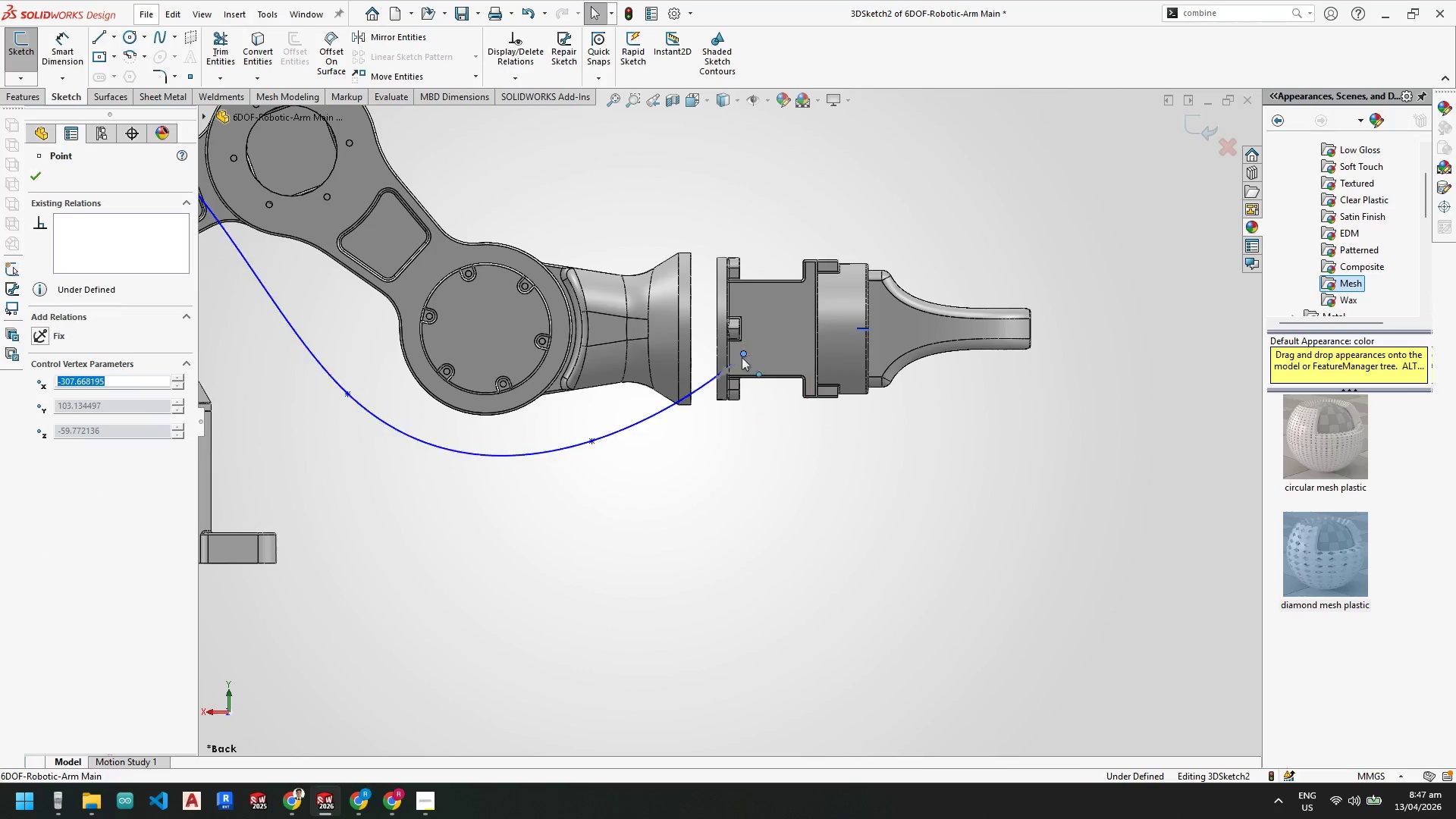 
key(Escape)
 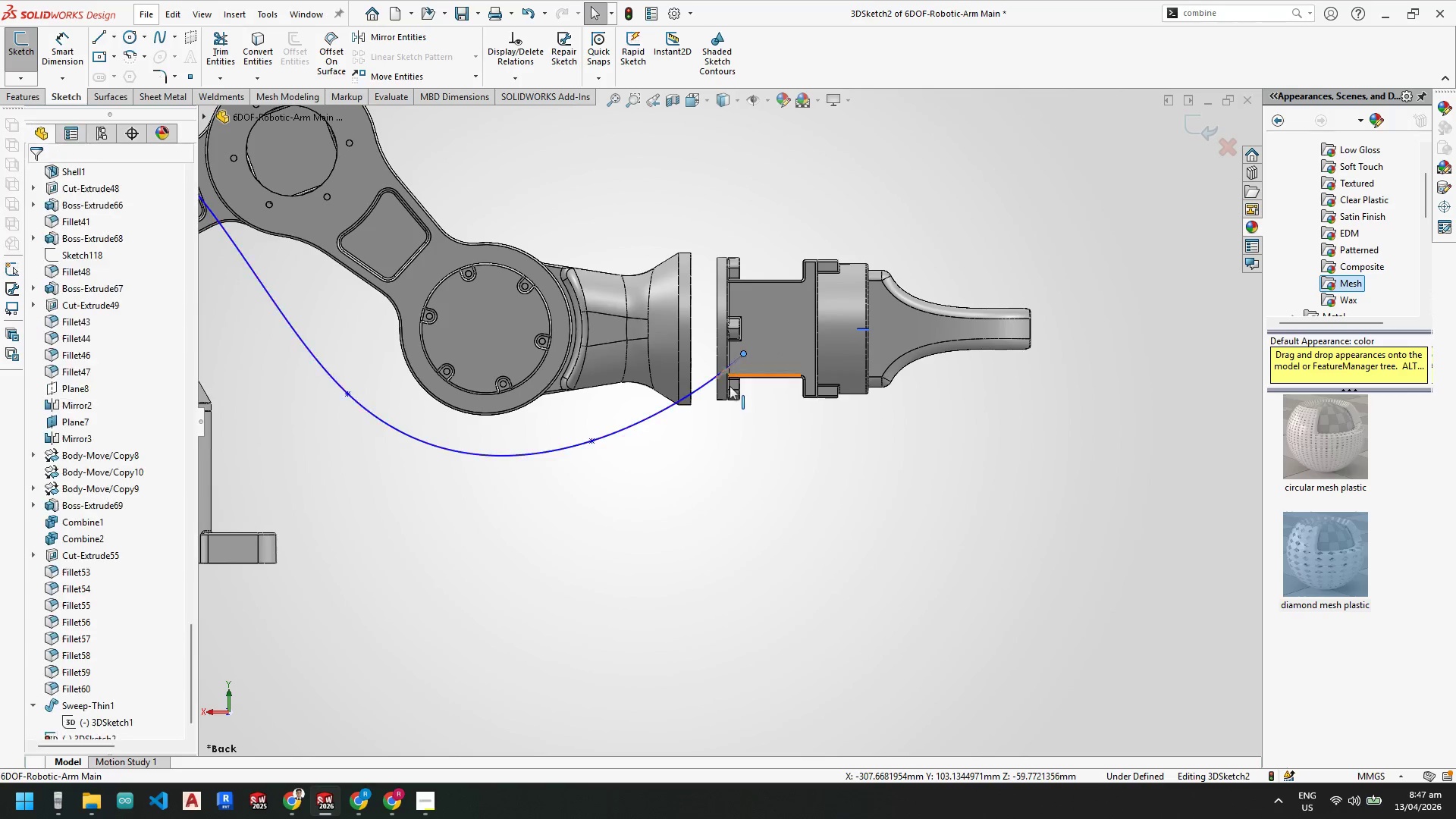 
key(Escape)
 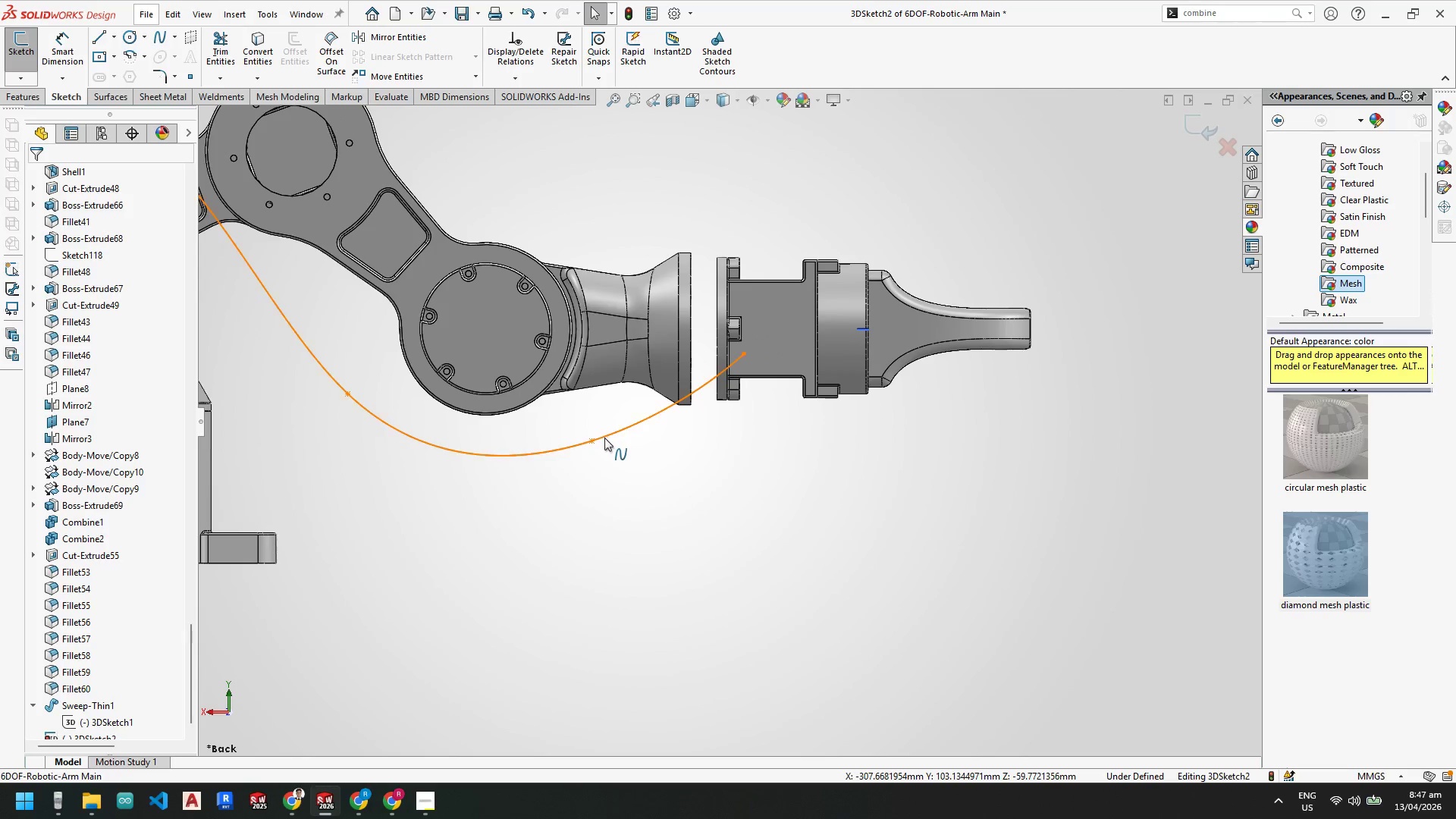 
key(Escape)
 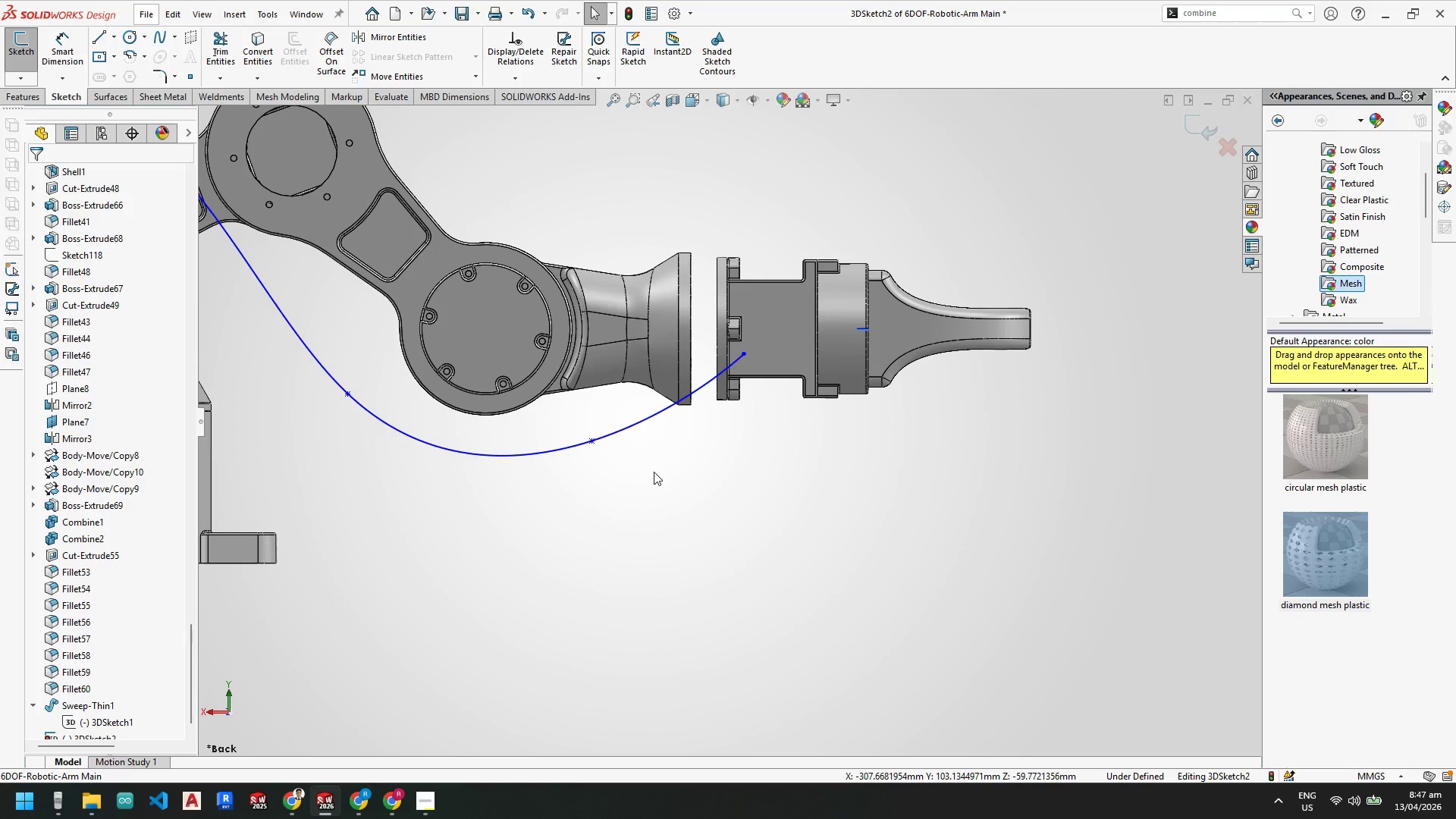 
key(Escape)
 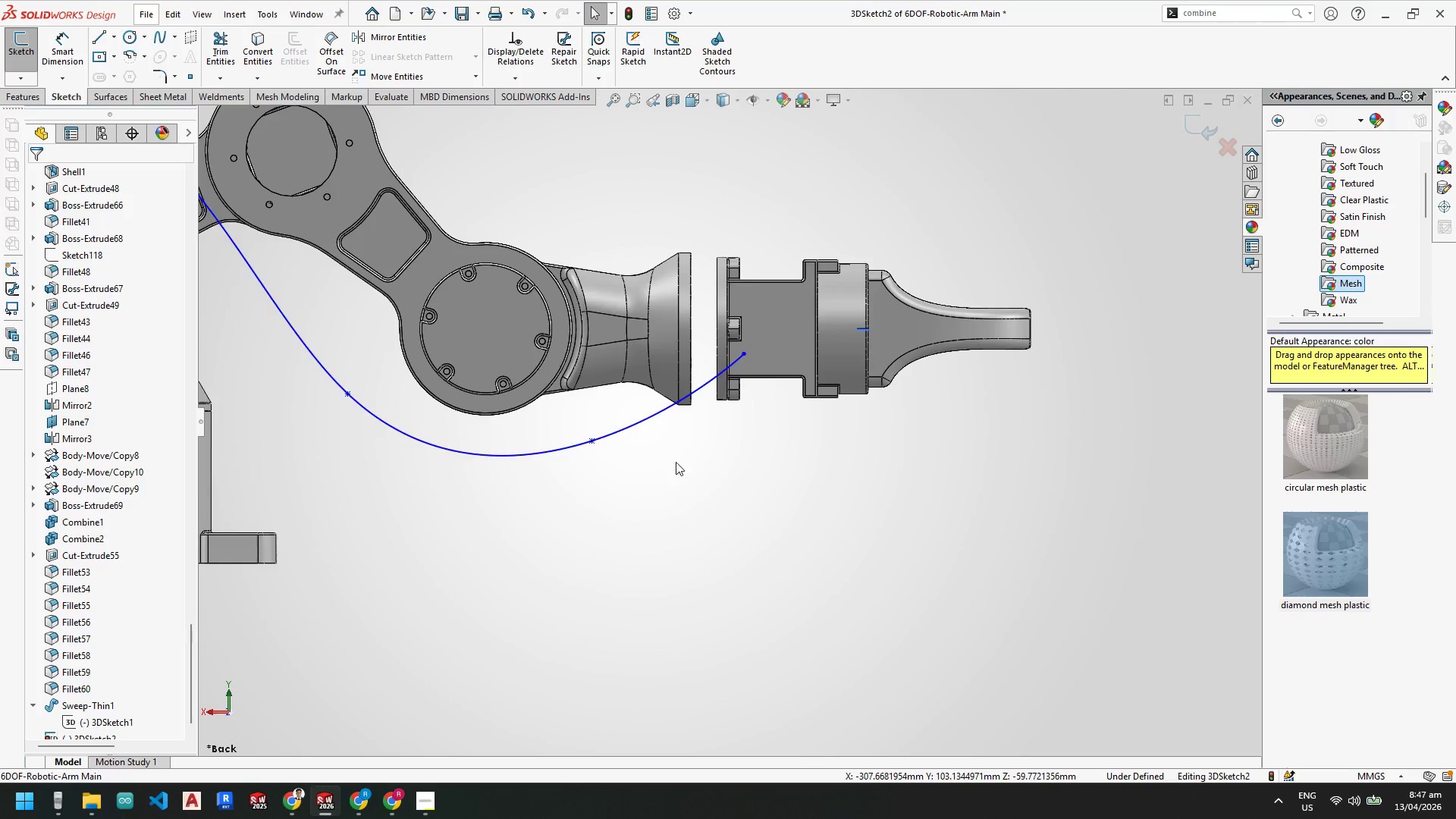 
scroll: coordinate [527, 371], scroll_direction: up, amount: 3.0
 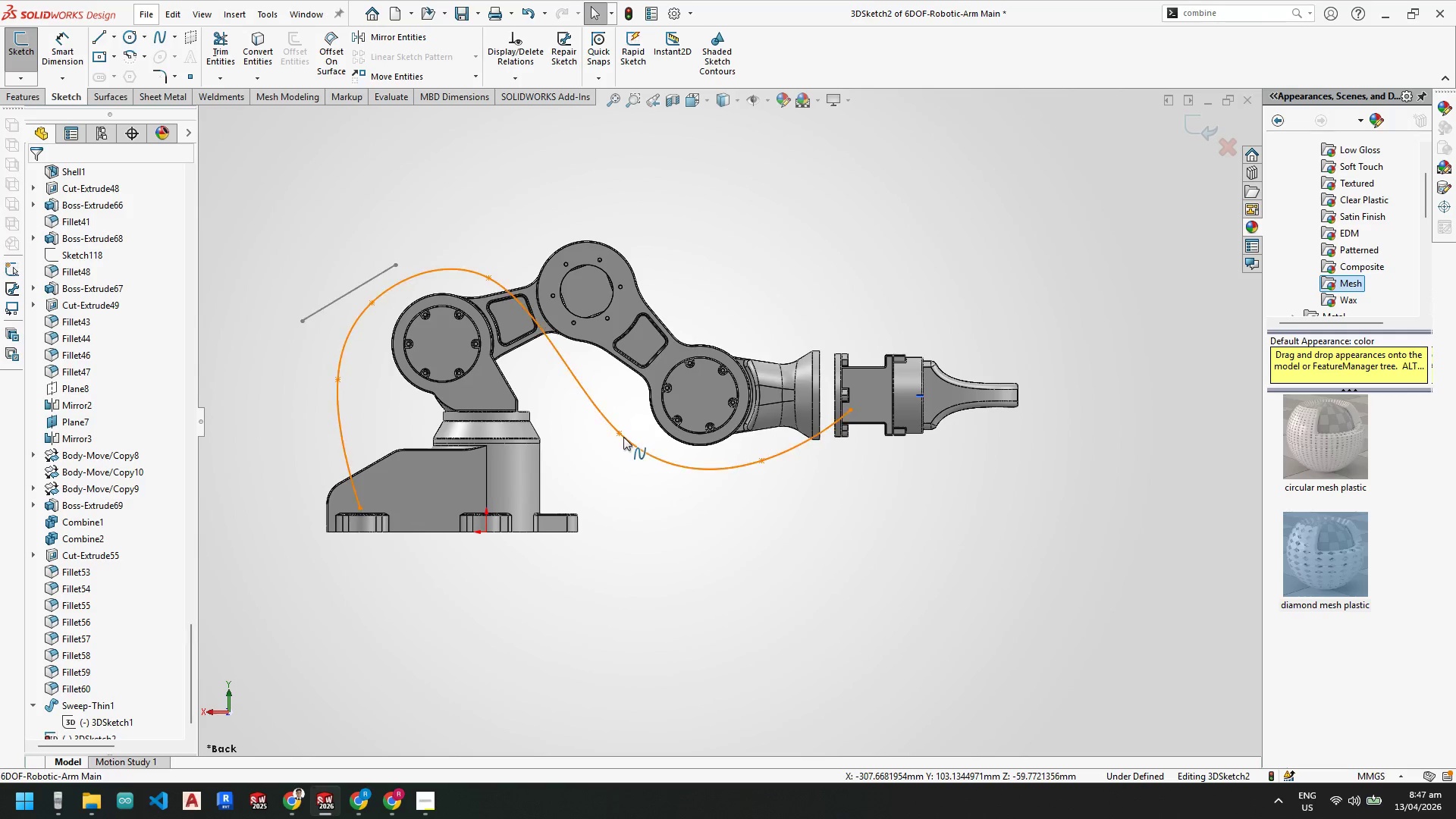 
left_click_drag(start_coordinate=[620, 435], to_coordinate=[612, 384])
 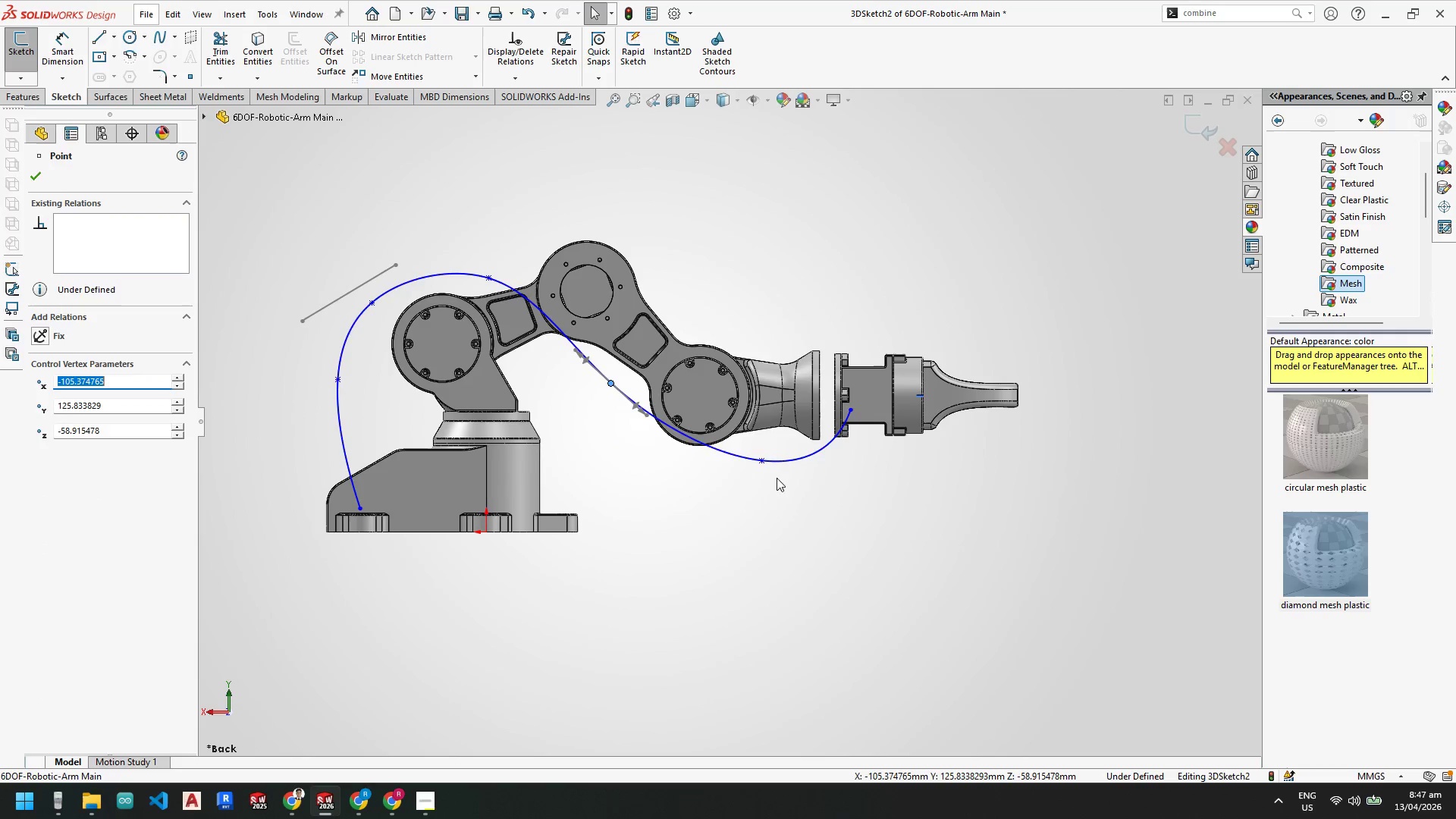 
key(Escape)
 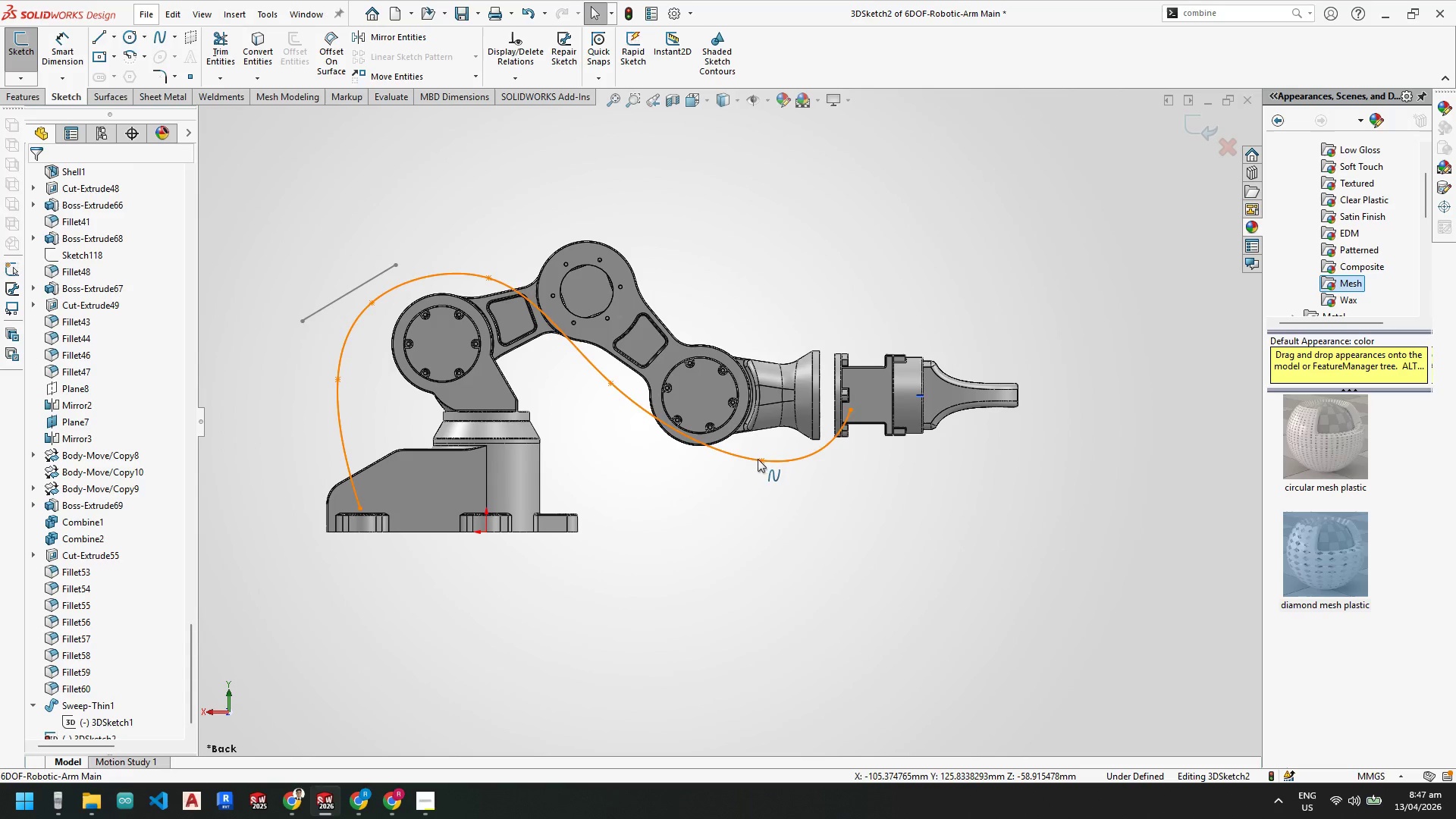 
key(Escape)
 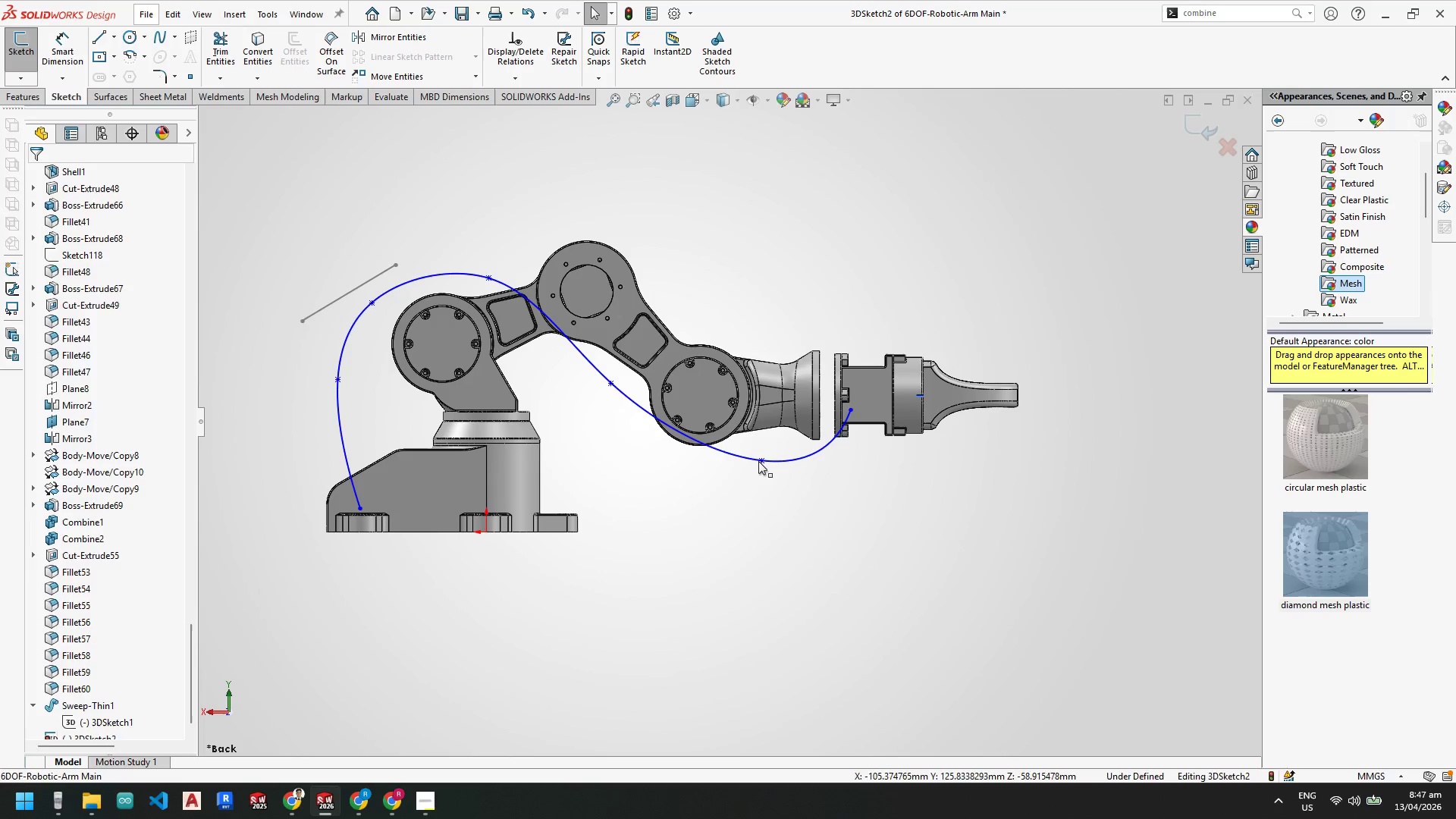 
left_click_drag(start_coordinate=[758, 461], to_coordinate=[711, 460])
 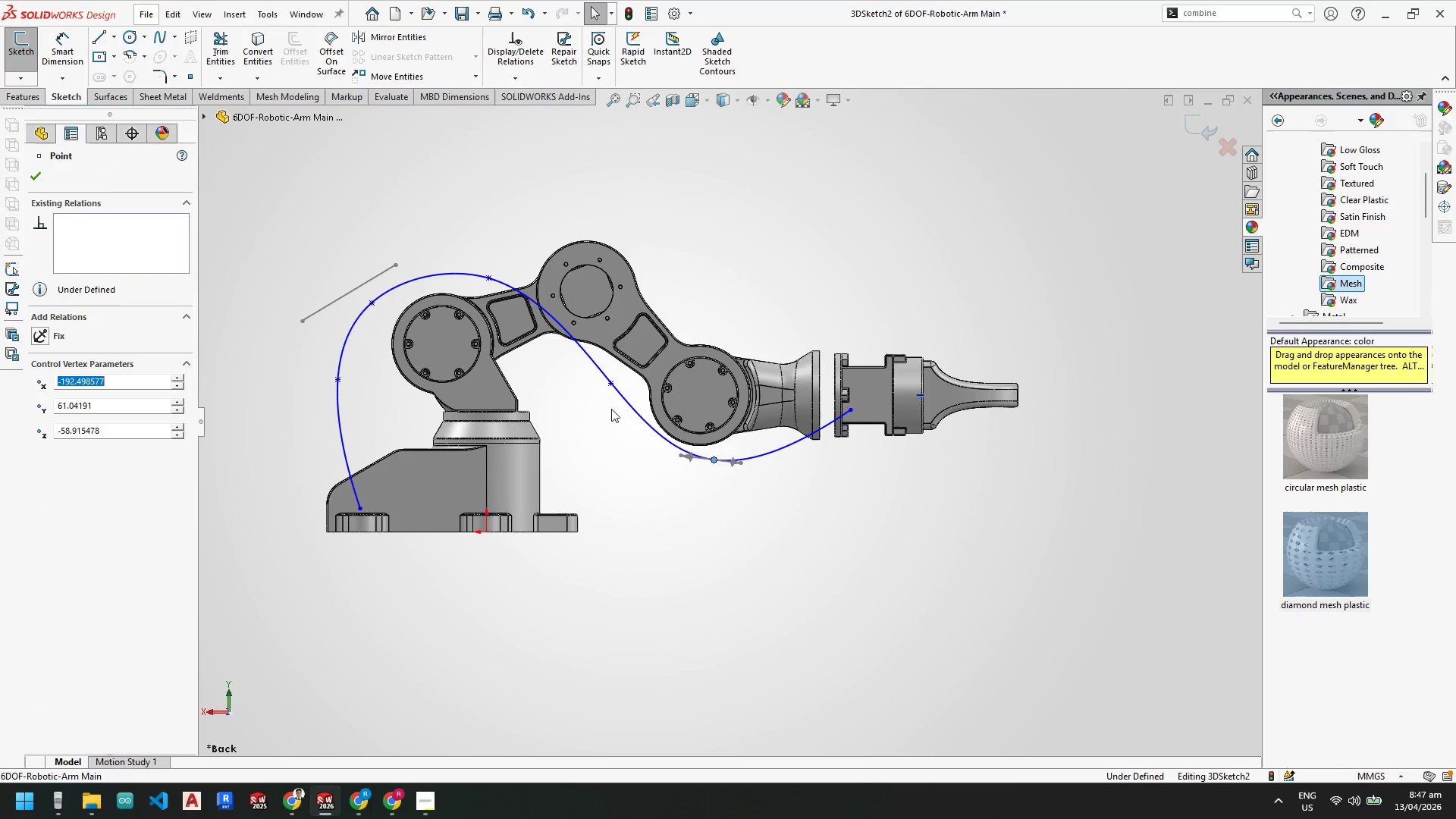 
key(Escape)
 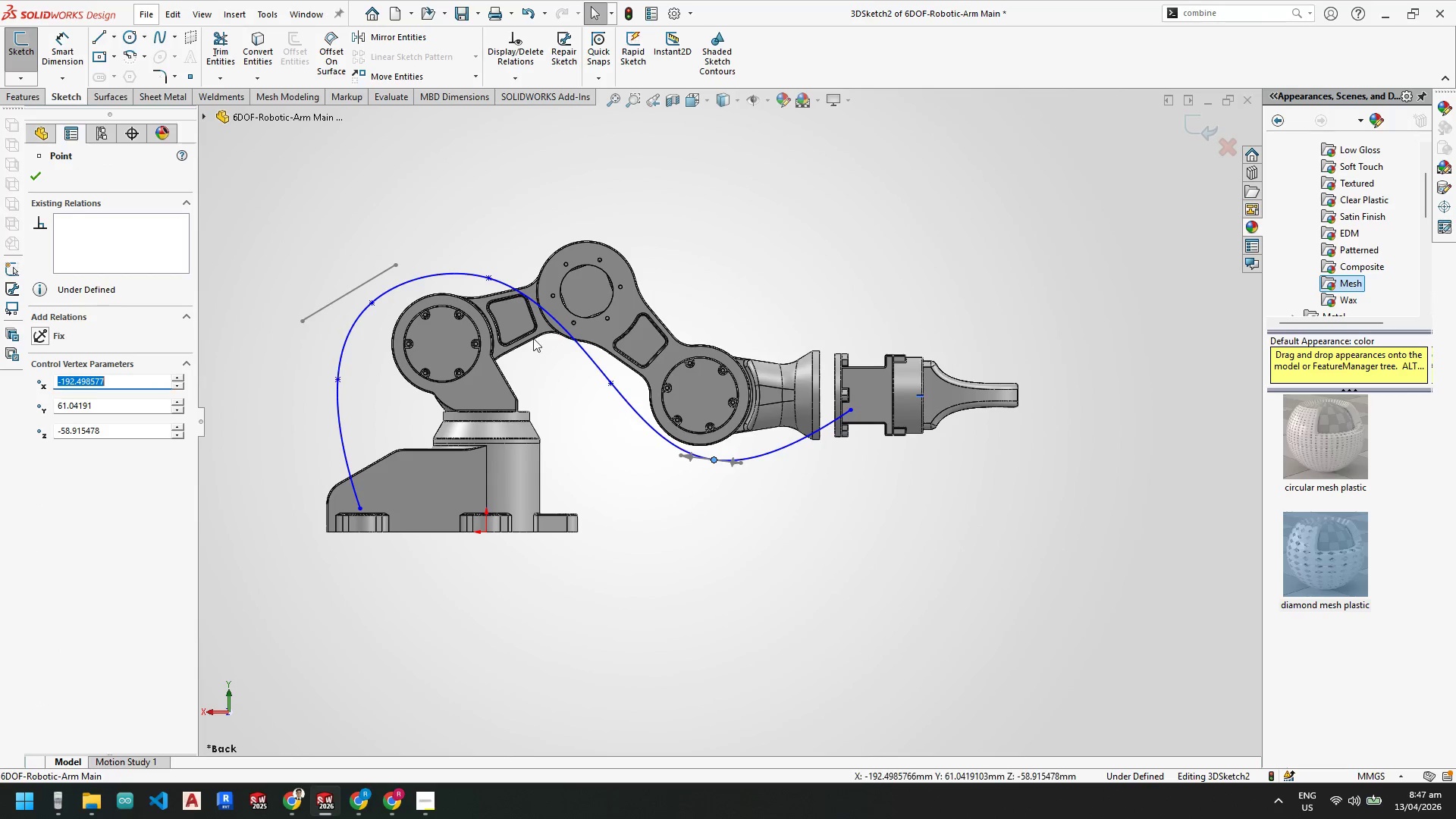 
key(Escape)
 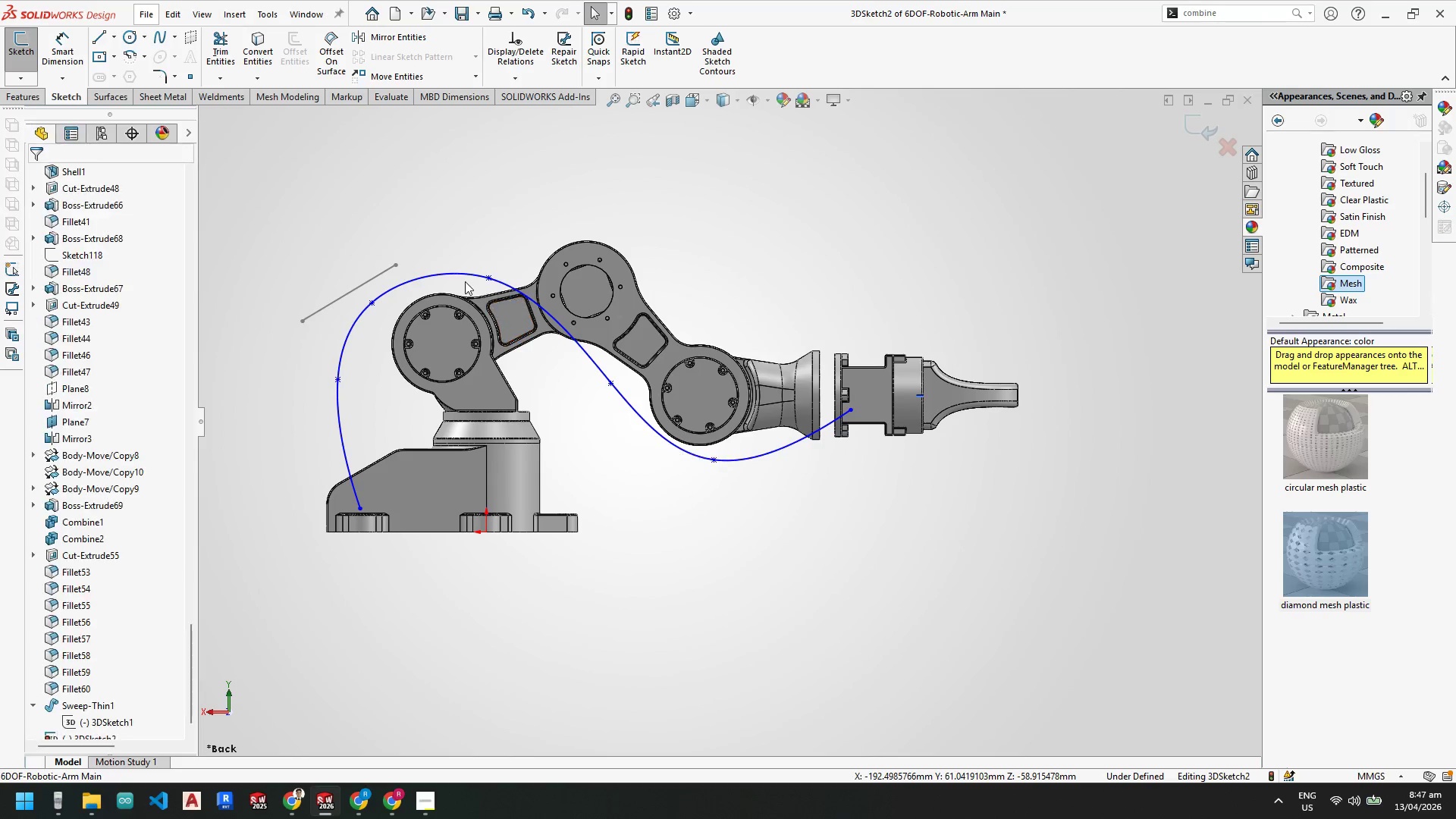 
key(Escape)
 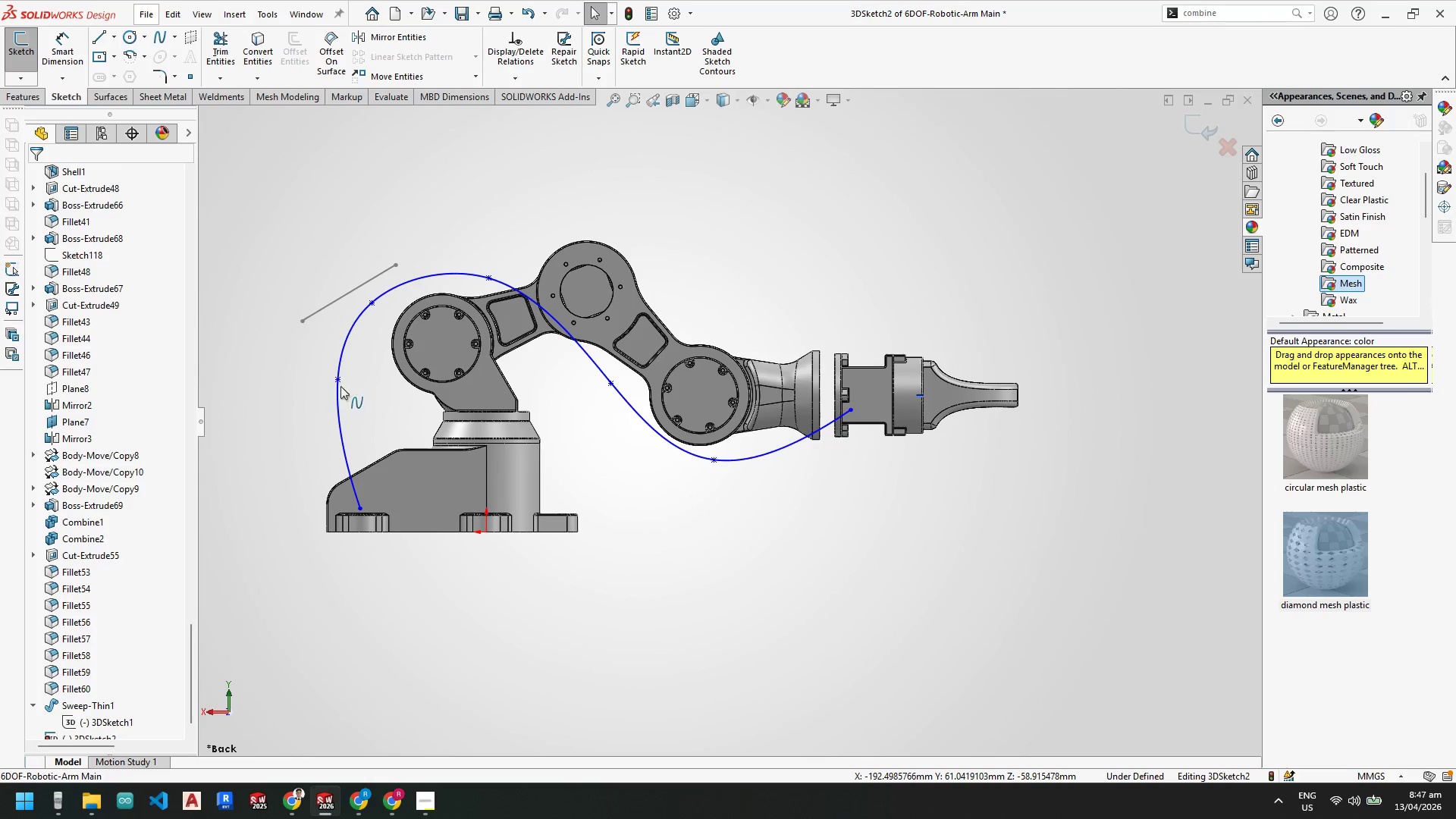 
left_click_drag(start_coordinate=[338, 380], to_coordinate=[394, 405])
 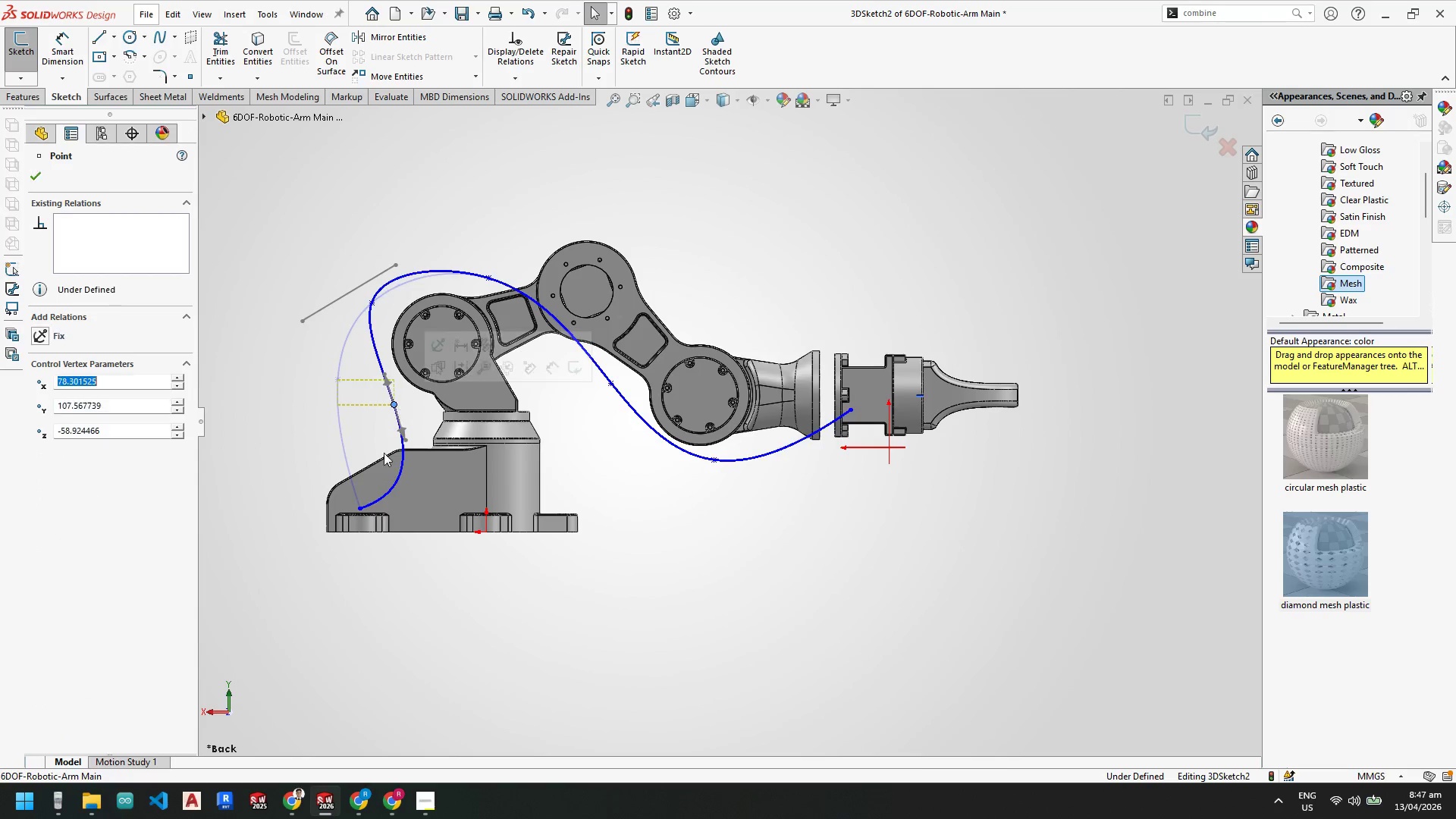 
key(Escape)
 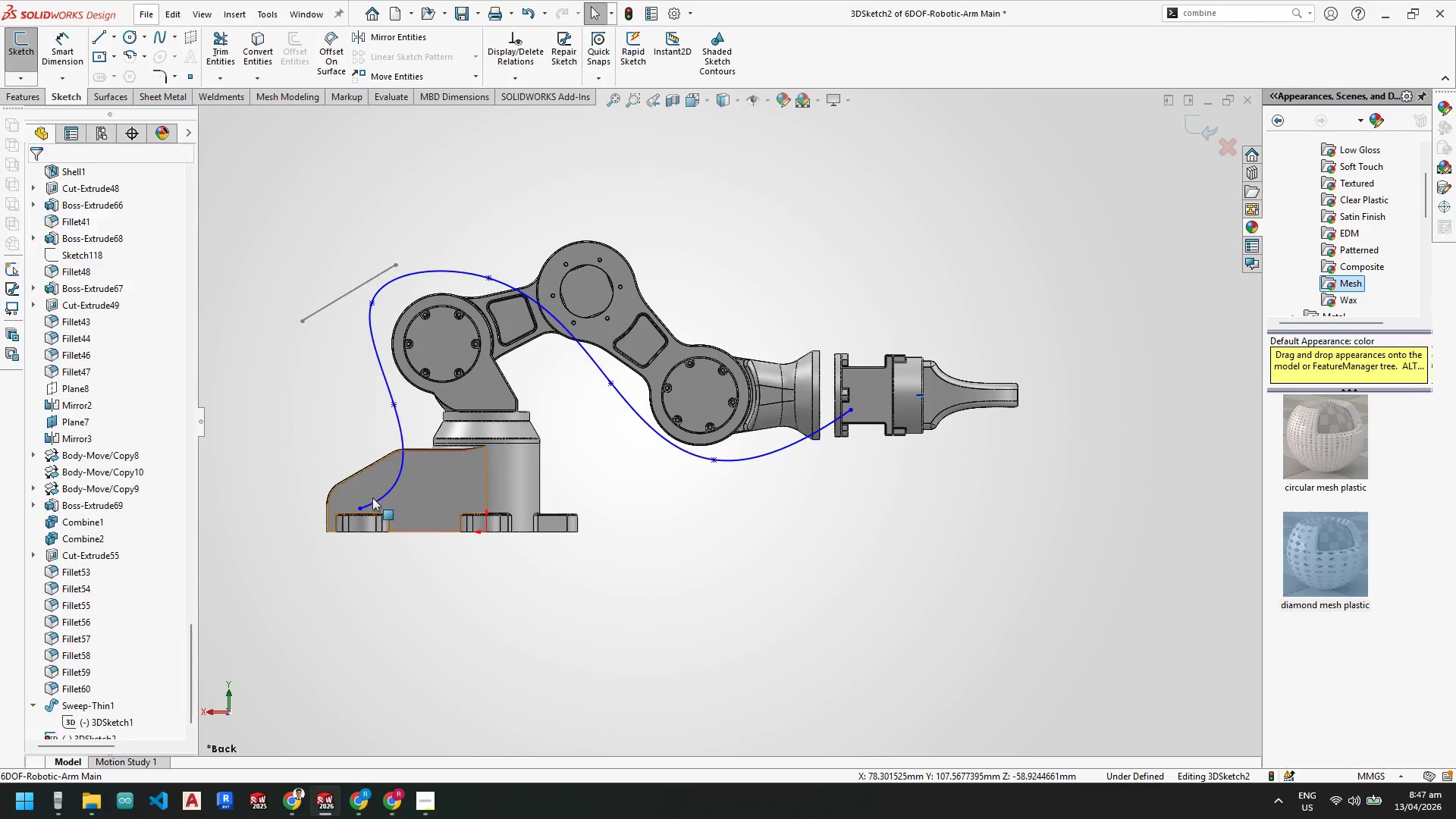 
key(Escape)
 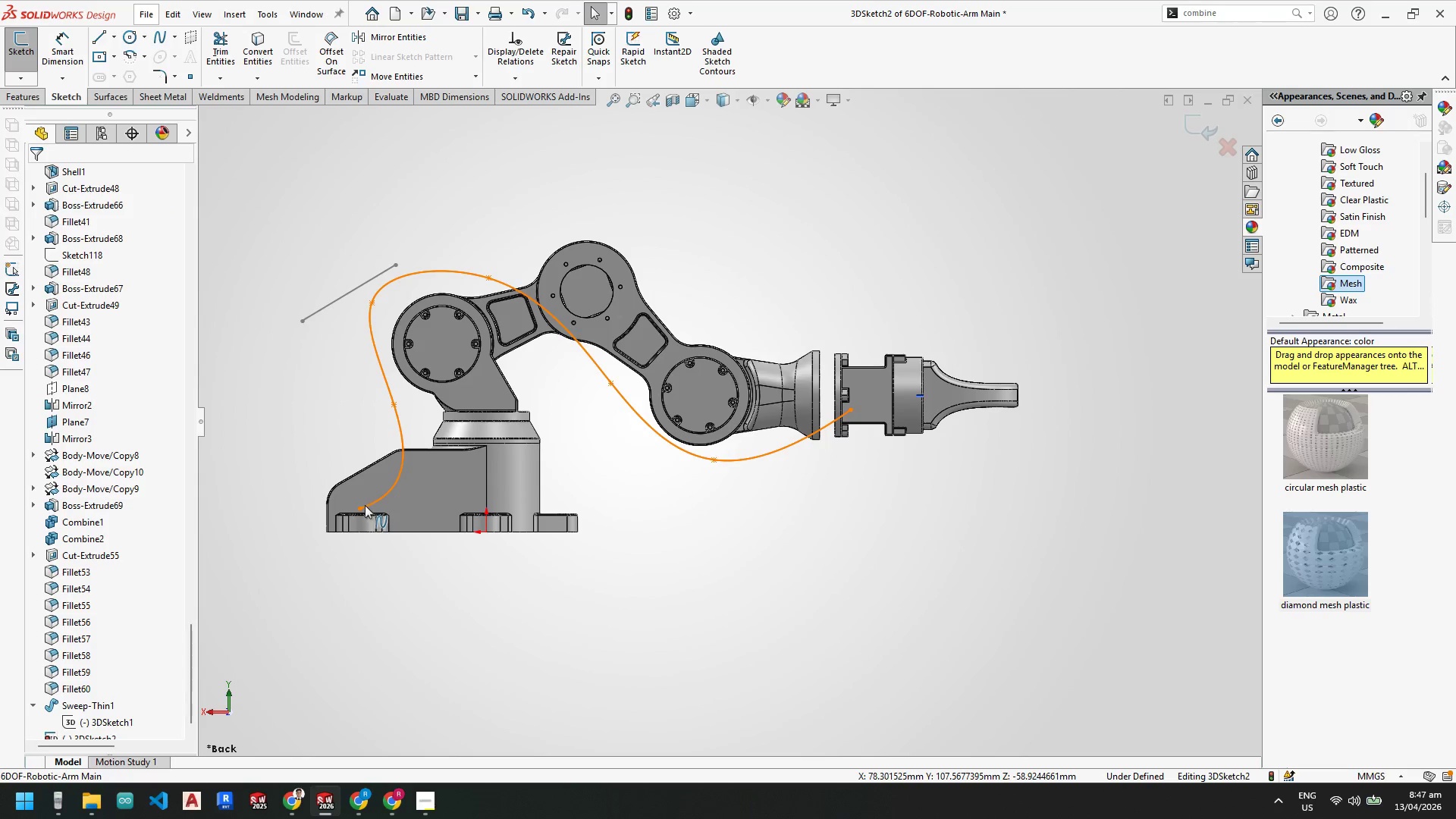 
left_click_drag(start_coordinate=[364, 505], to_coordinate=[400, 504])
 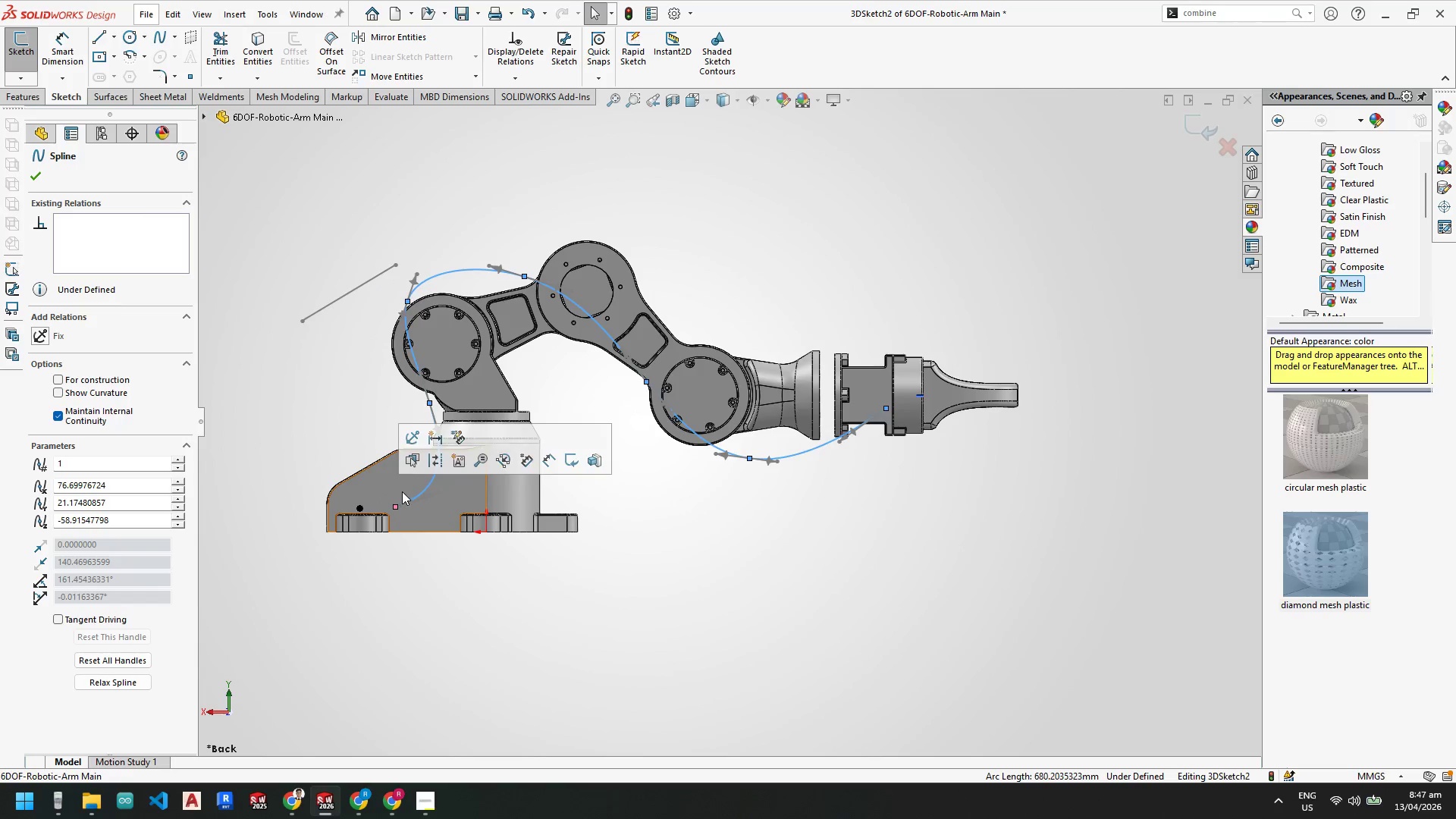 
key(Control+Z)
 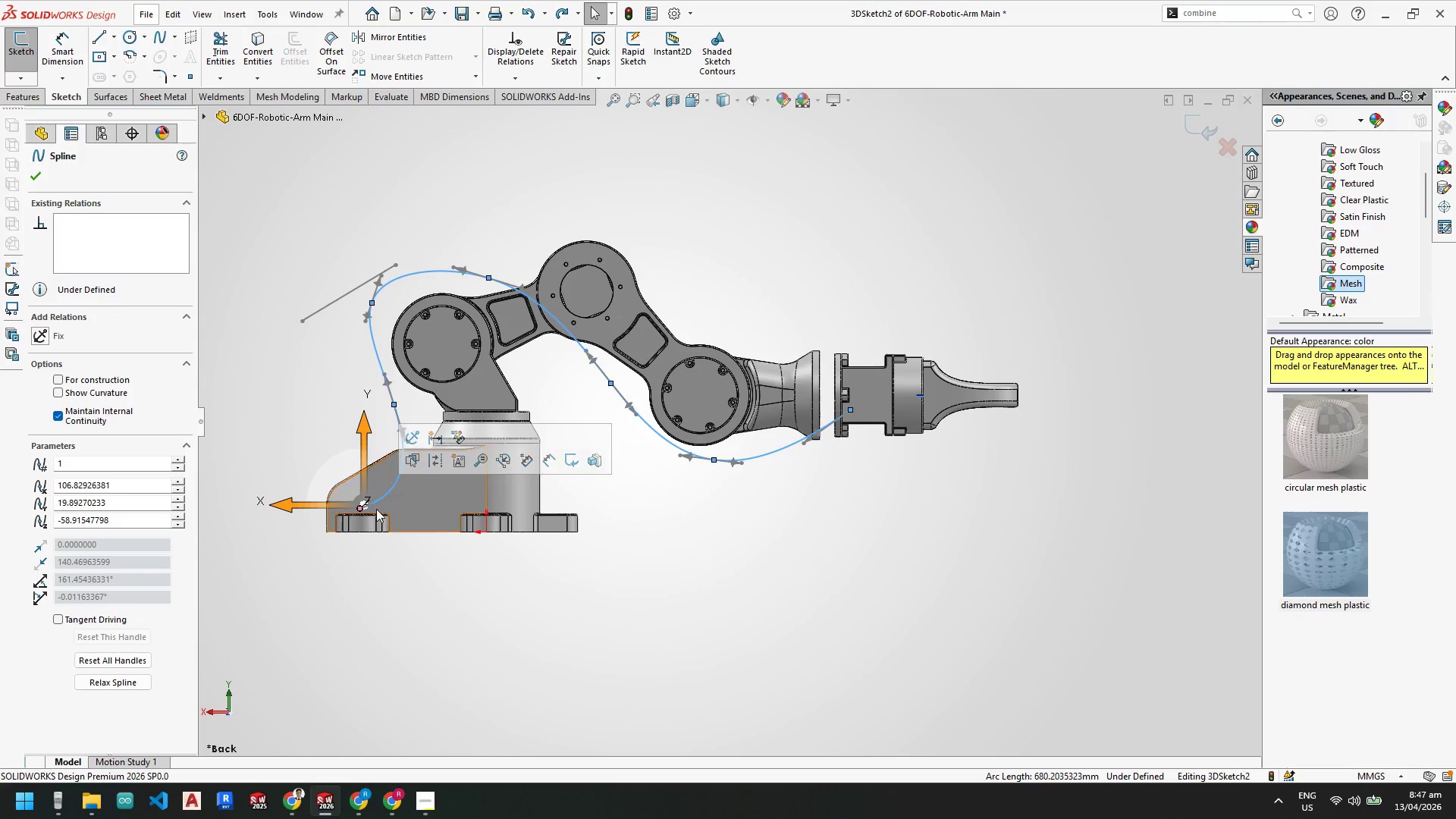 
key(Escape)
 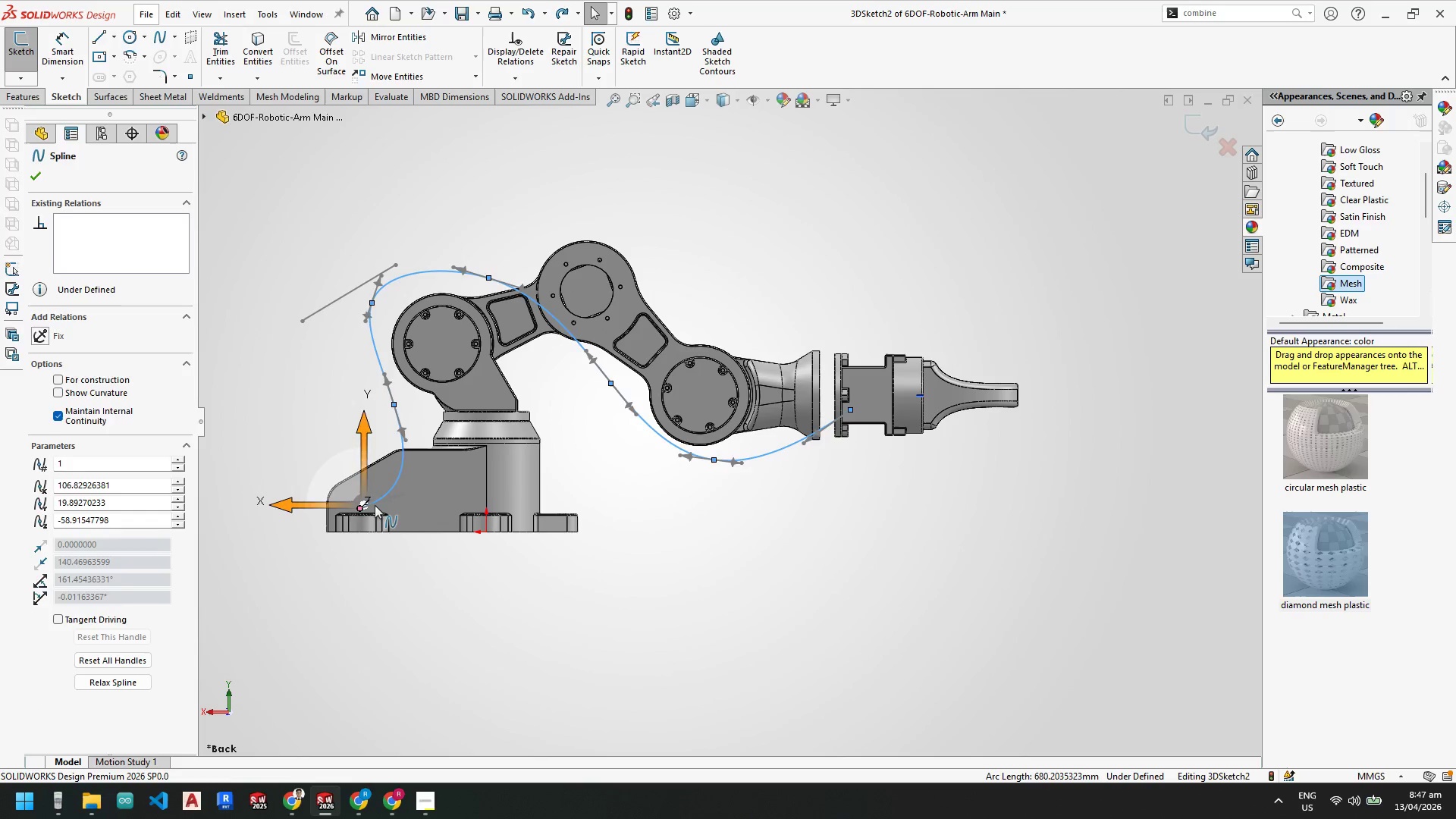 
key(Escape)
 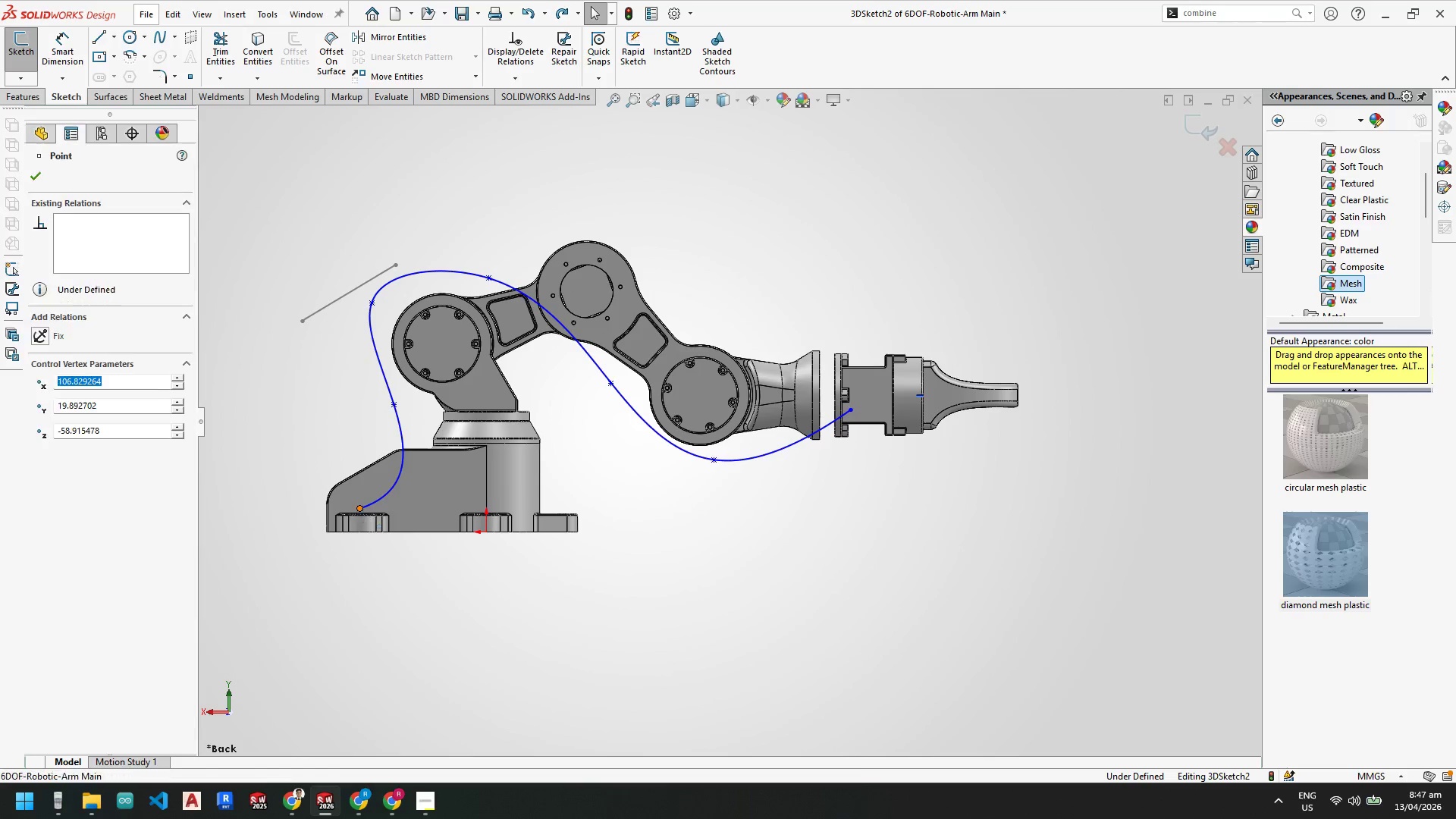 
left_click_drag(start_coordinate=[358, 509], to_coordinate=[451, 497])
 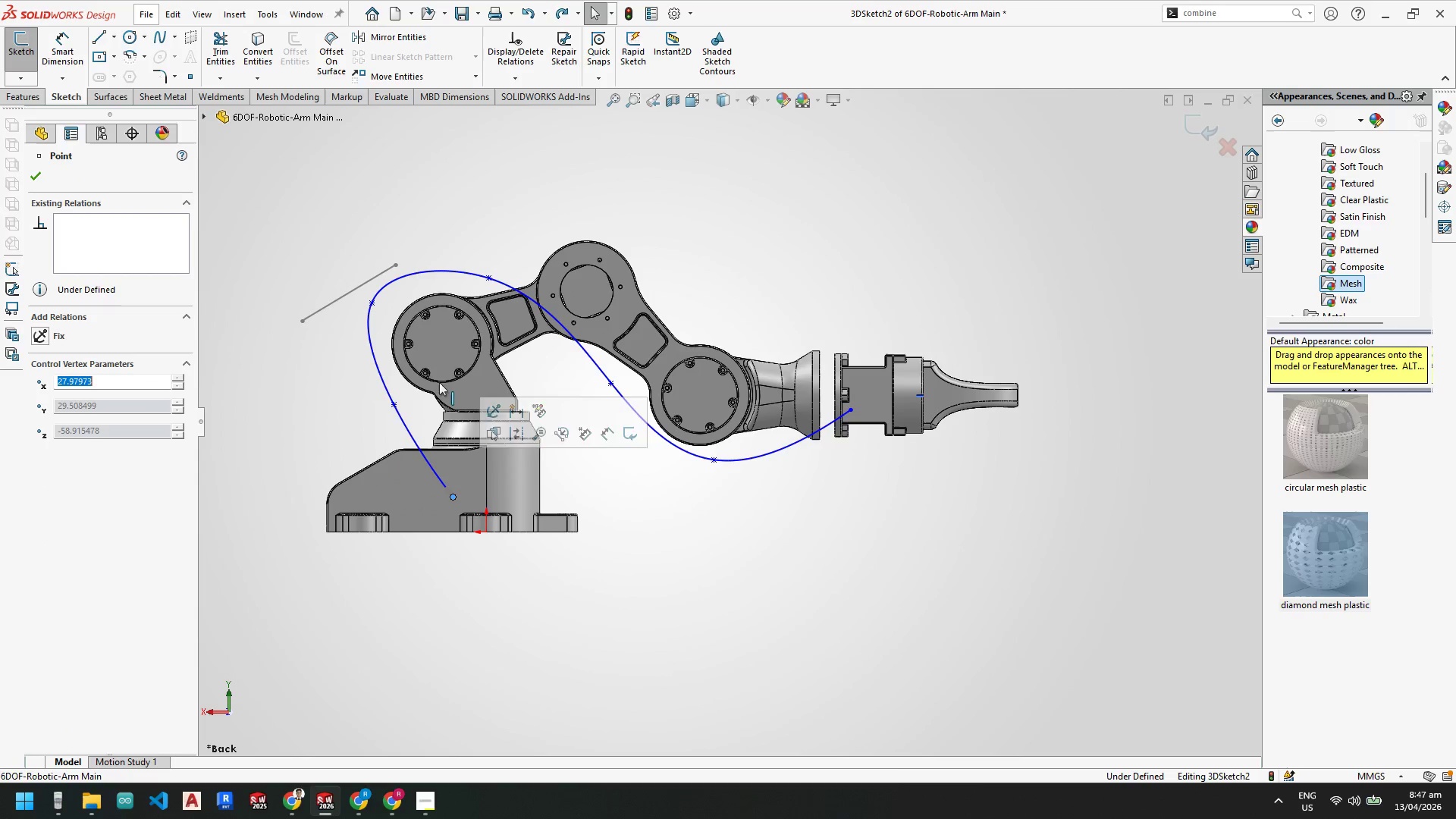 
key(Escape)
 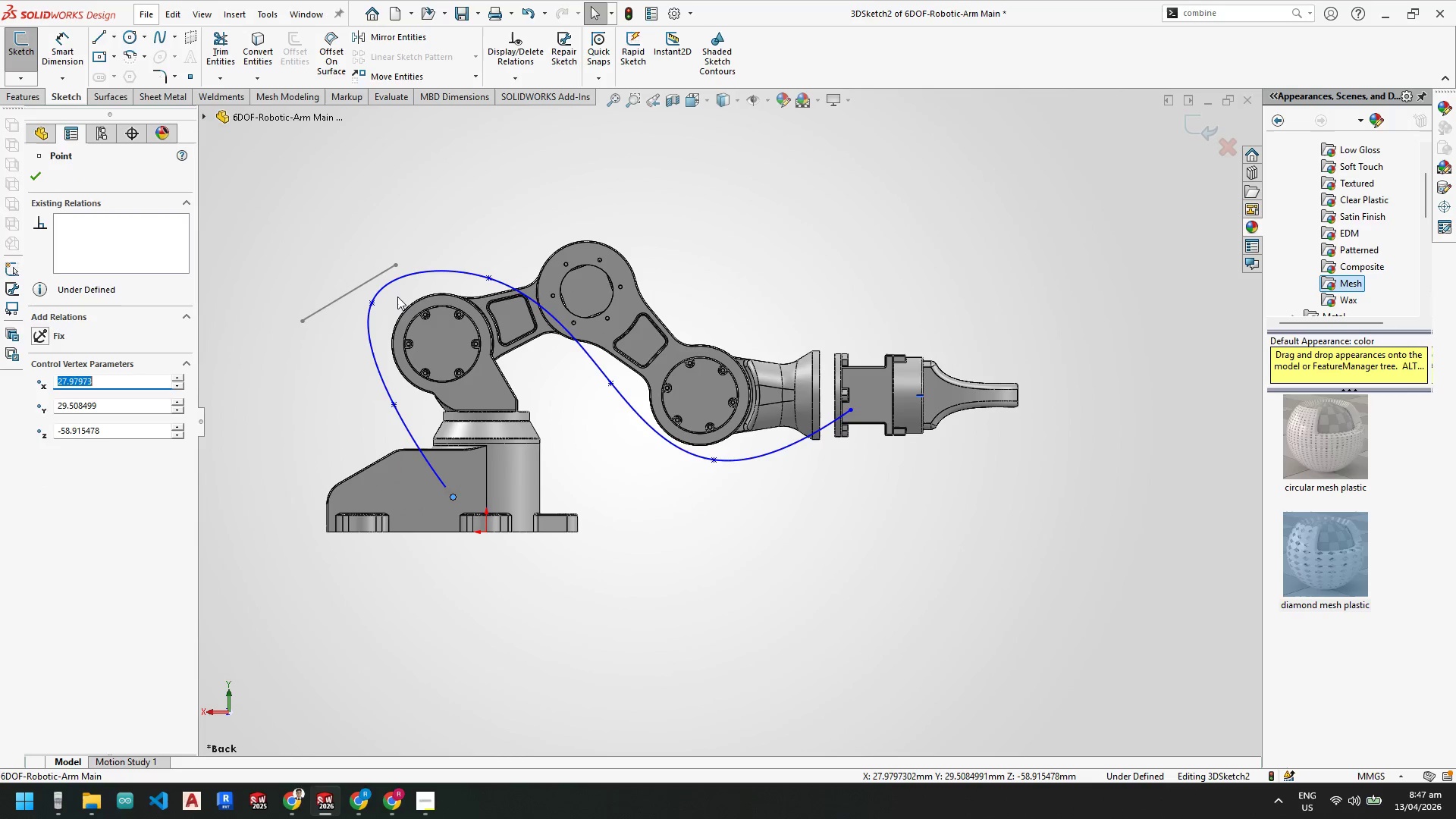 
key(Escape)
 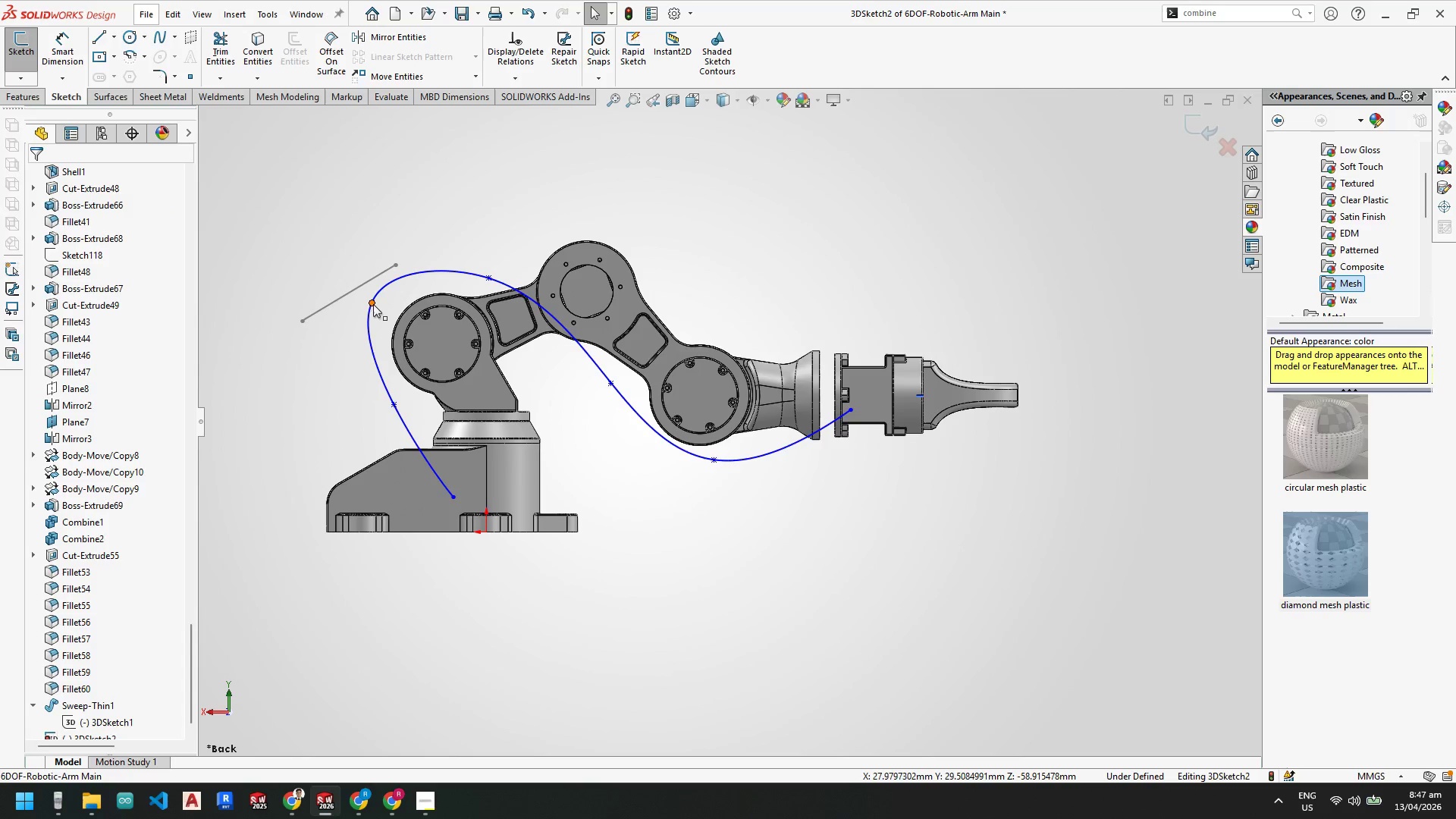 
left_click_drag(start_coordinate=[369, 302], to_coordinate=[370, 309])
 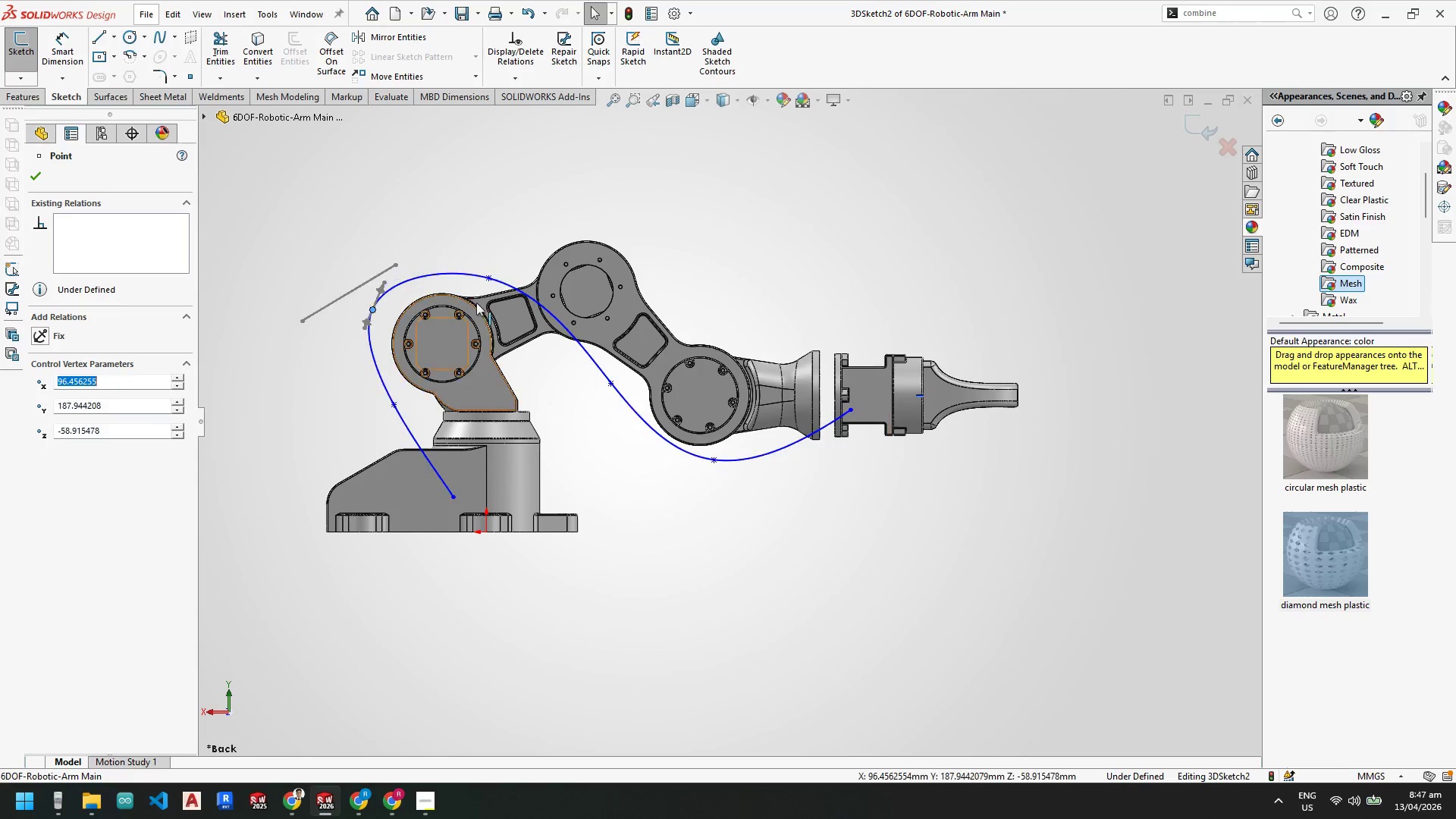 
key(Escape)
 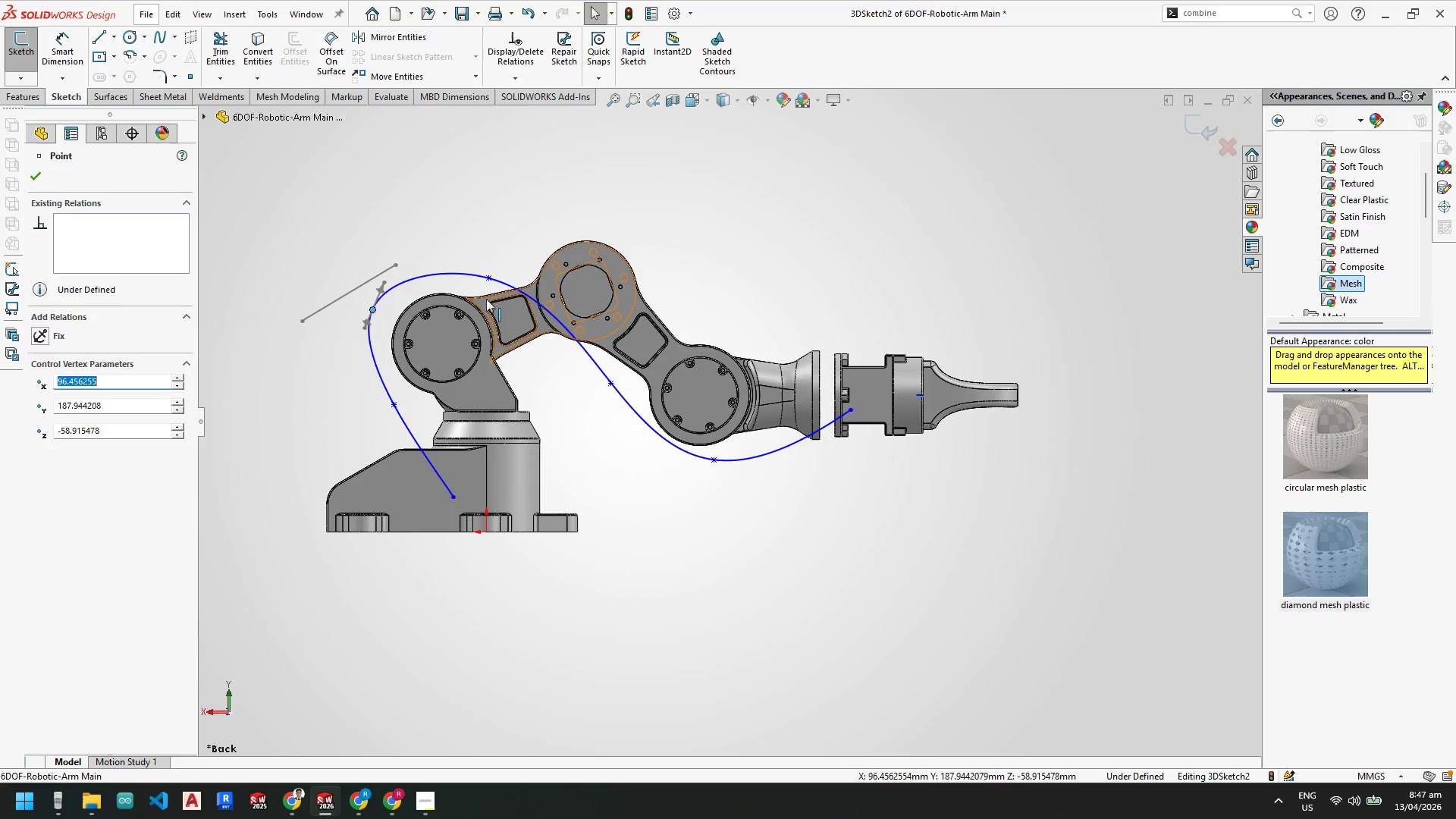 
key(Escape)
 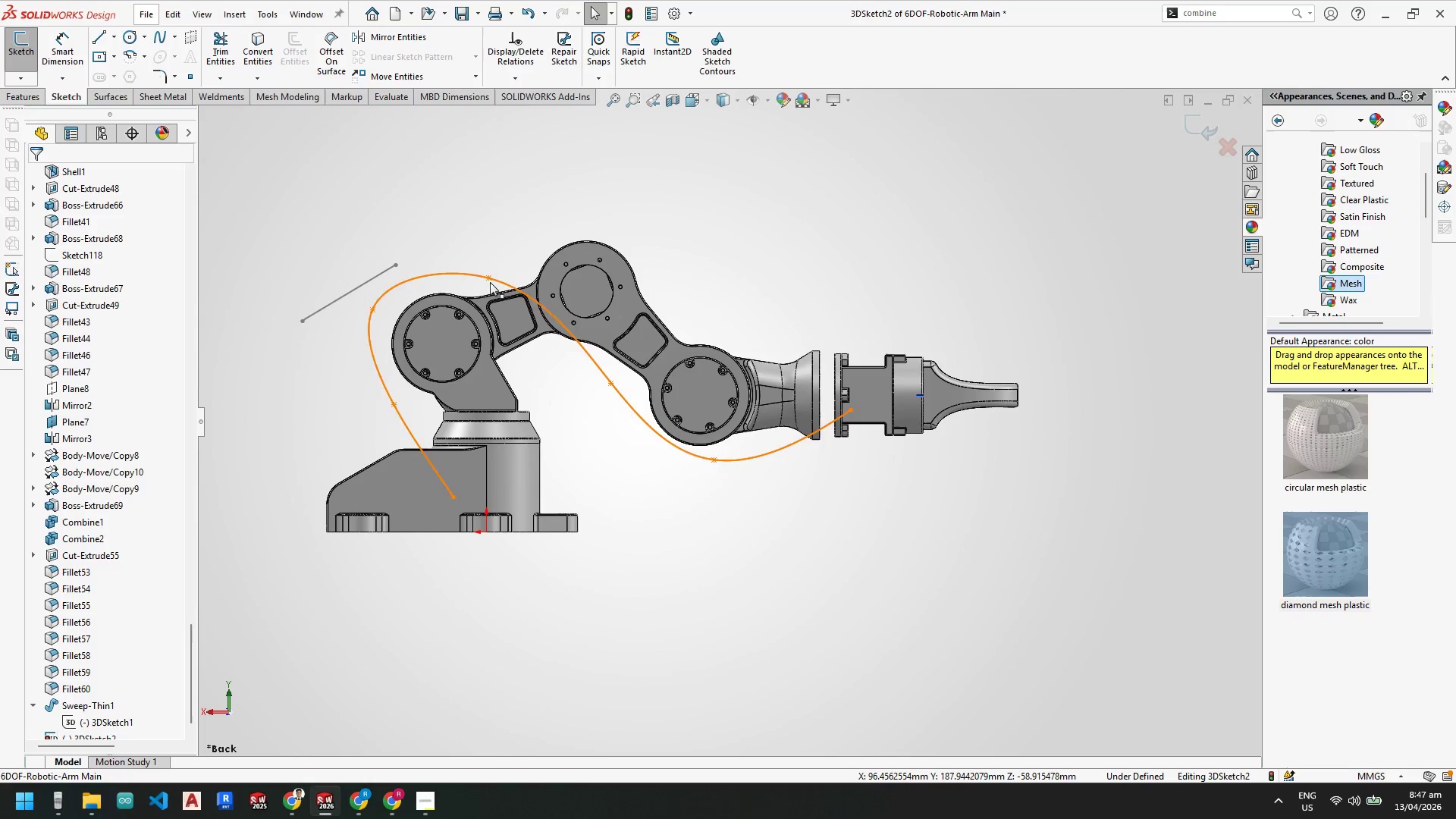 
key(Escape)
 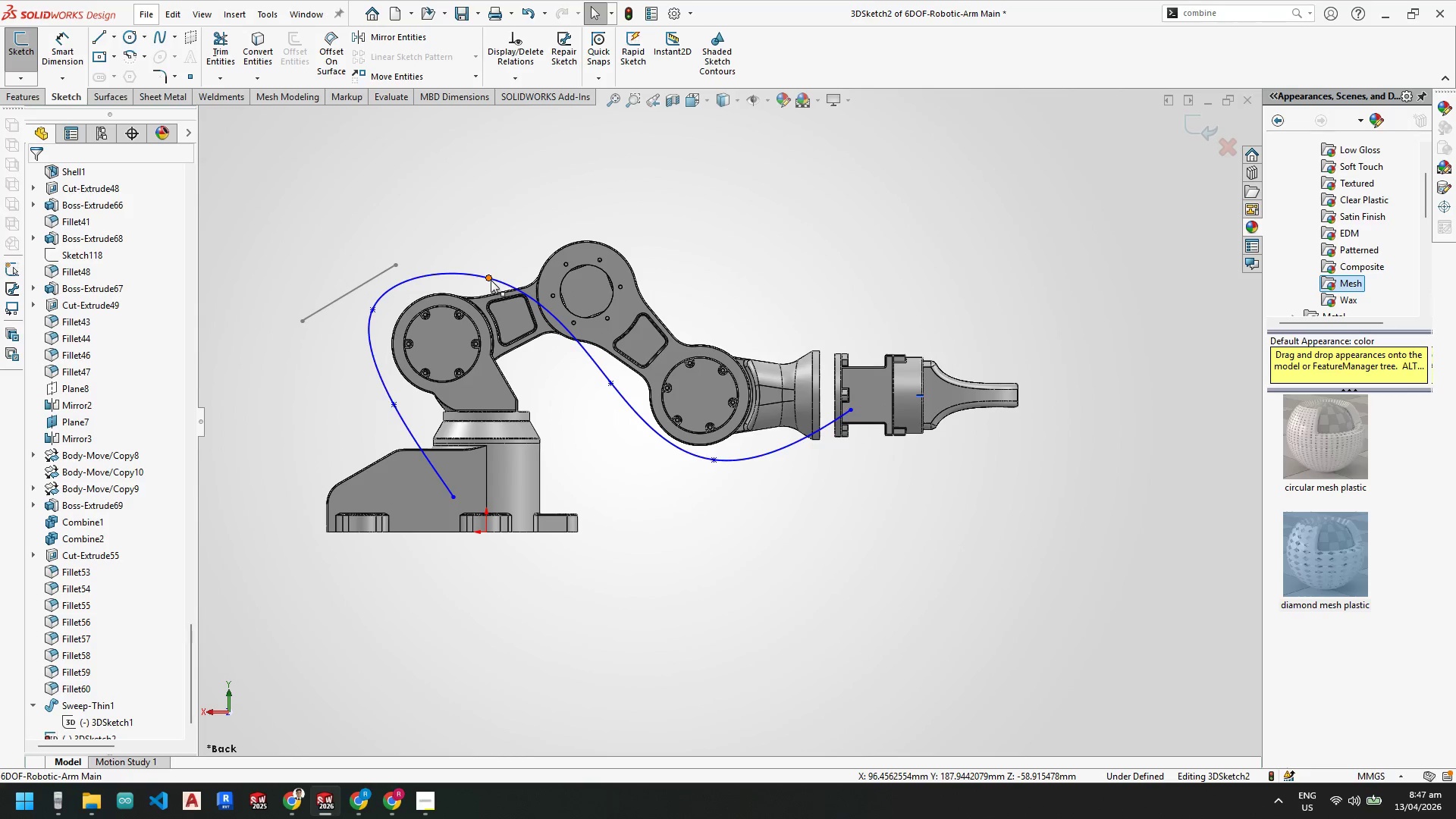 
left_click_drag(start_coordinate=[491, 280], to_coordinate=[473, 272])
 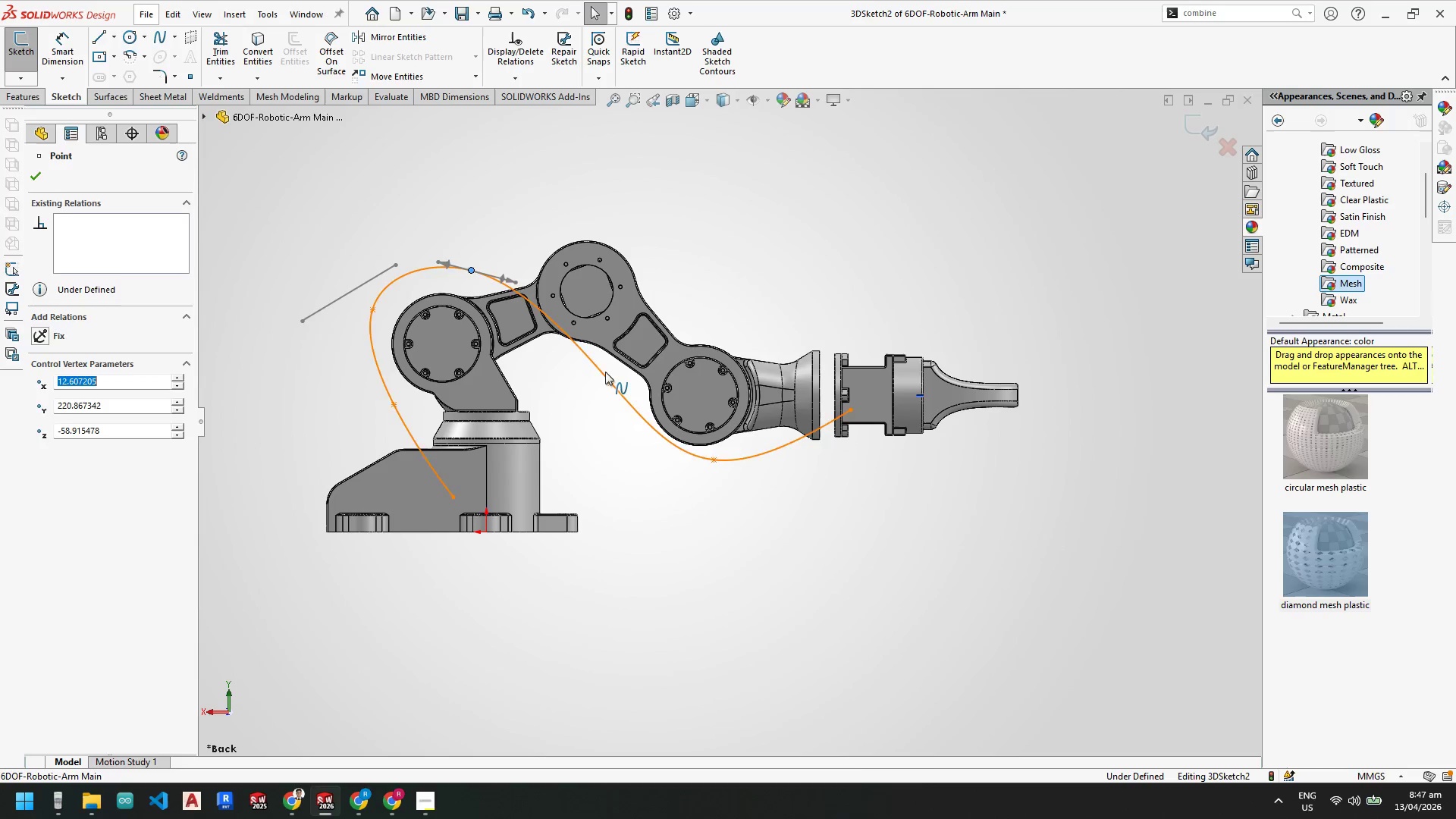 
key(Escape)
 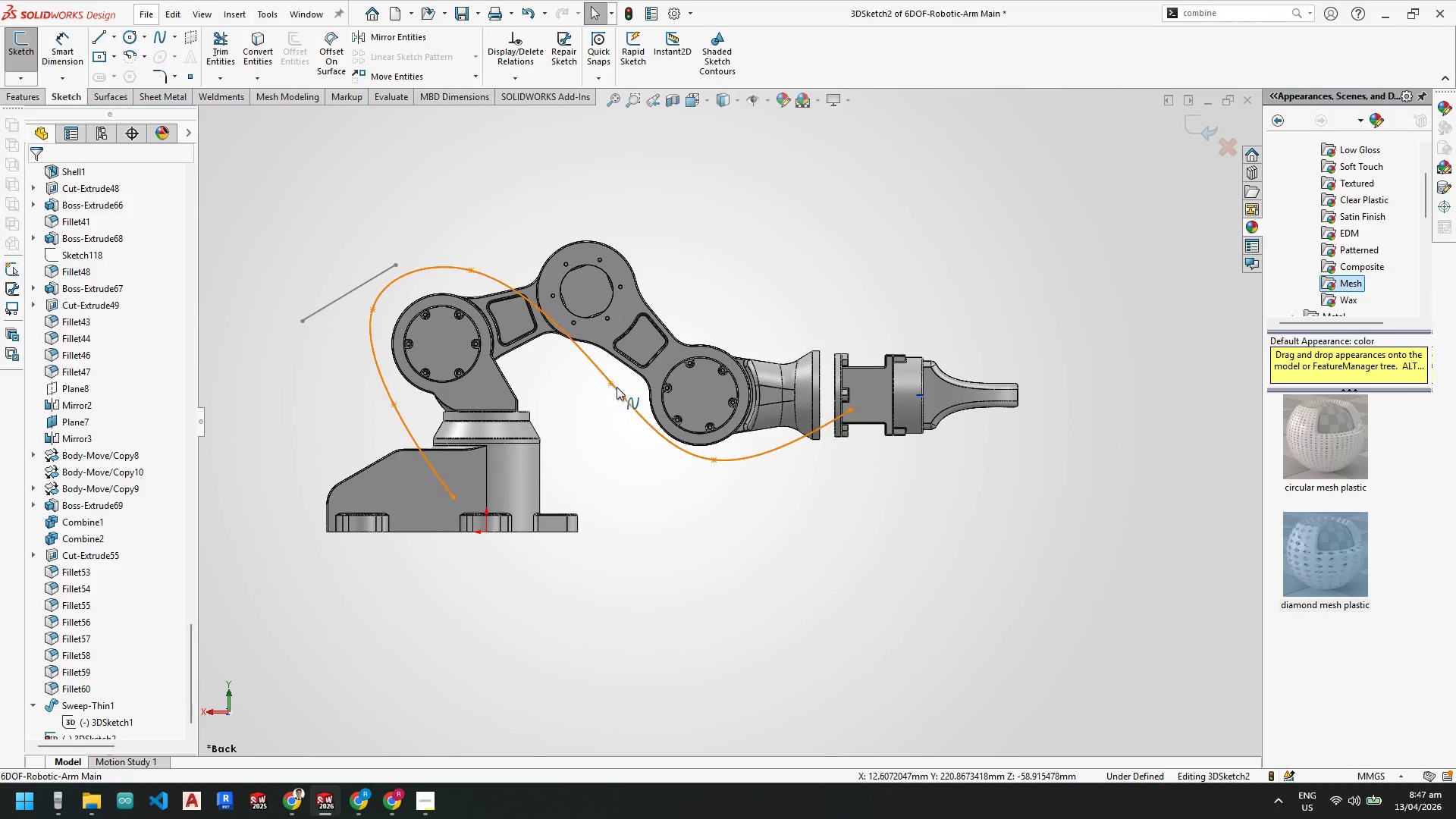 
key(Escape)
 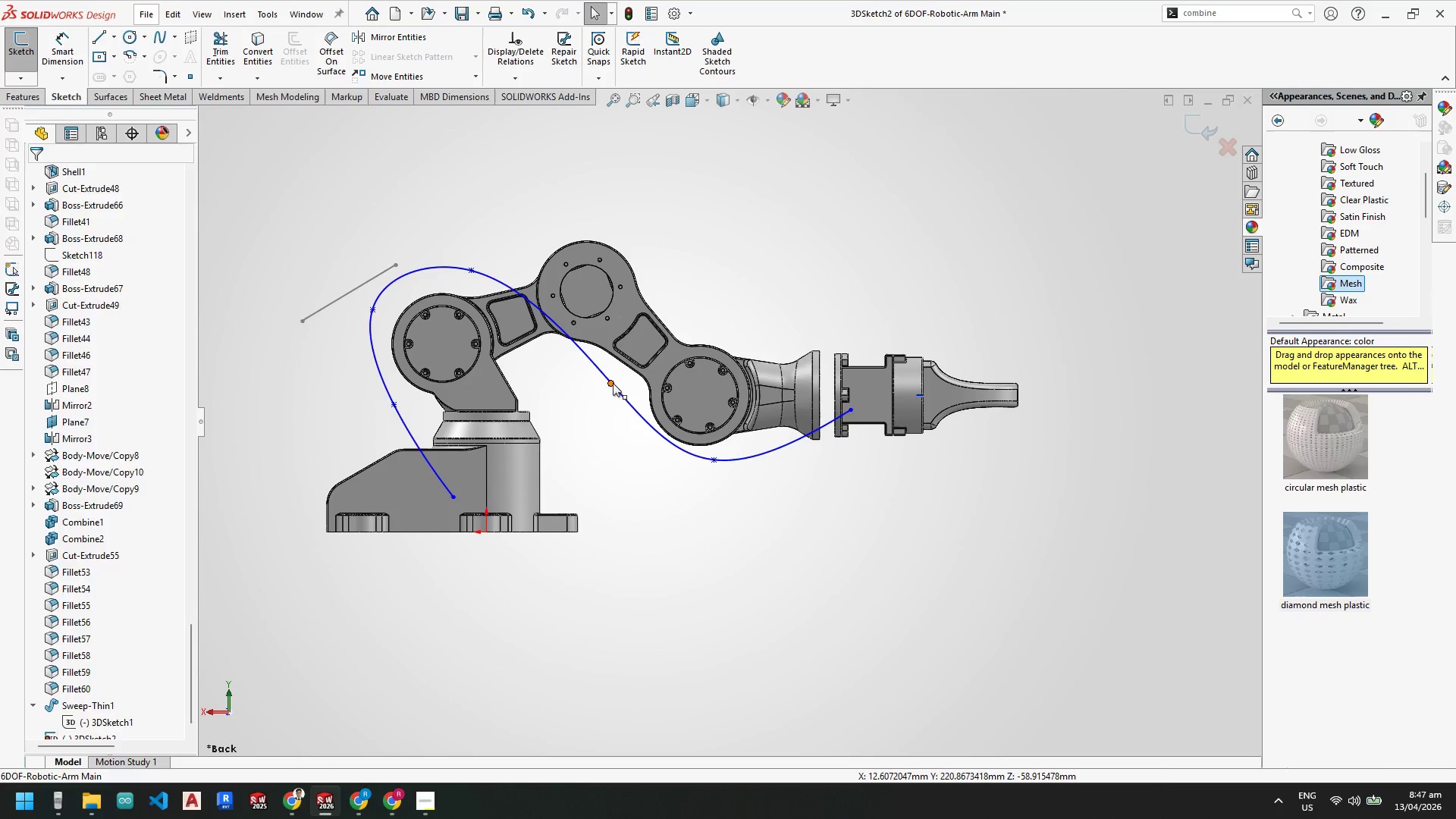 
left_click_drag(start_coordinate=[613, 384], to_coordinate=[642, 341])
 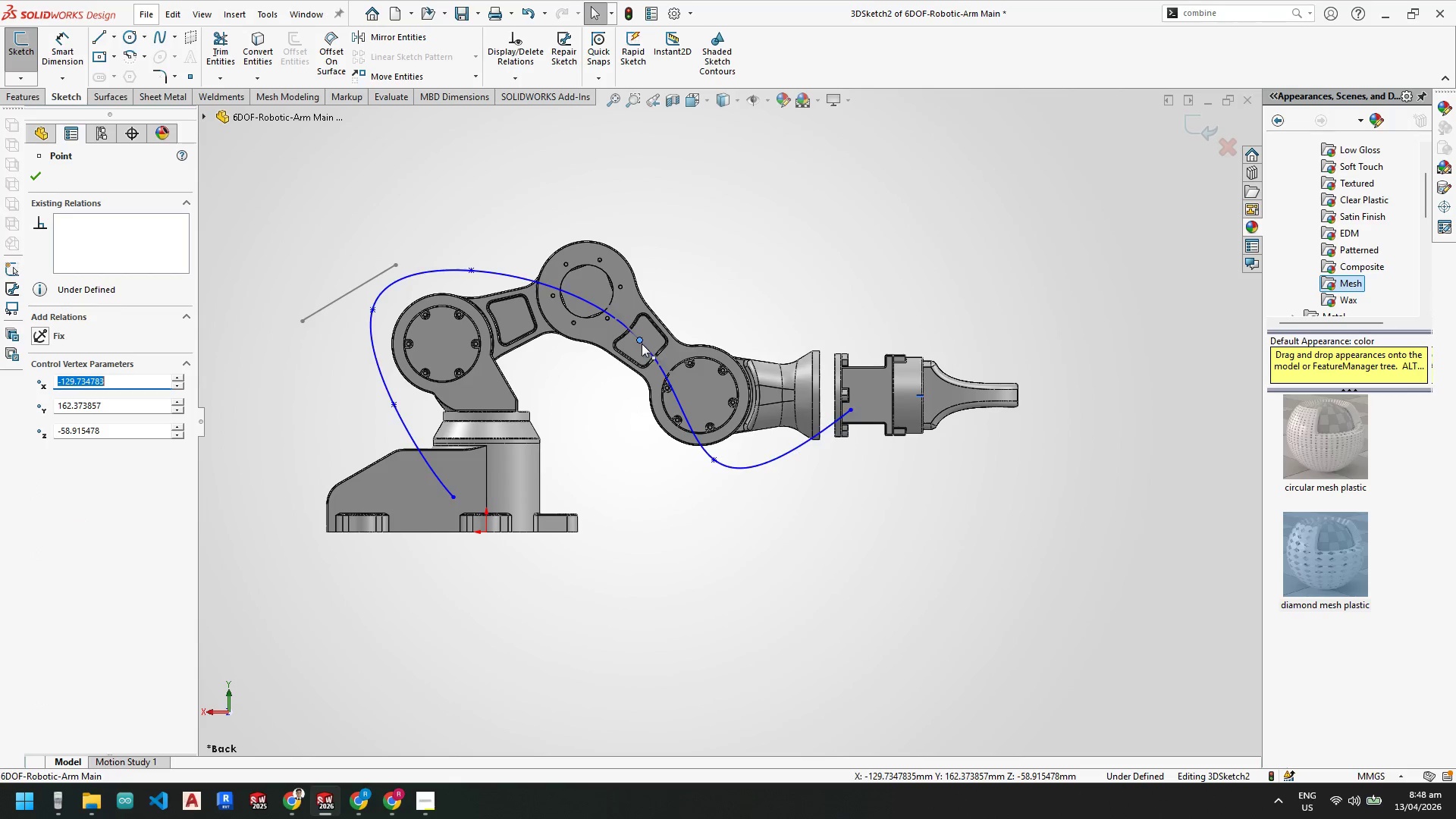 
key(Escape)
 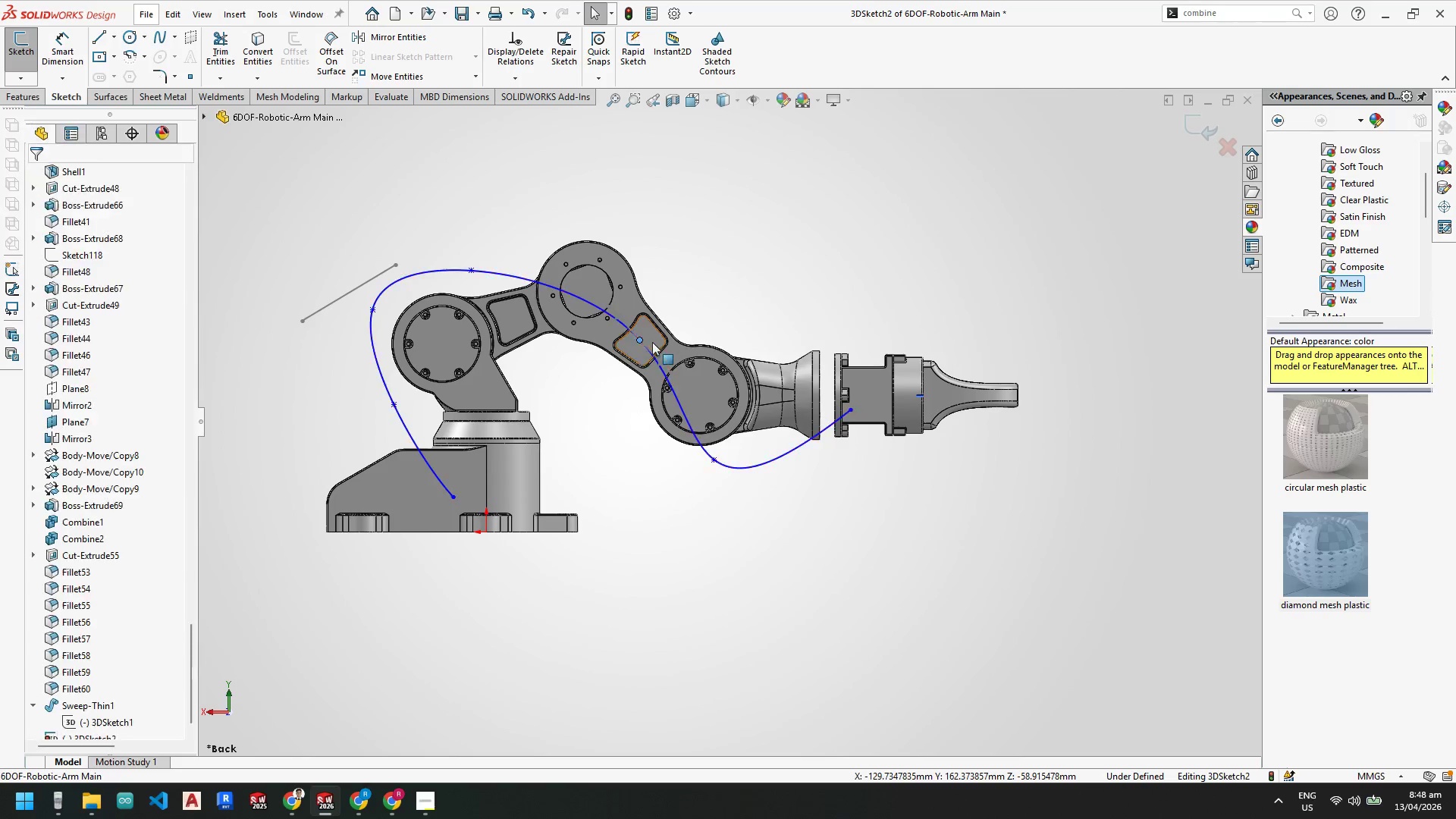 
key(Escape)
 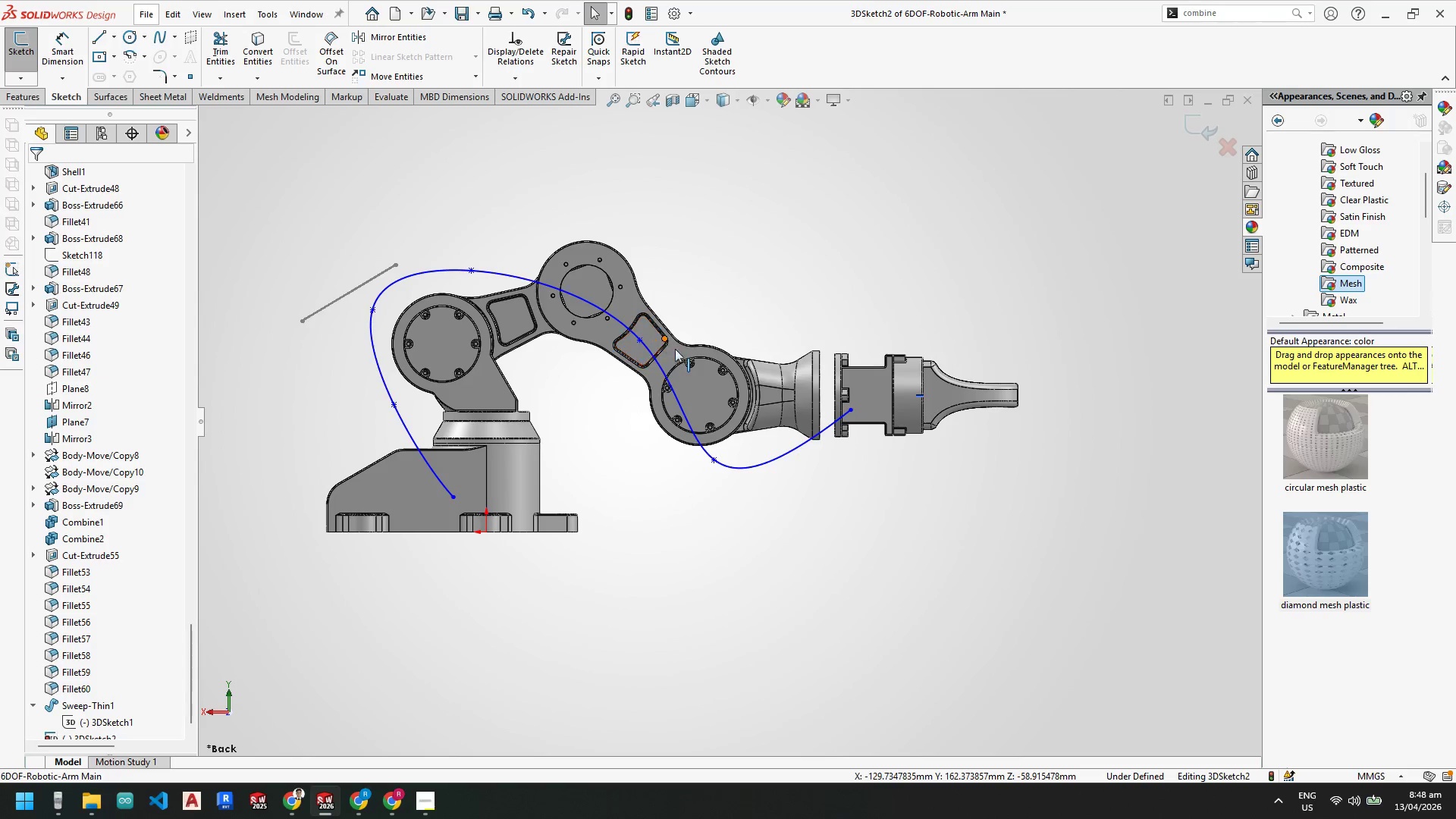 
key(Escape)
 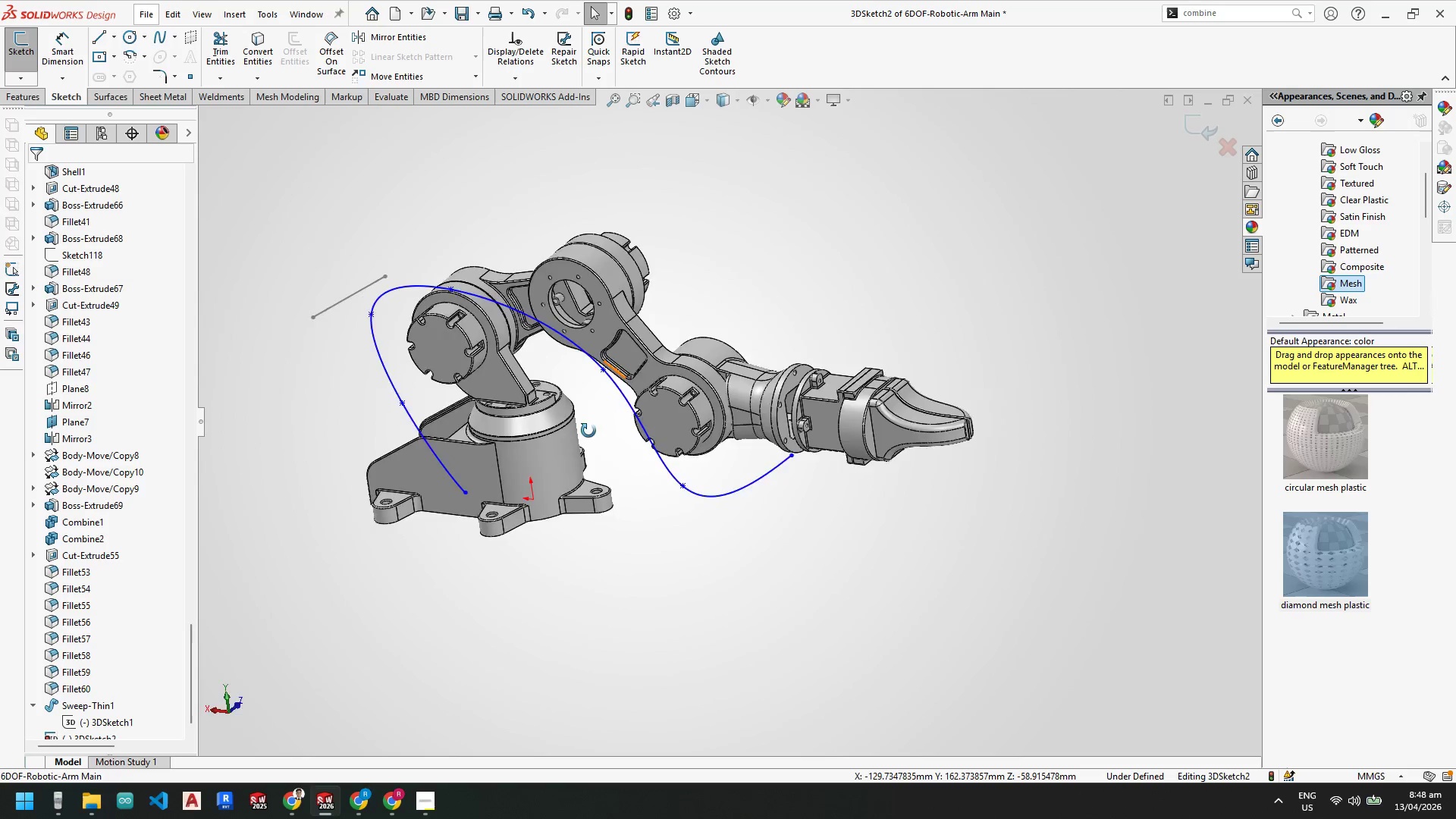 
key(Space)
 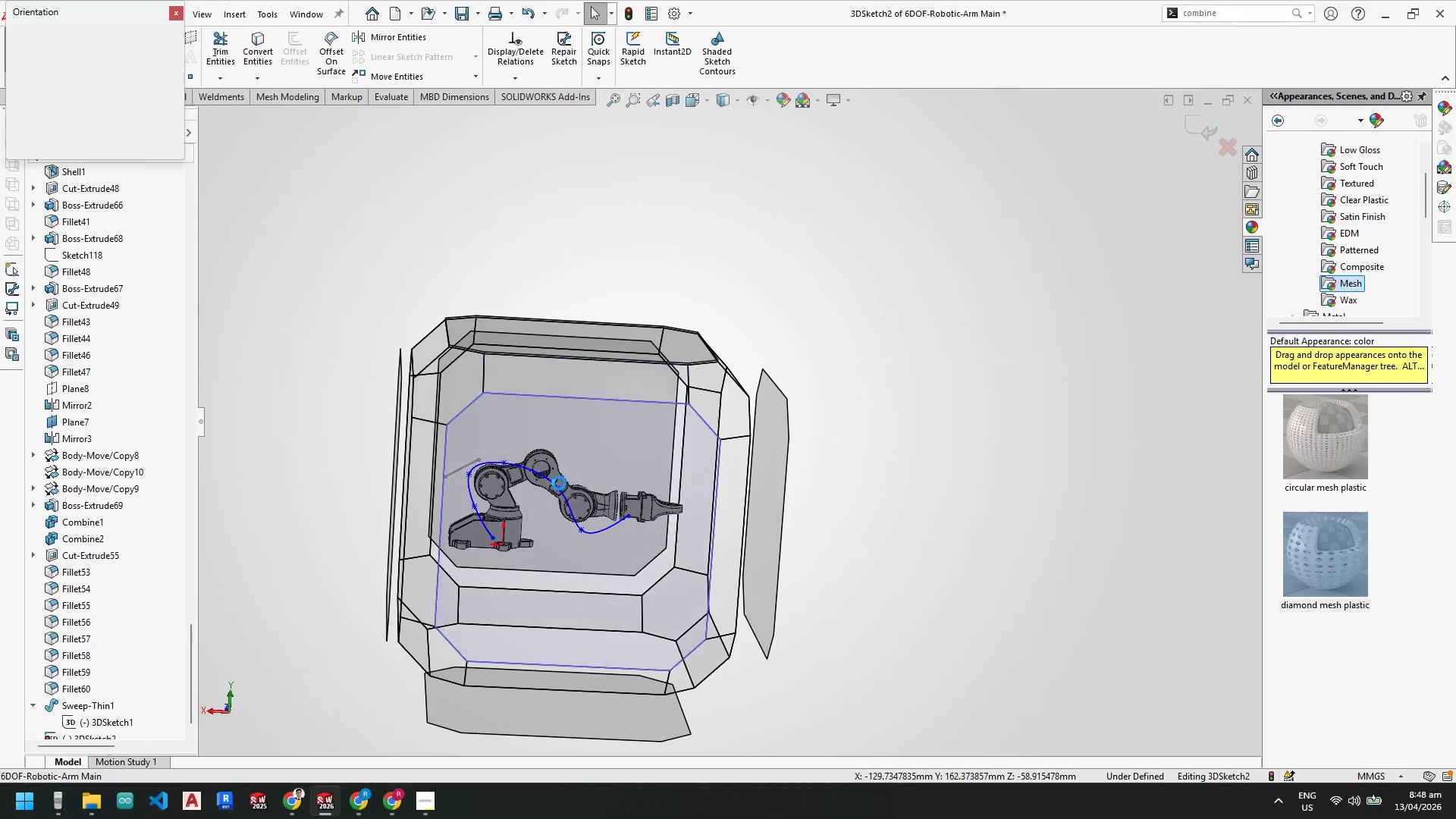 
scroll: coordinate [501, 356], scroll_direction: down, amount: 3.0
 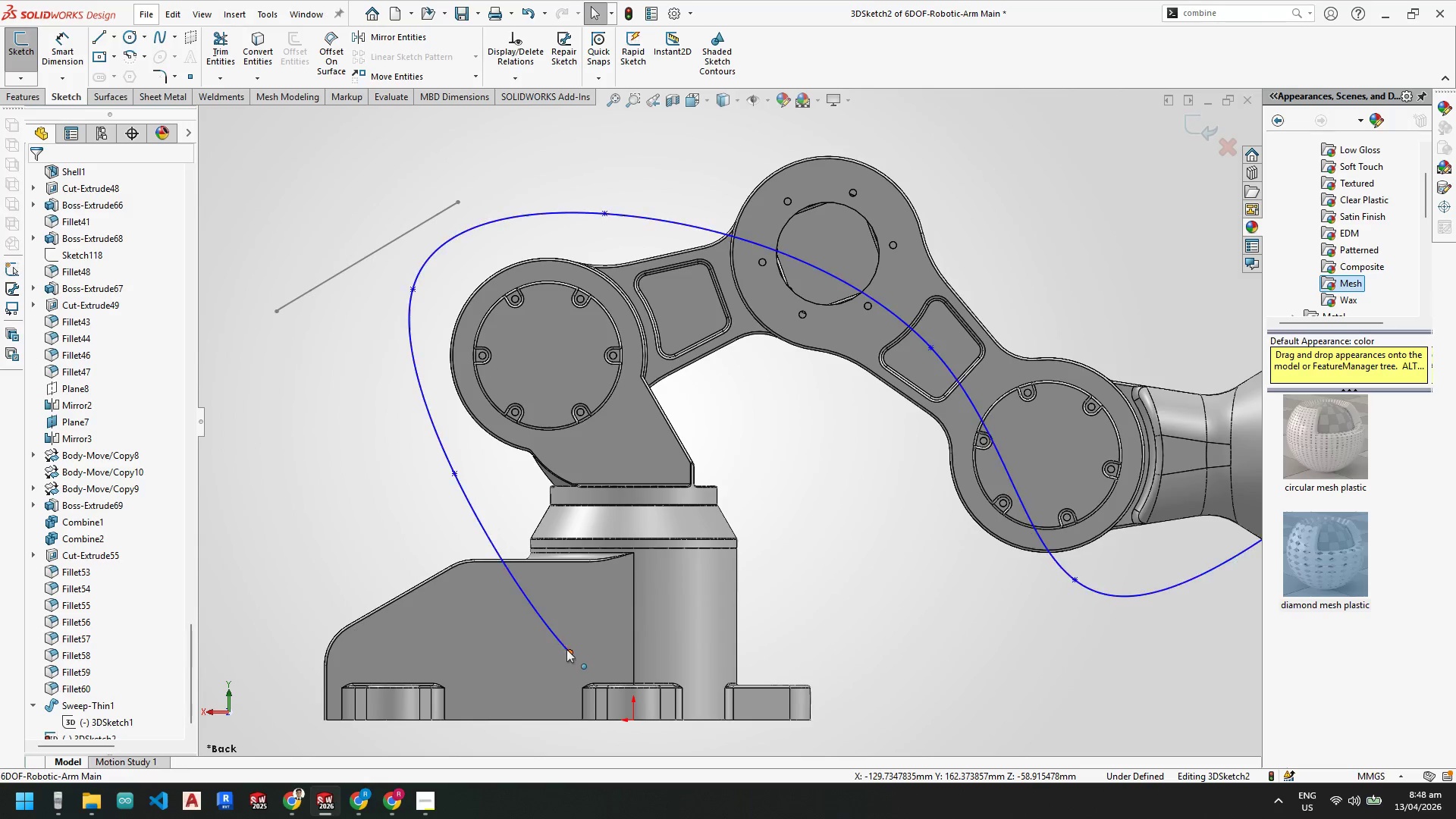 
left_click_drag(start_coordinate=[570, 651], to_coordinate=[661, 651])
 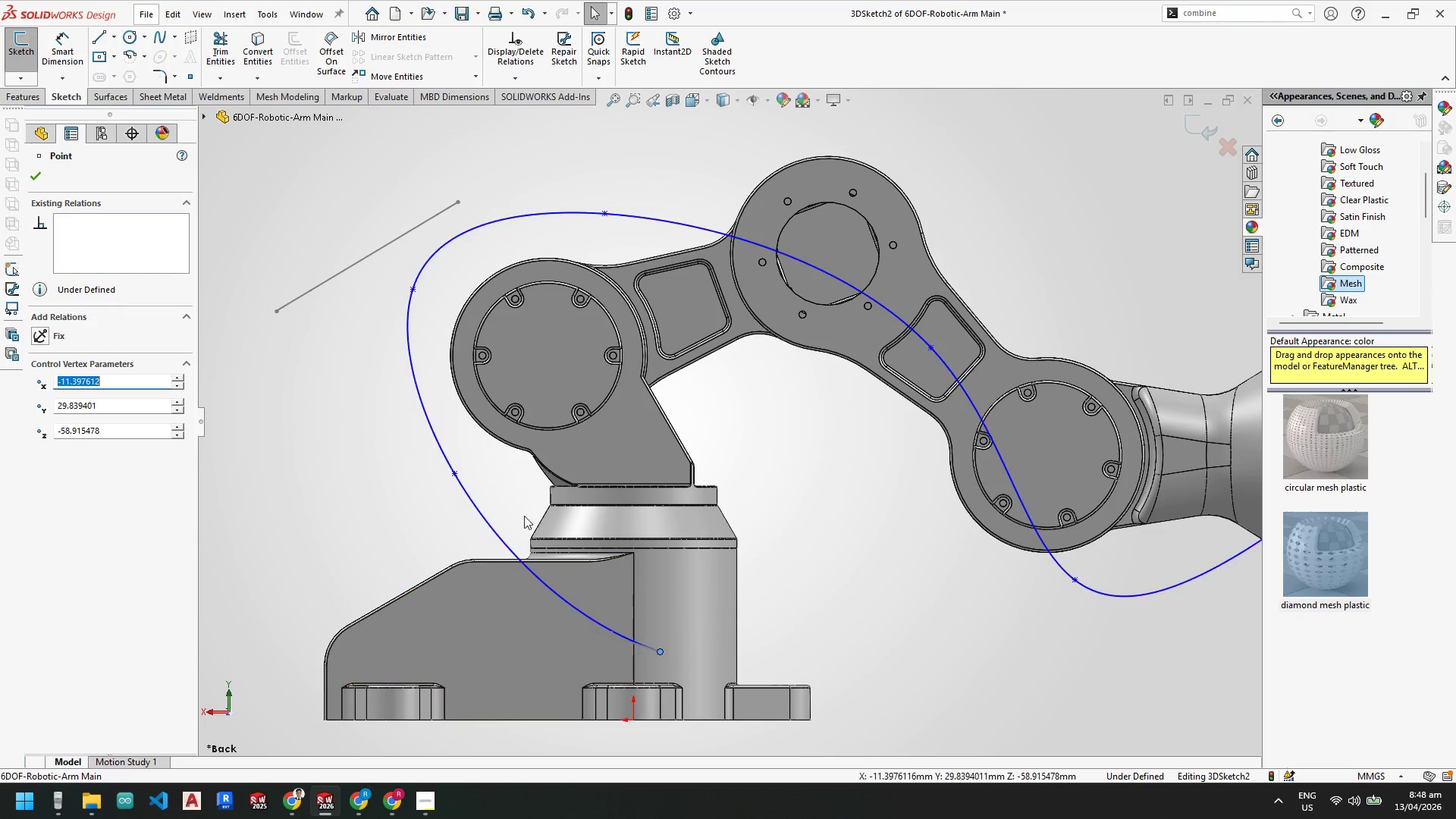 
key(Escape)
 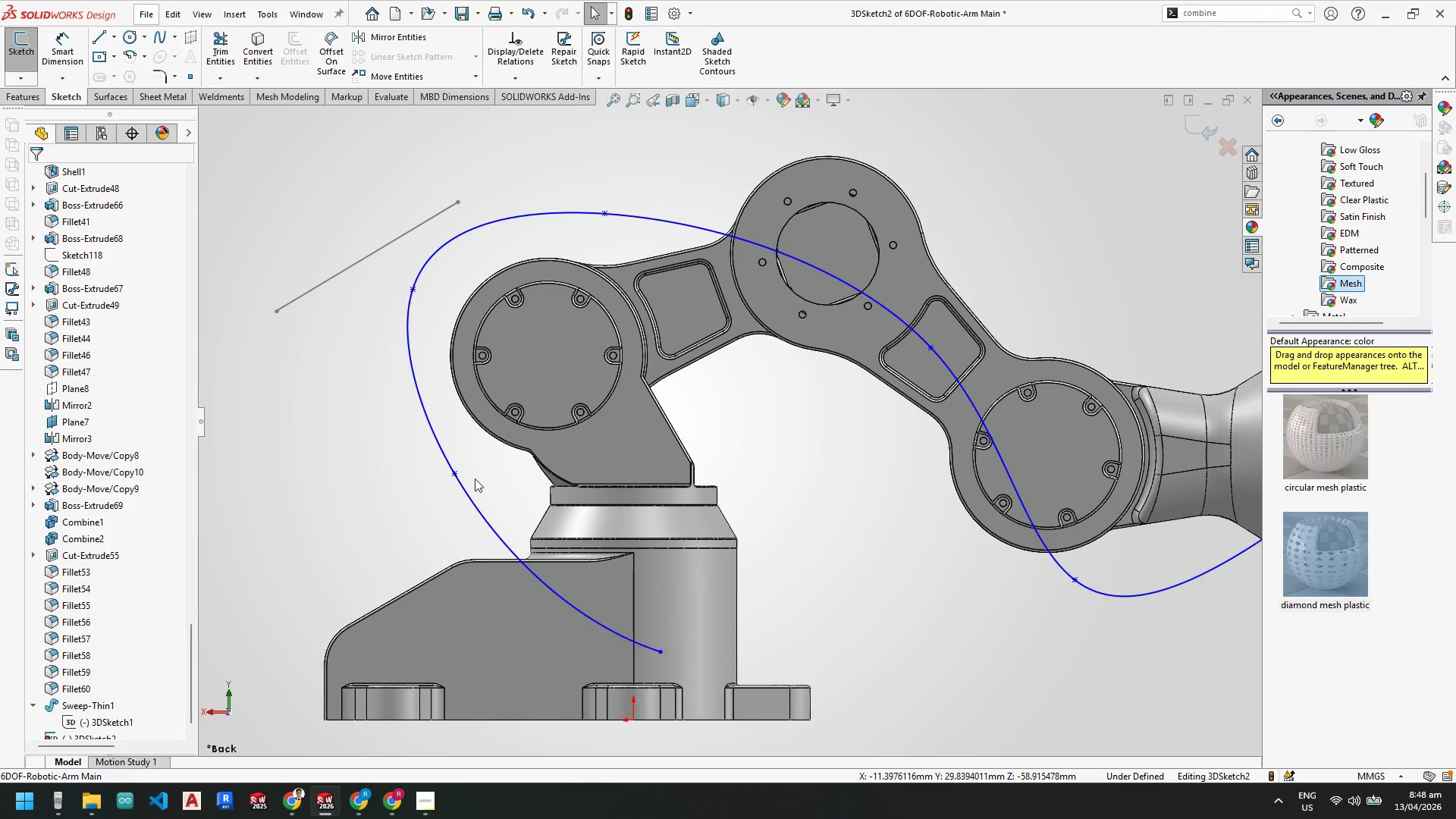 
key(Escape)
 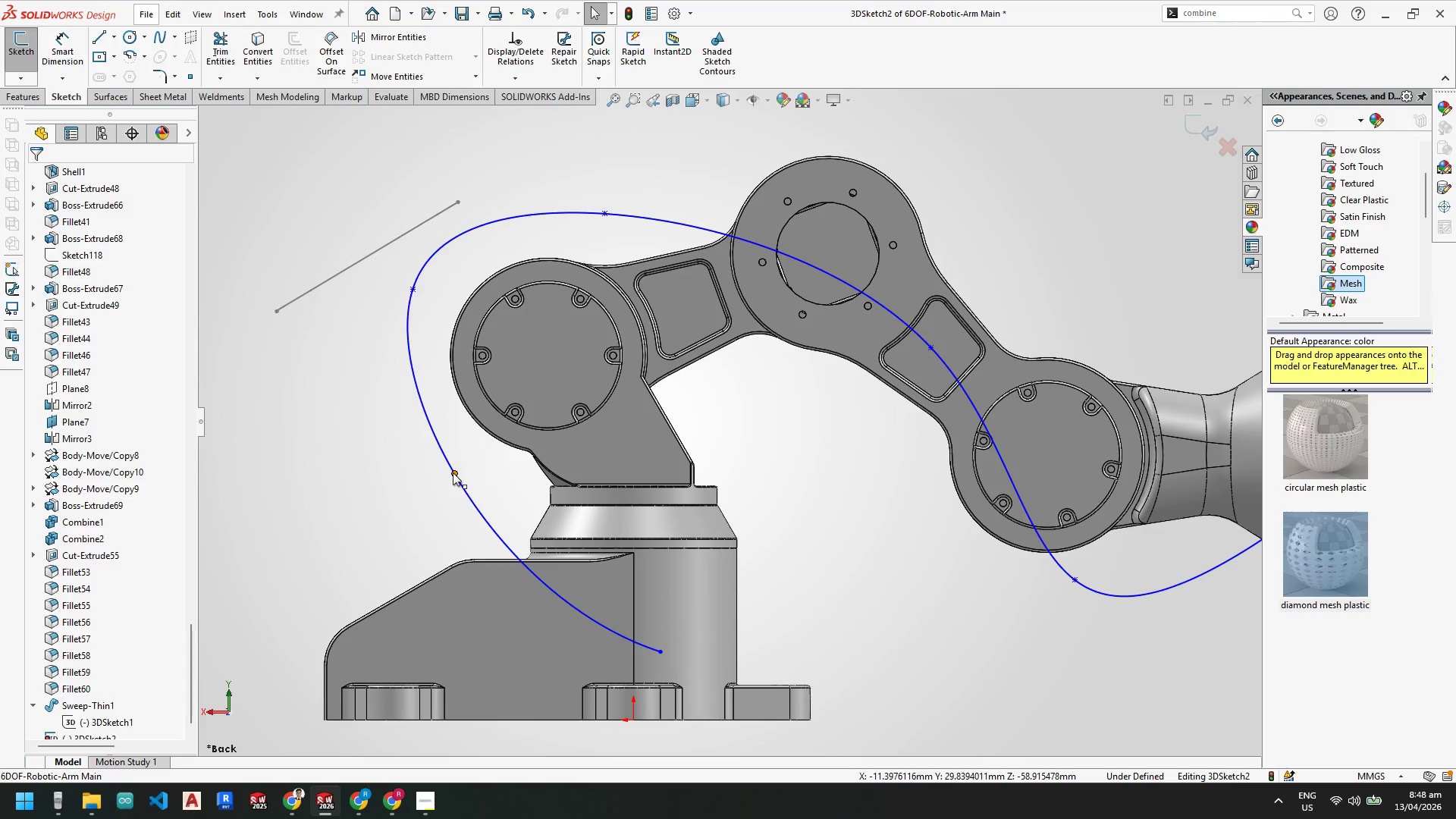 
left_click_drag(start_coordinate=[452, 473], to_coordinate=[572, 459])
 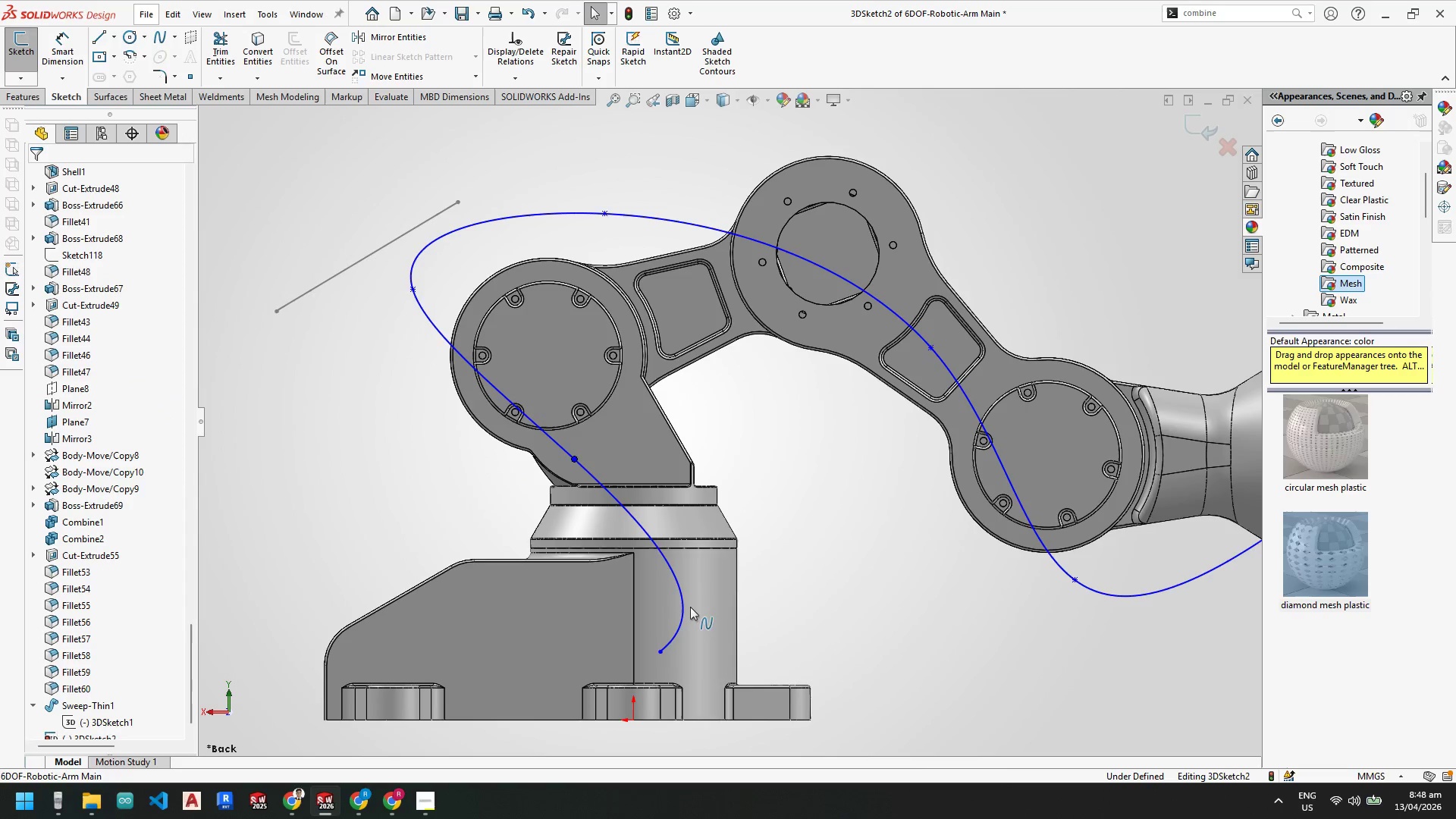 
key(Escape)
 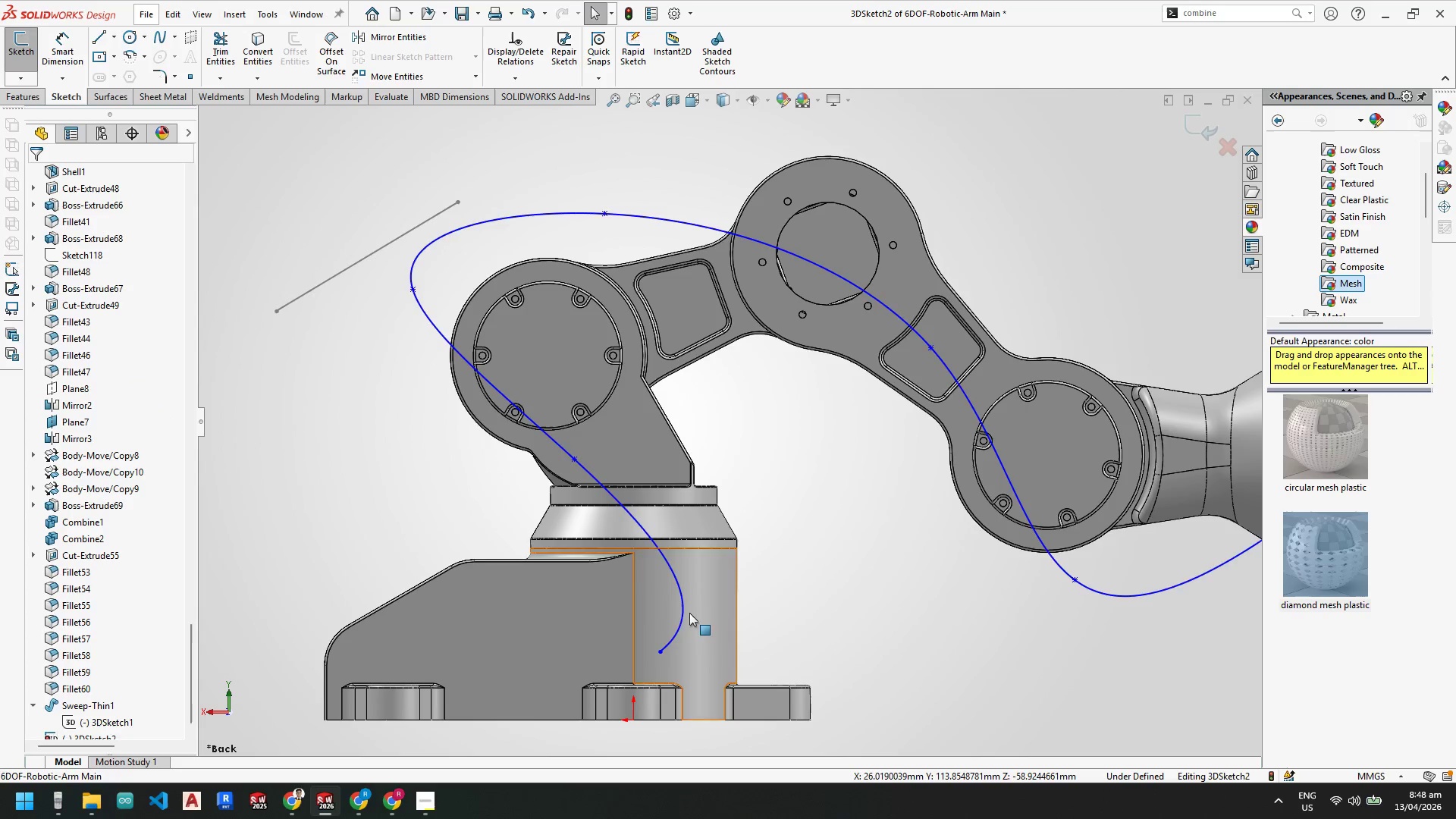 
key(Escape)
 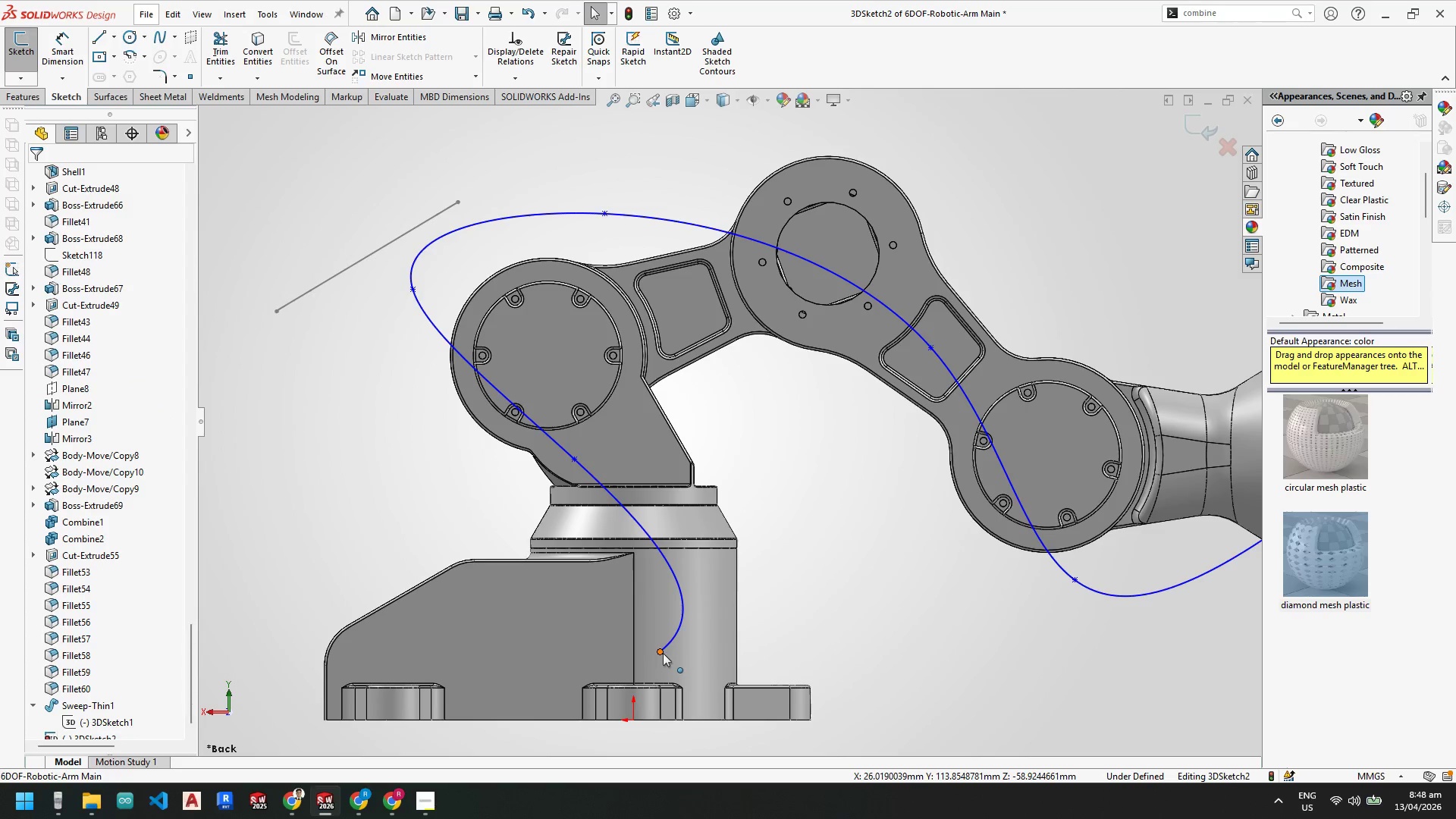 
left_click_drag(start_coordinate=[661, 652], to_coordinate=[689, 647])
 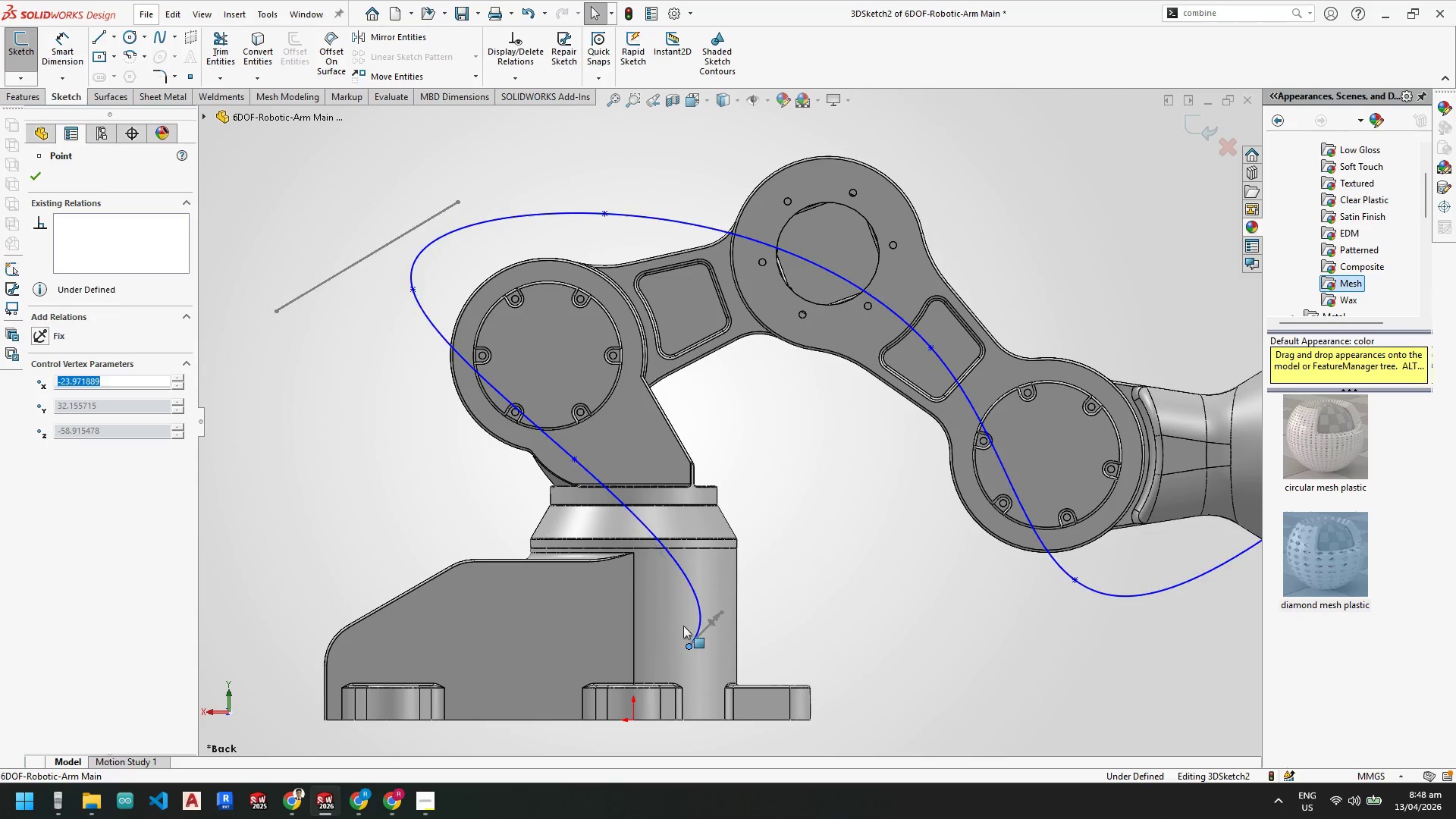 
key(Escape)
 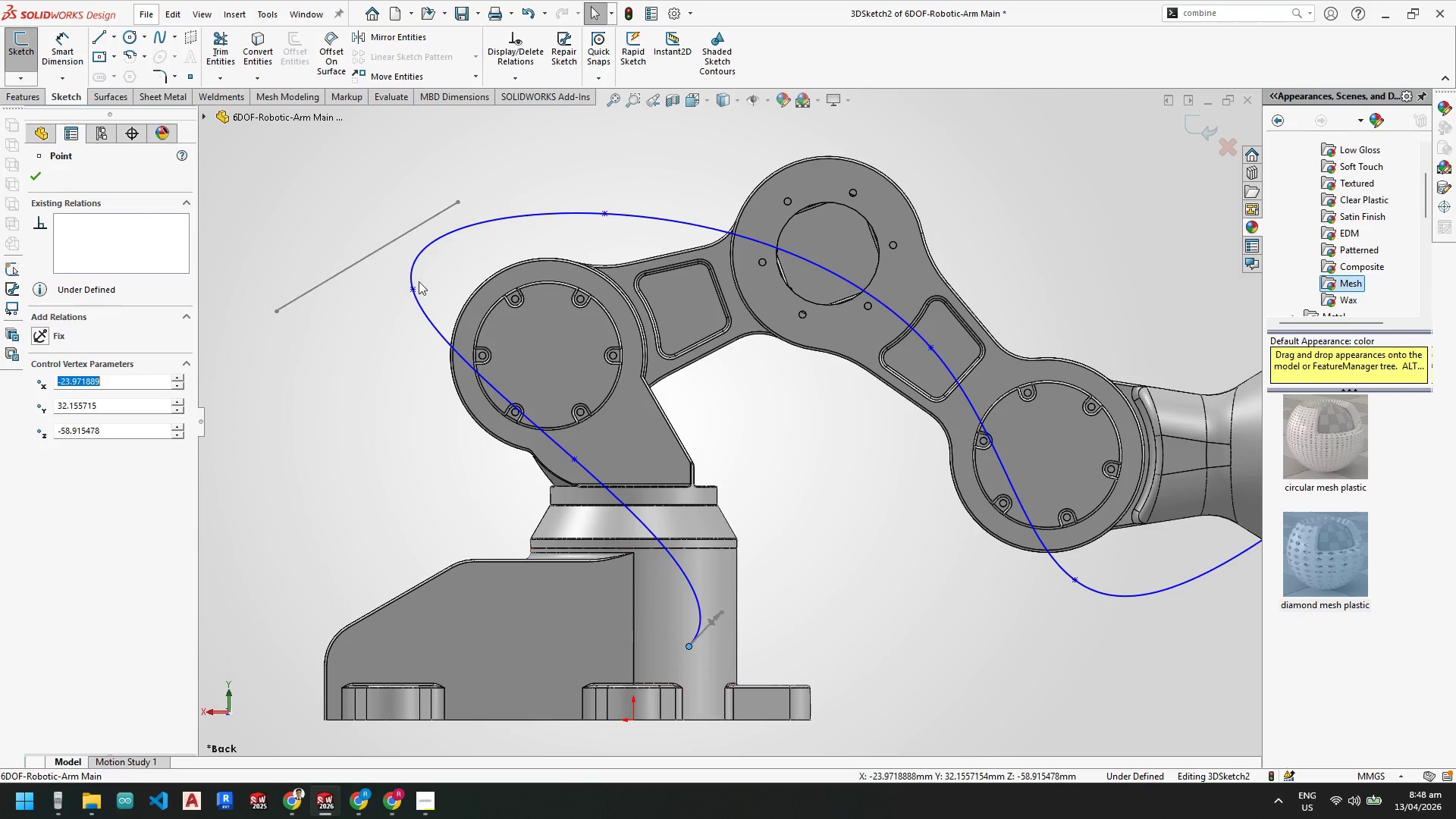 
key(Escape)
 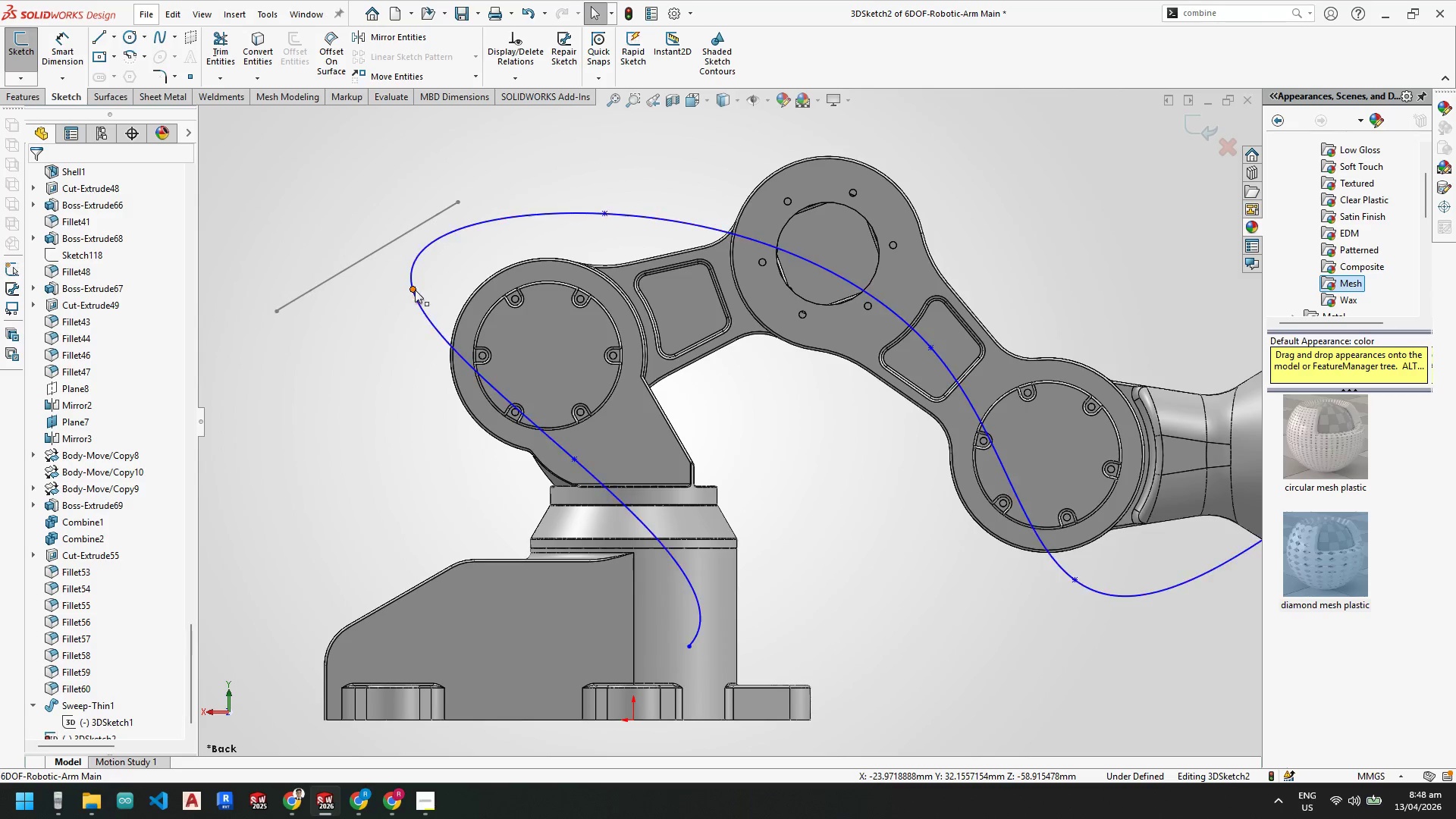 
left_click_drag(start_coordinate=[413, 289], to_coordinate=[449, 275])
 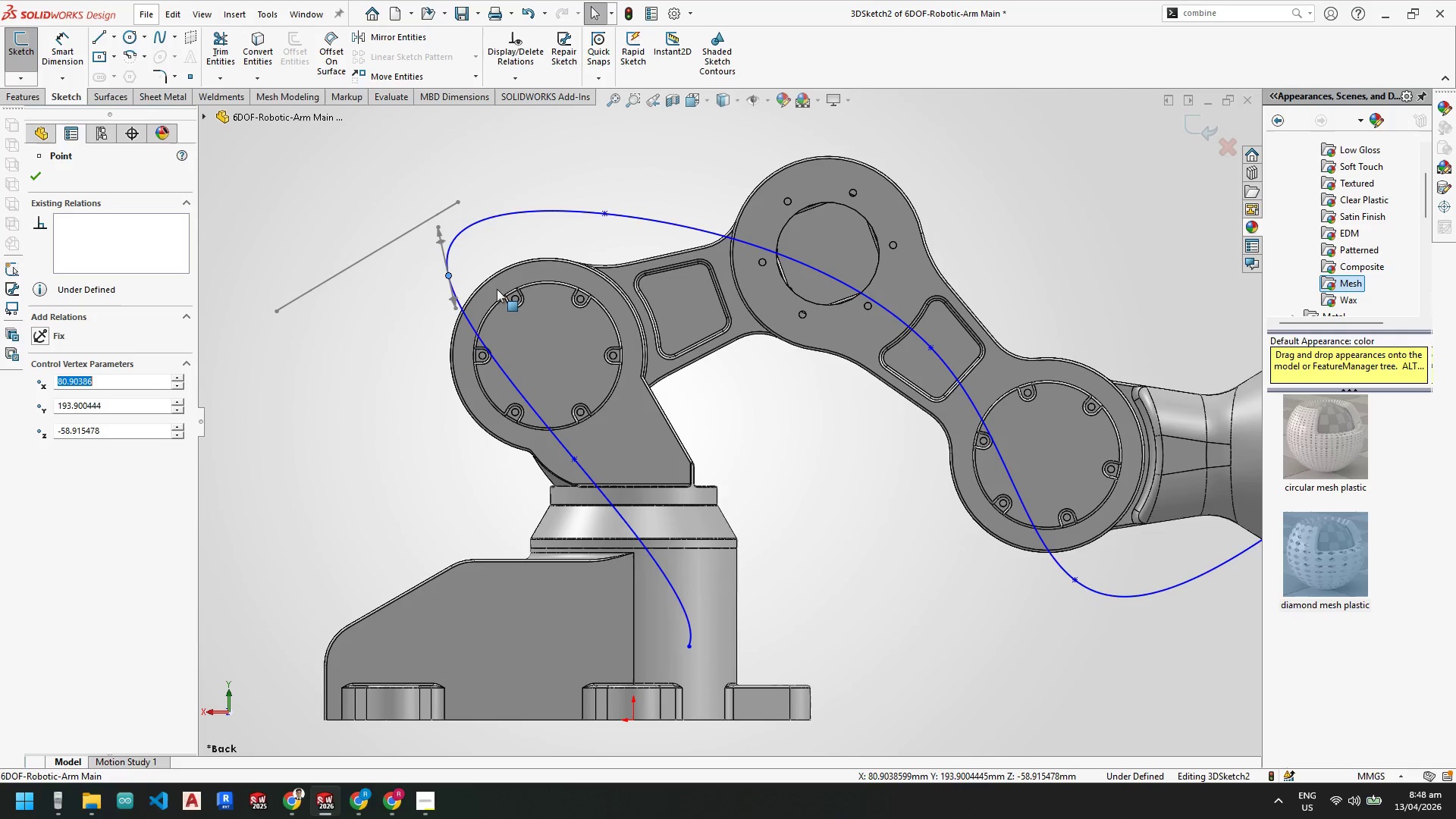 
key(Control+Z)
 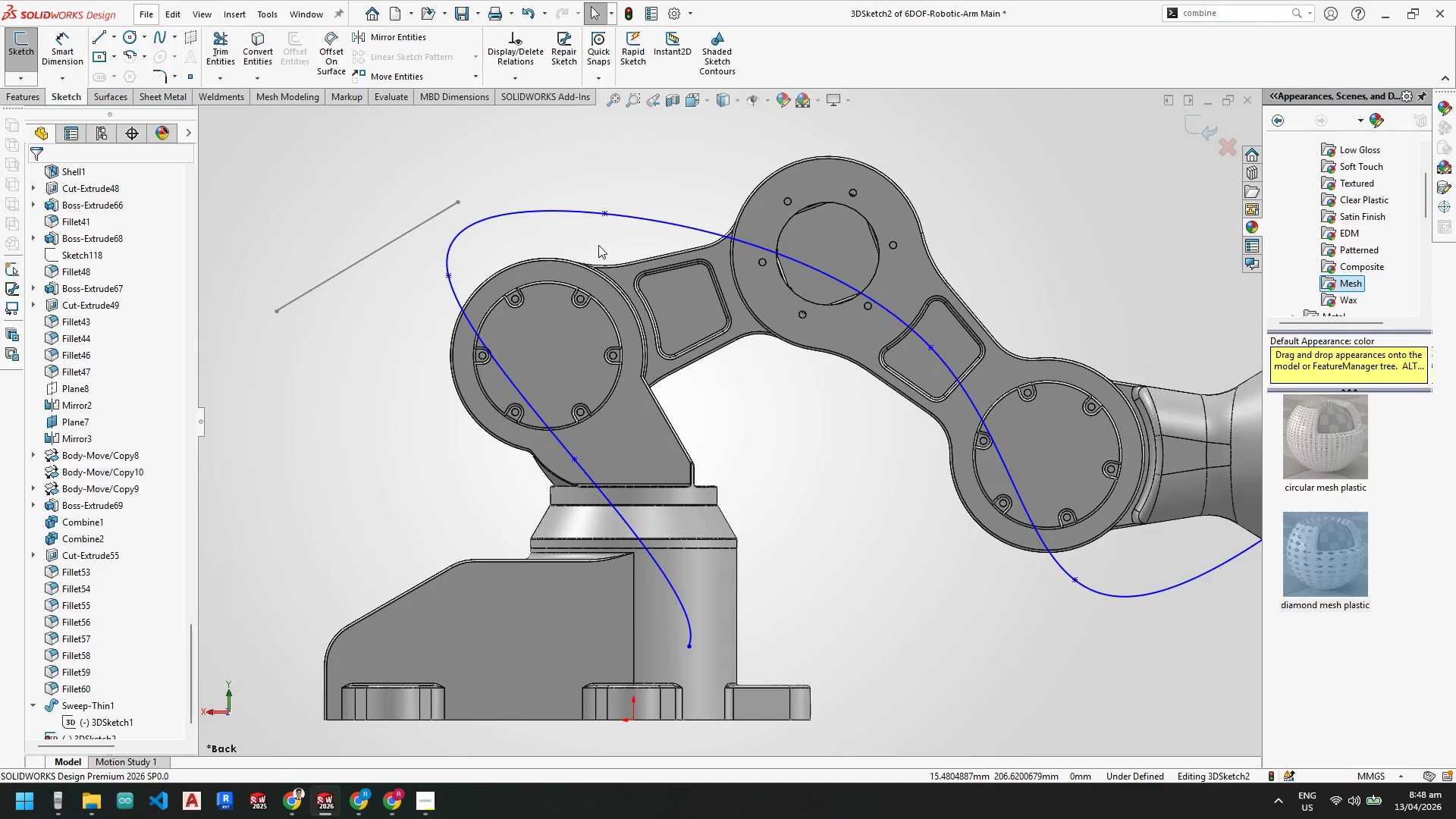 
left_click_drag(start_coordinate=[604, 210], to_coordinate=[620, 231])
 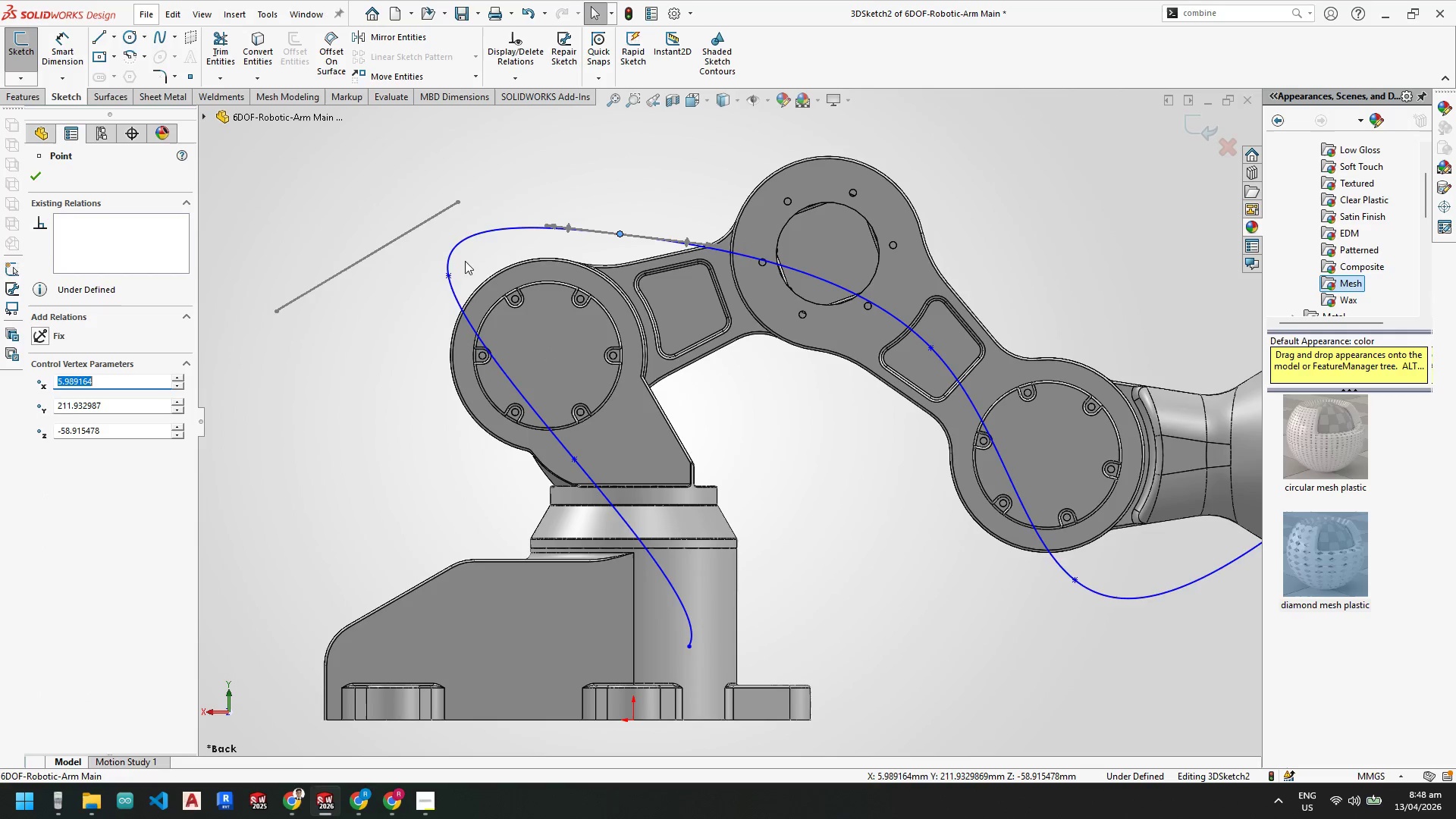 
key(Escape)
 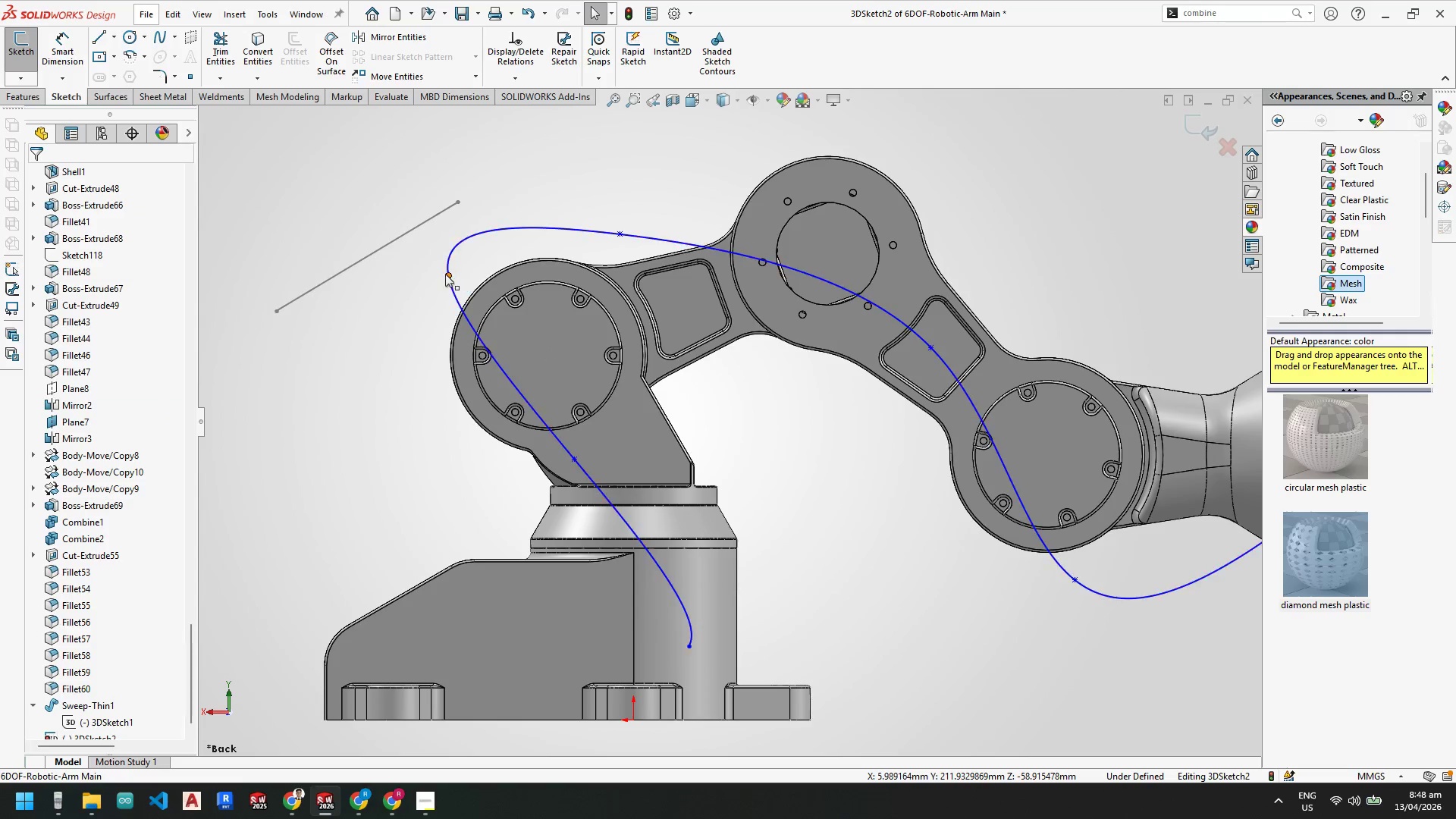 
left_click_drag(start_coordinate=[445, 274], to_coordinate=[434, 337])
 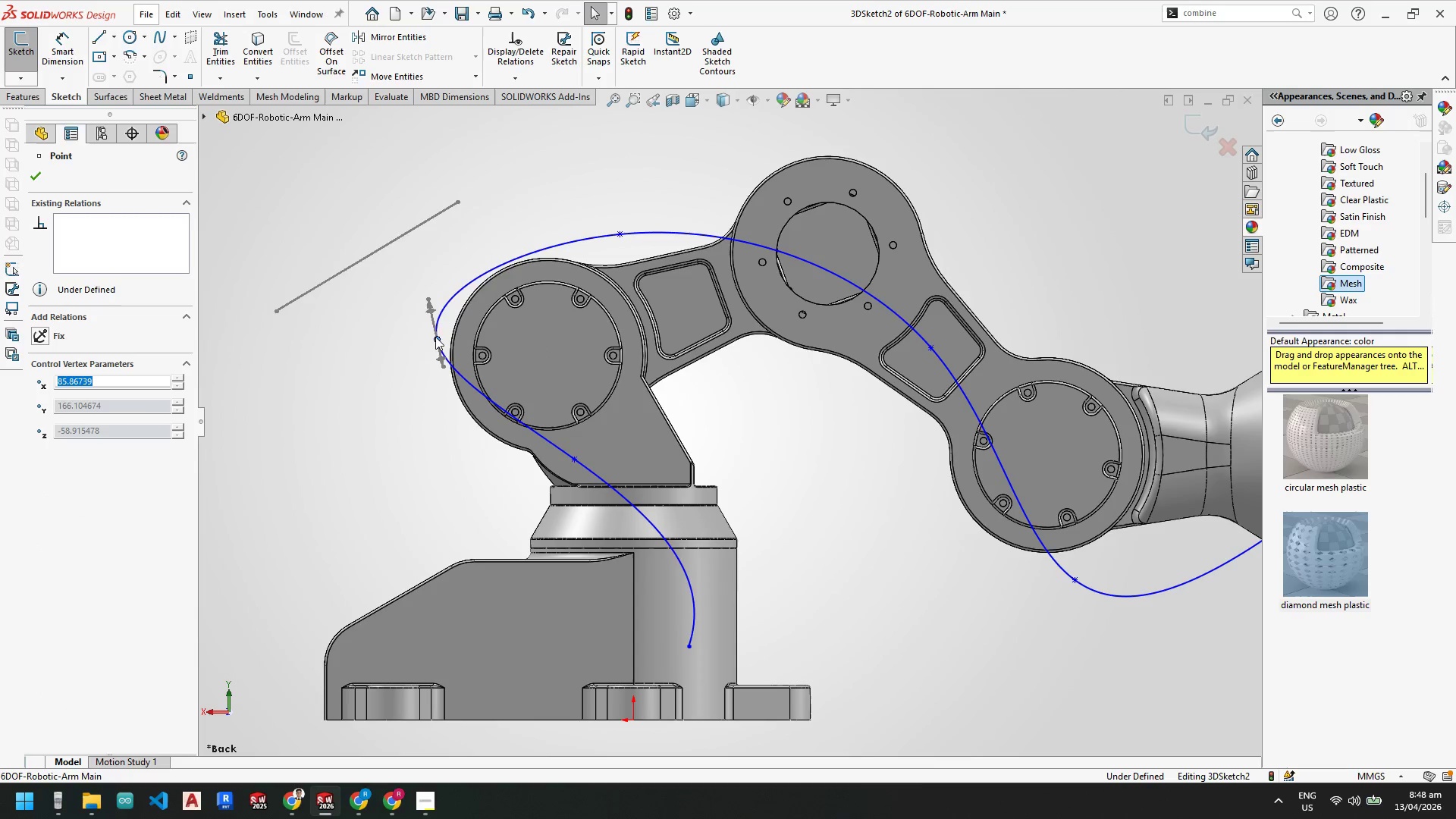 
key(Control+Z)
 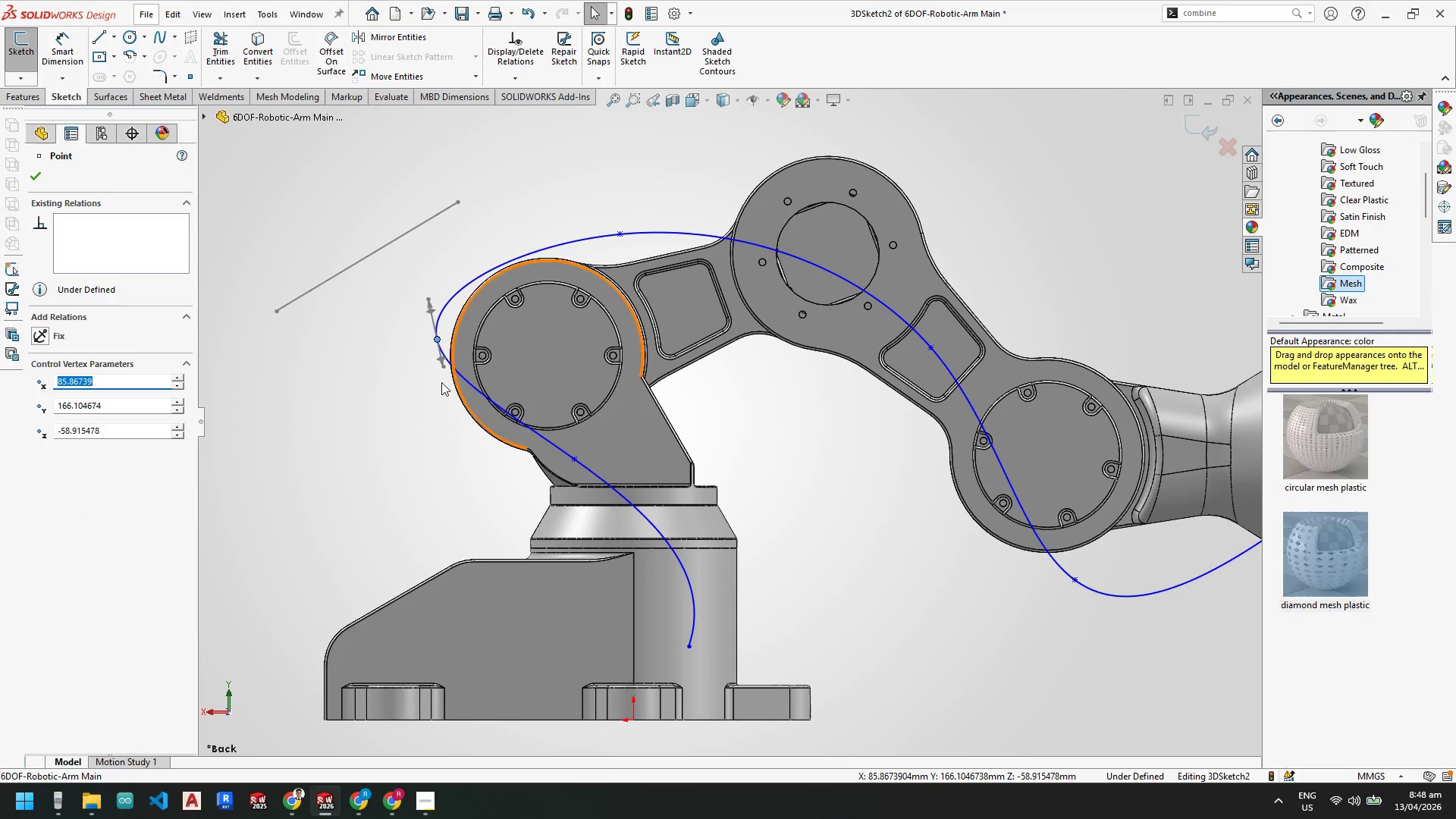 
key(Escape)
 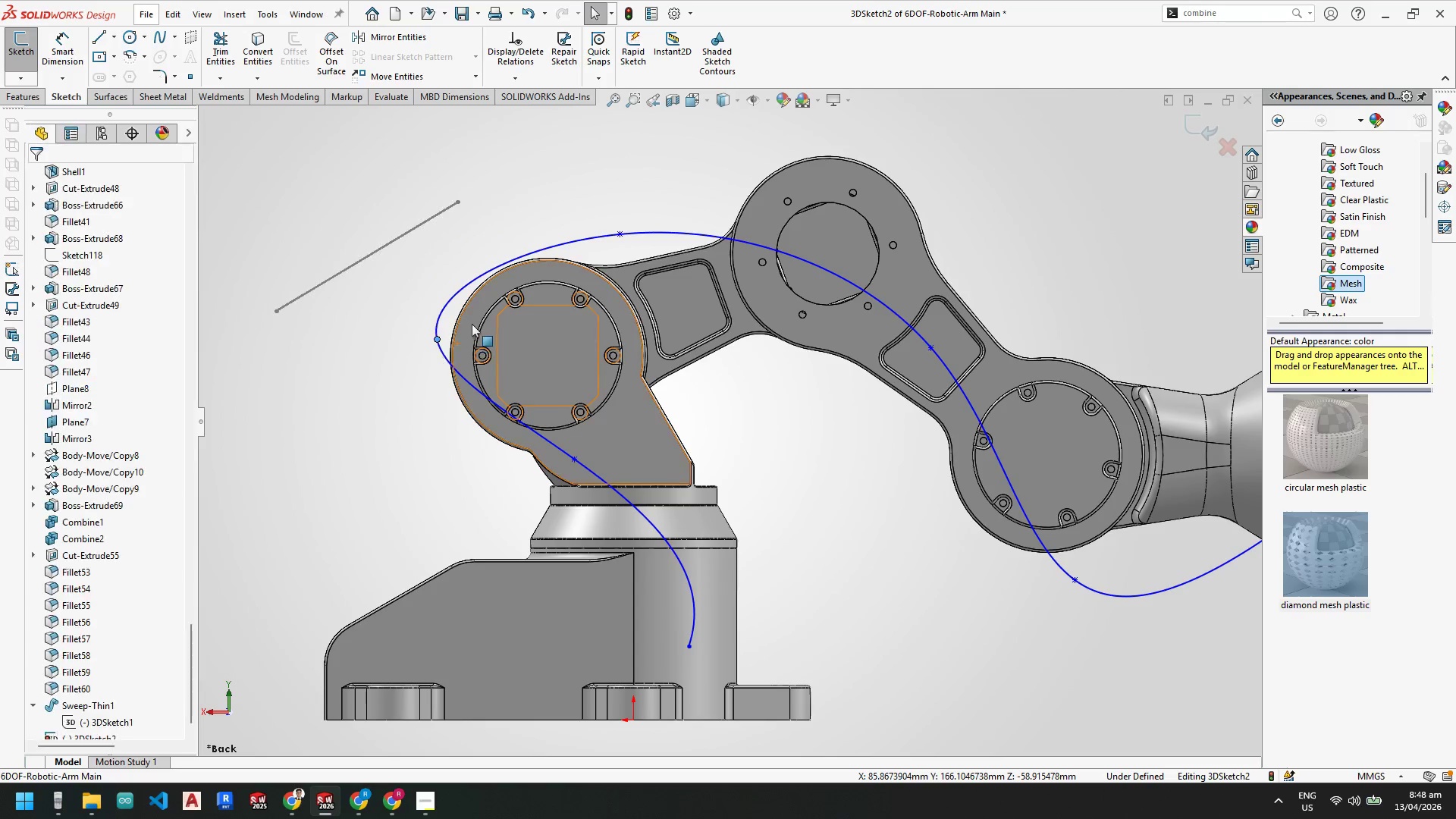 
key(Escape)
 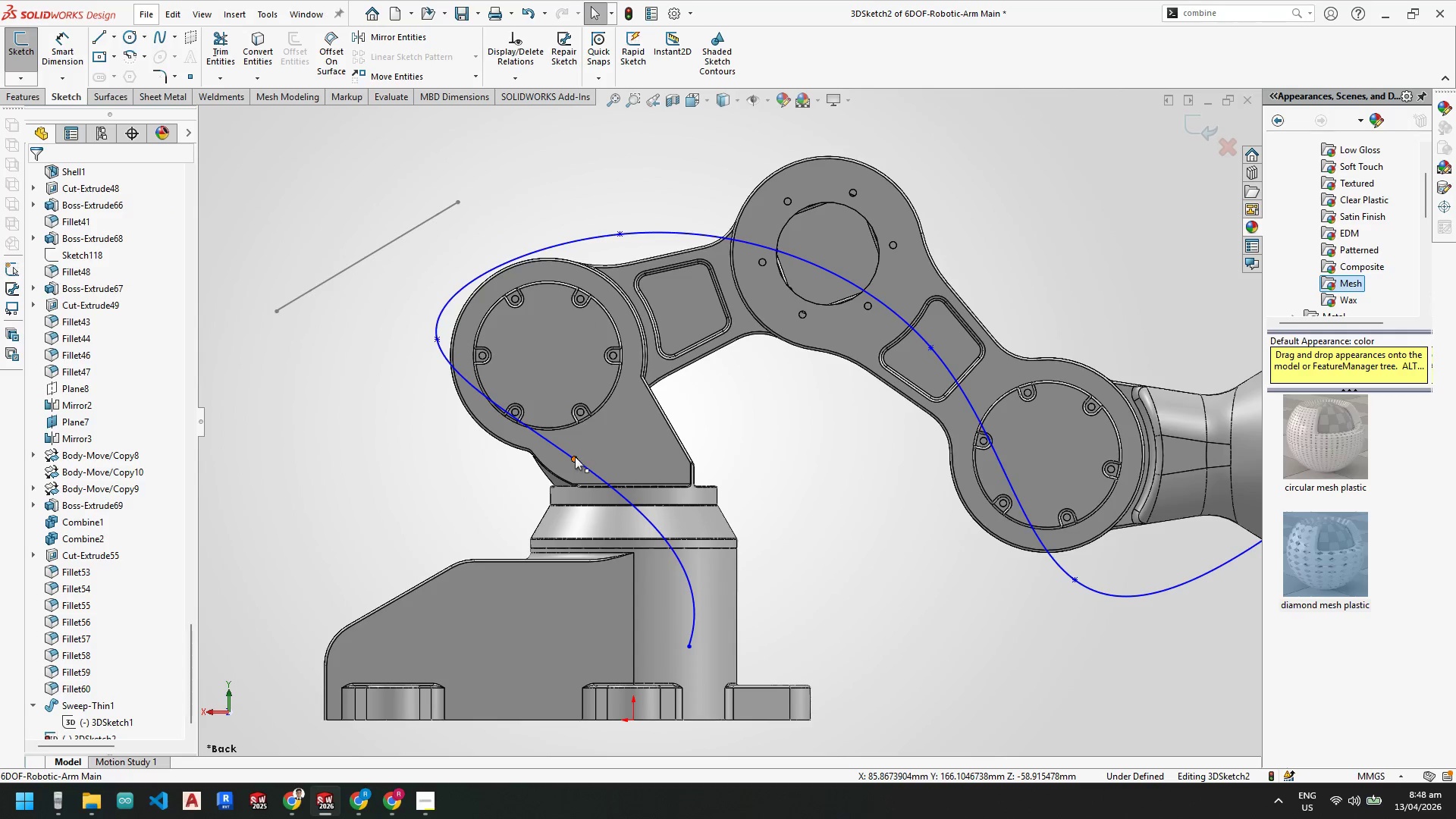 
left_click_drag(start_coordinate=[576, 457], to_coordinate=[479, 468])
 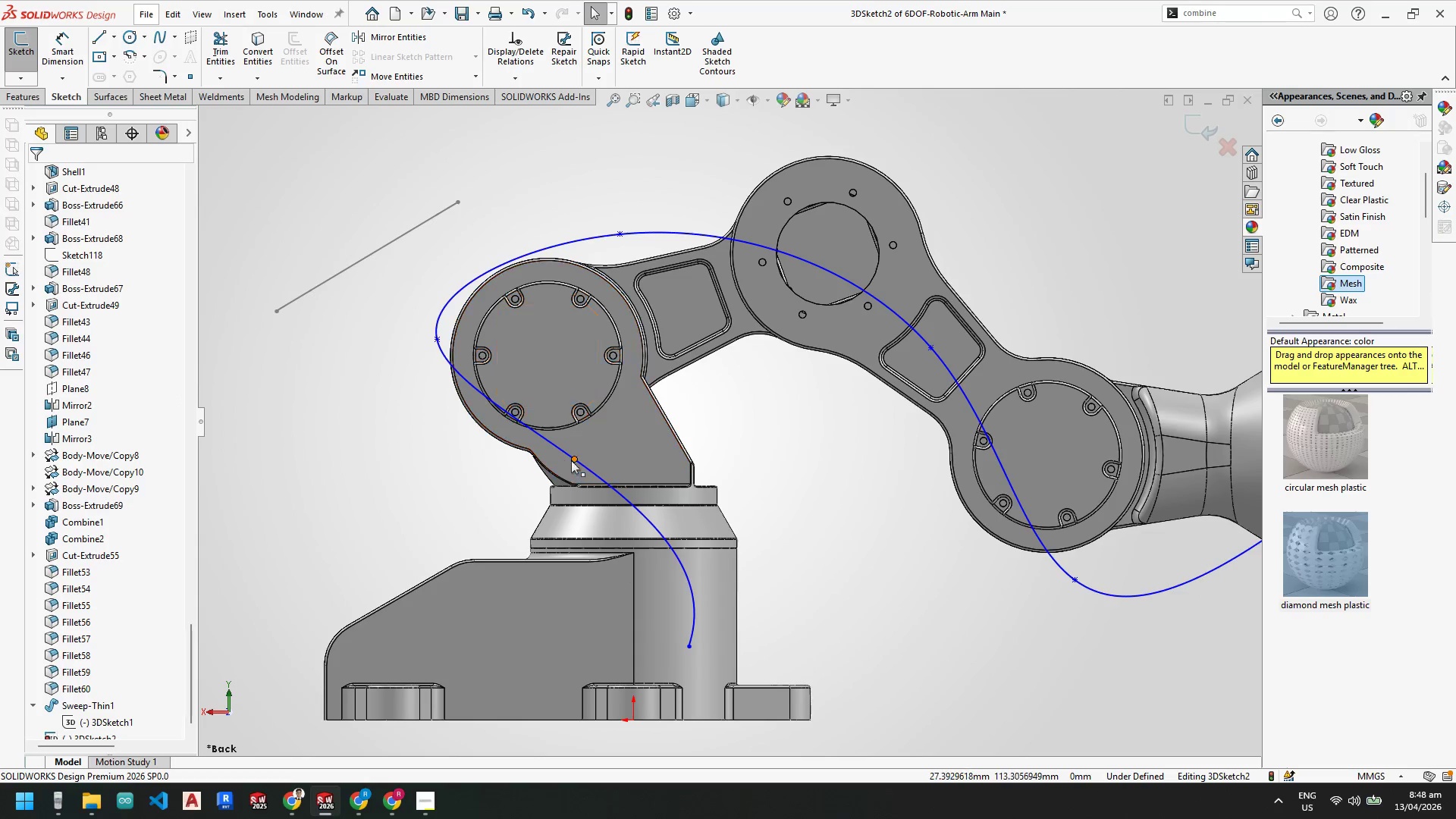 
hold_key(key=Escape, duration=0.66)
 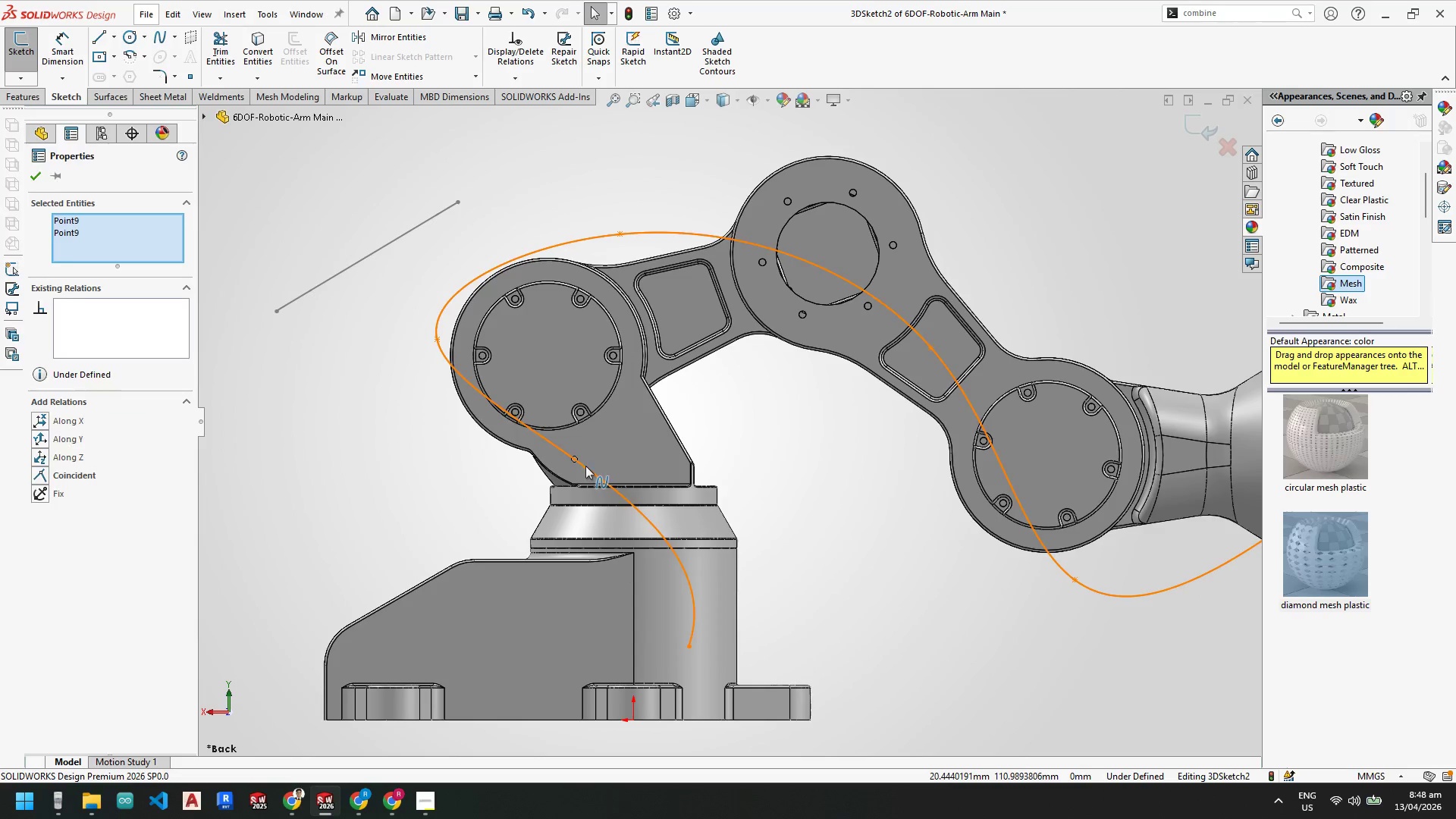 
key(Escape)
 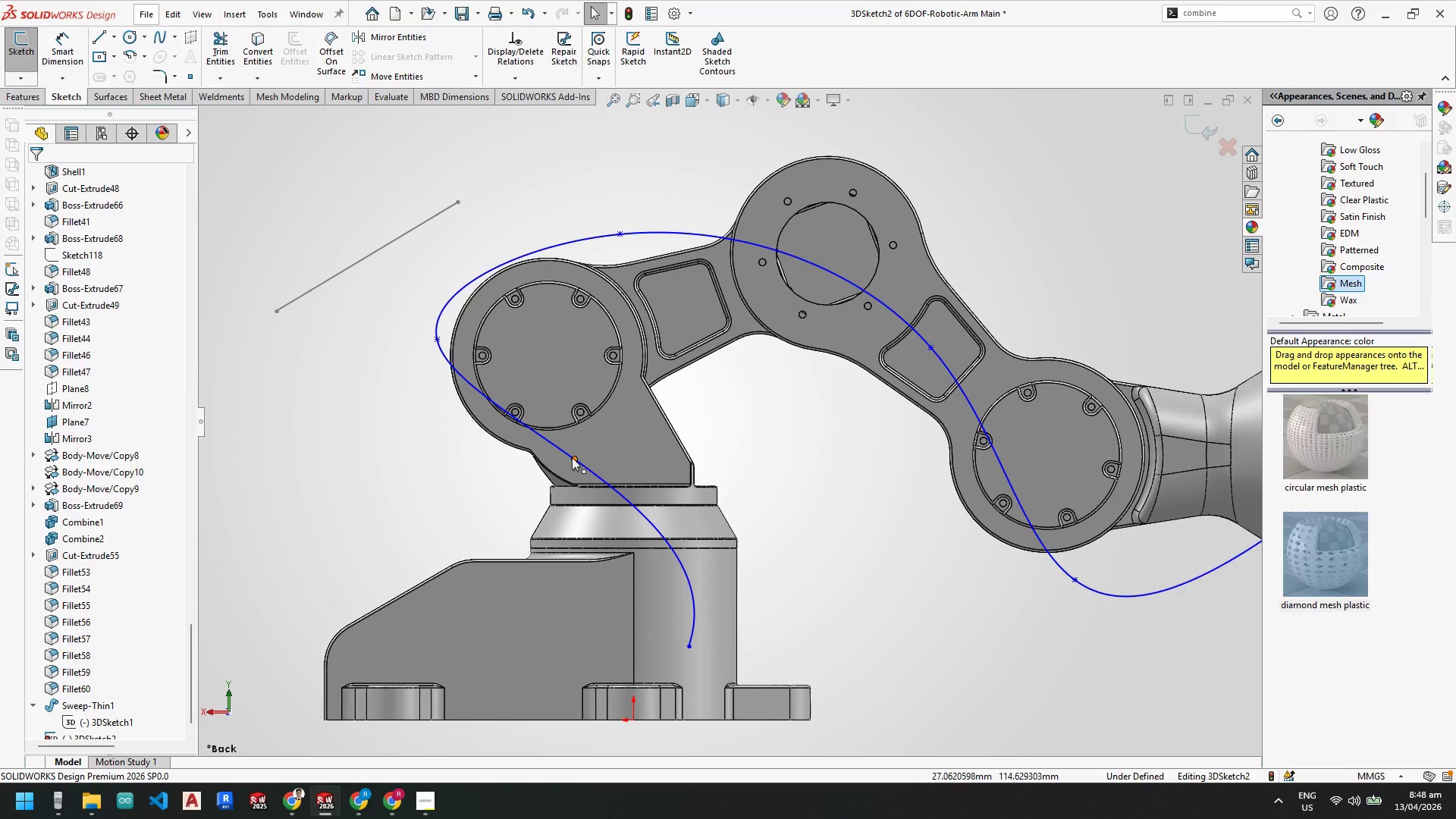 
left_click_drag(start_coordinate=[573, 457], to_coordinate=[479, 480])
 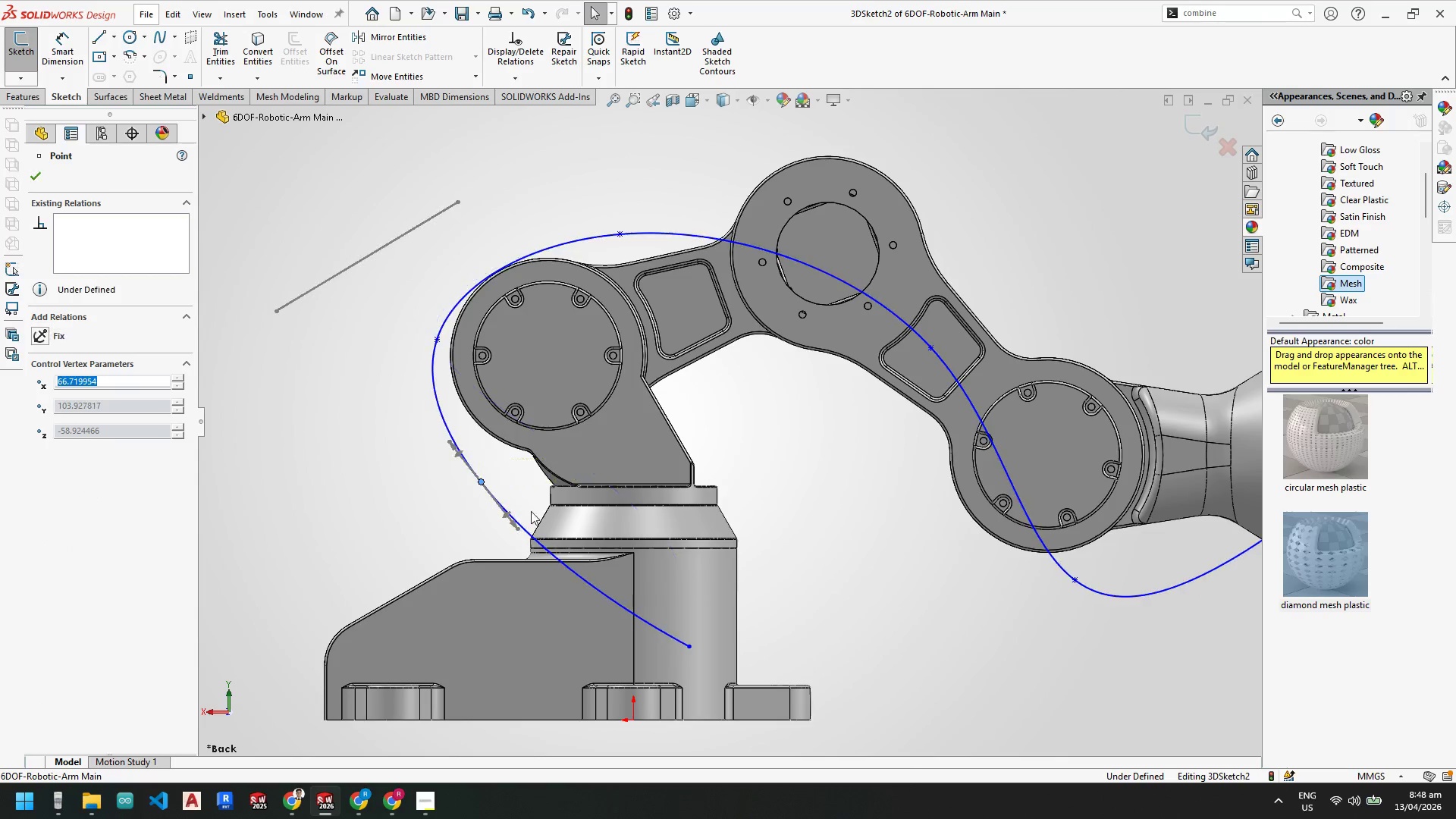 
key(Escape)
 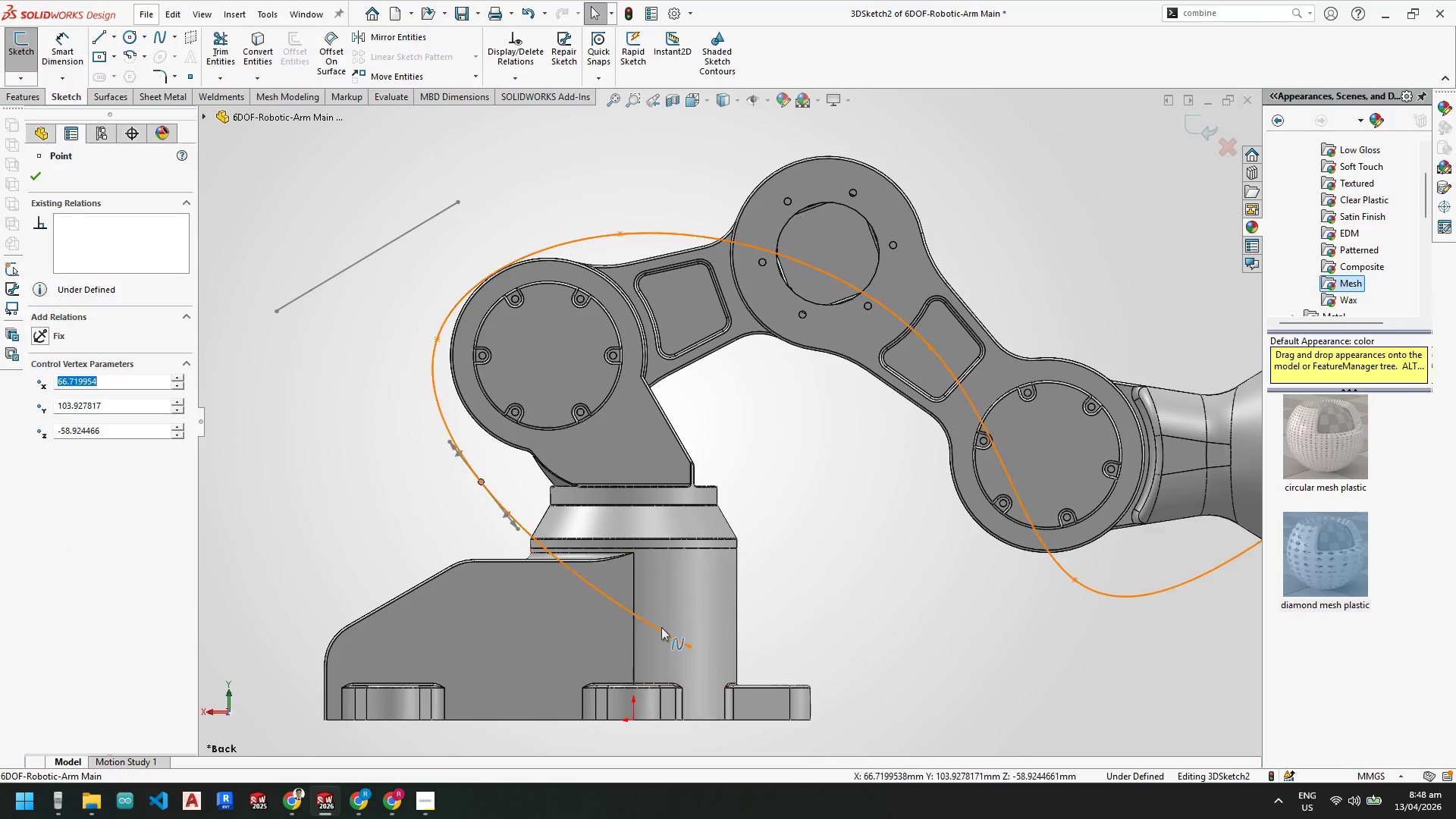 
key(Escape)
 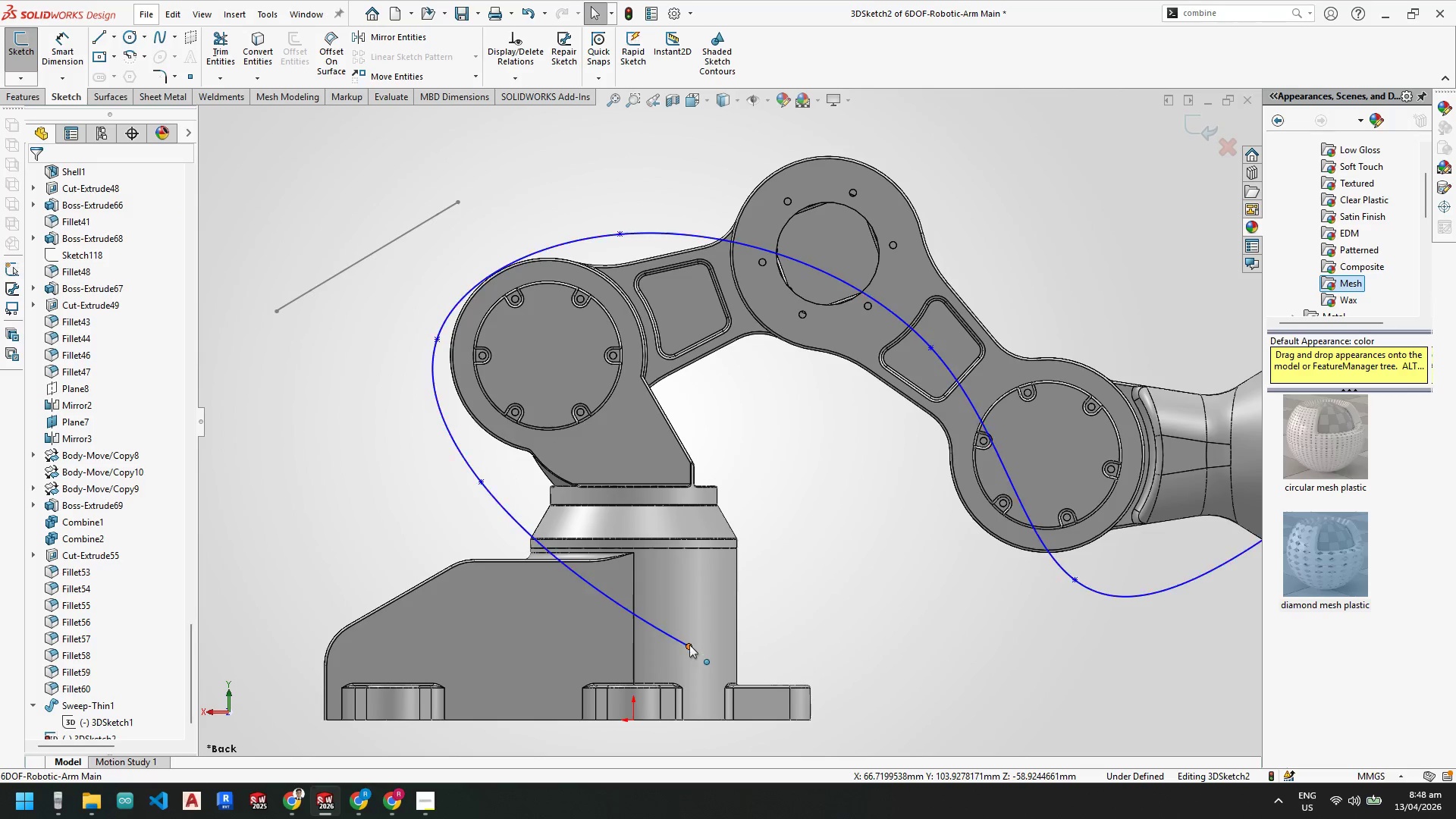 
left_click_drag(start_coordinate=[690, 647], to_coordinate=[613, 634])
 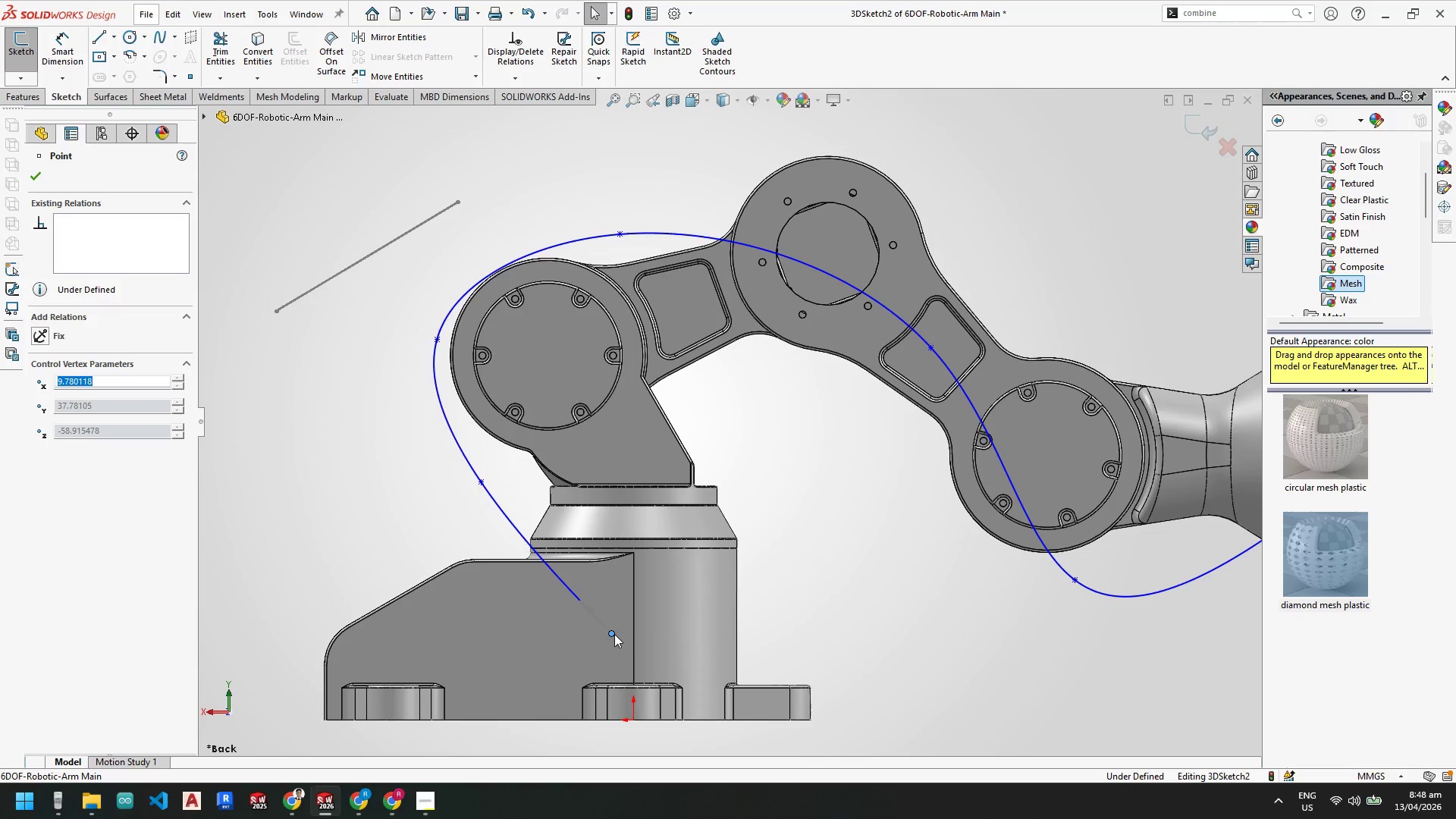 
key(Escape)
 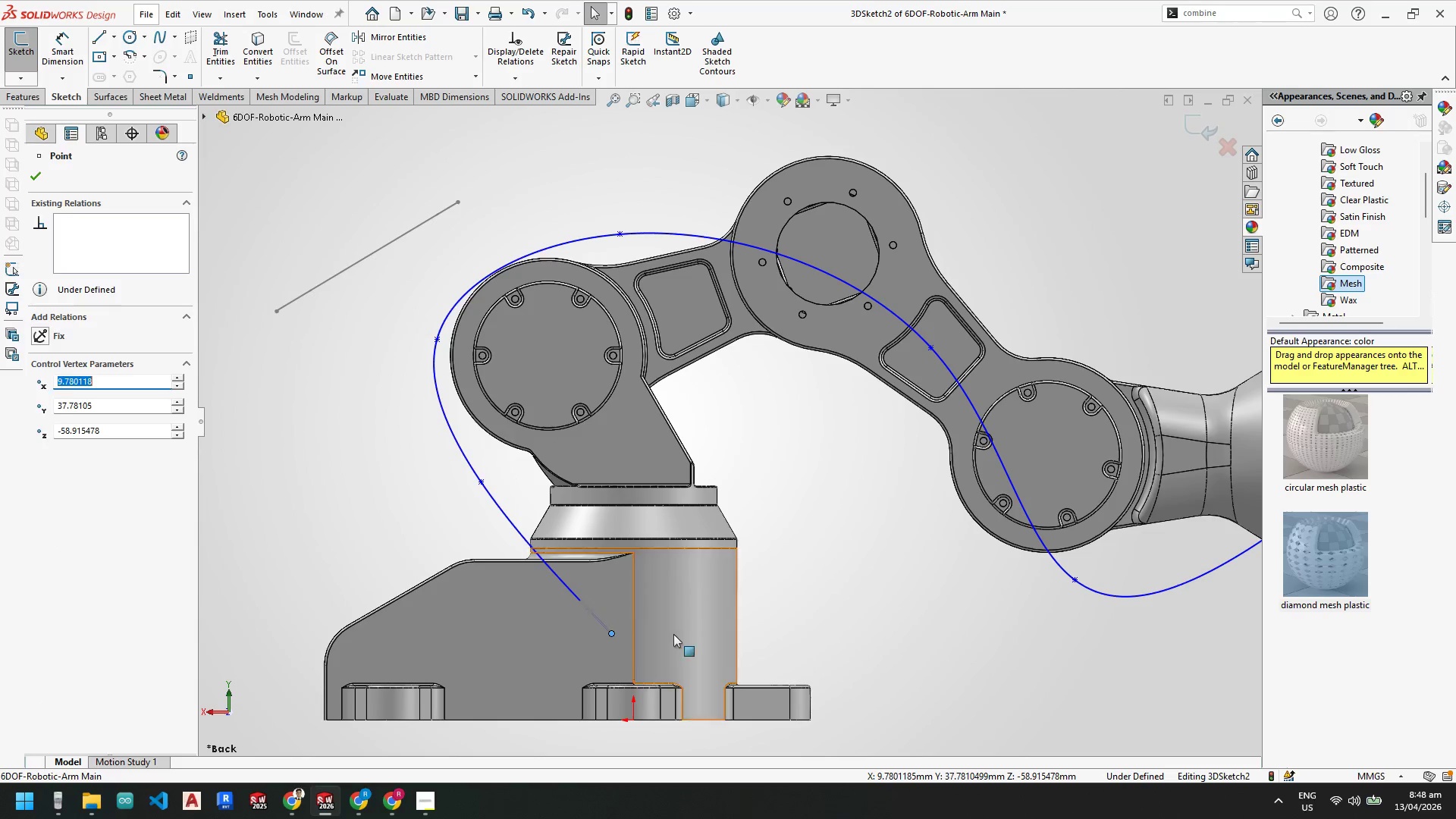 
key(Escape)
 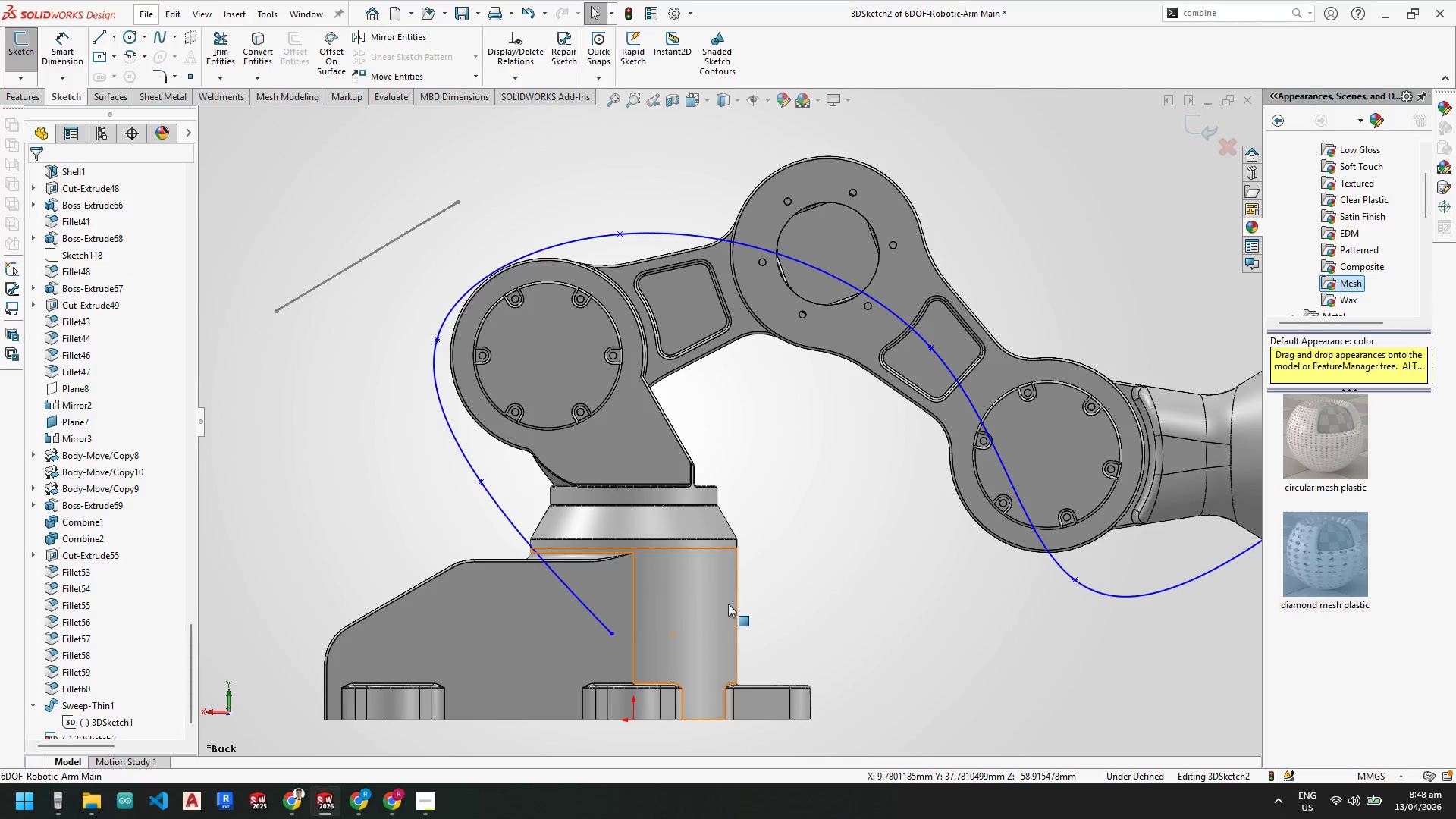 
key(Escape)
 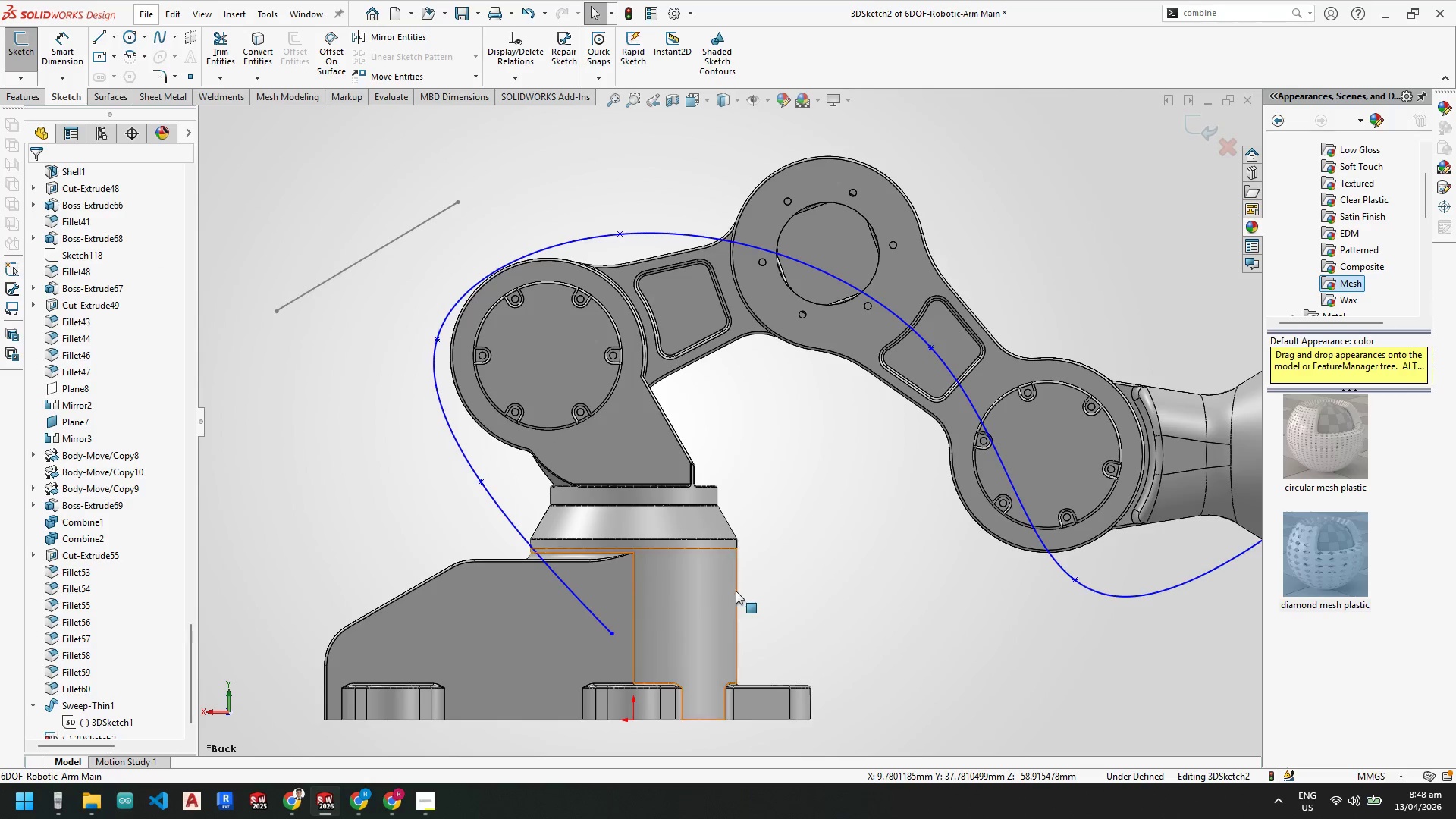 
scroll: coordinate [861, 405], scroll_direction: up, amount: 5.0
 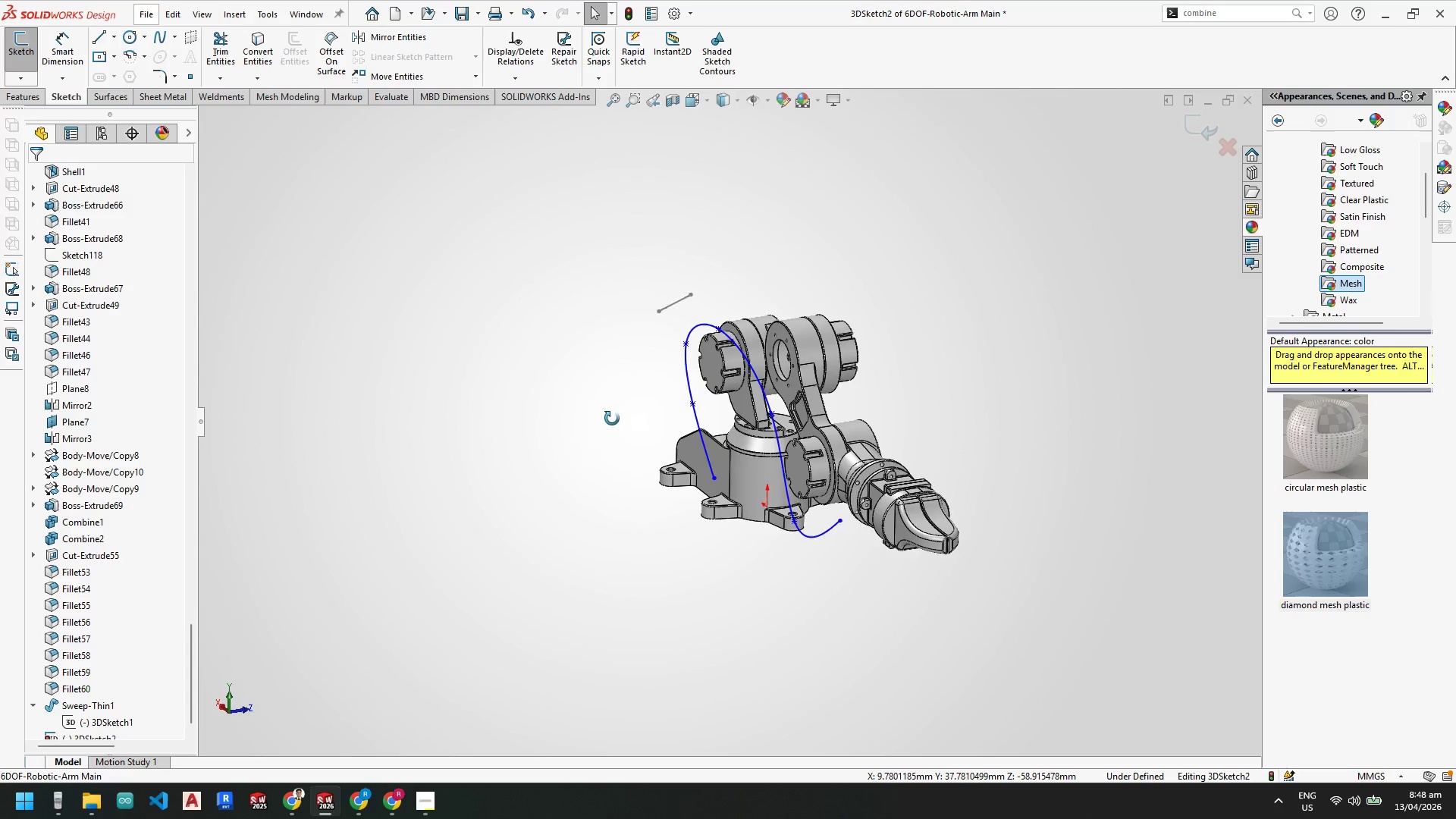 
key(Space)
 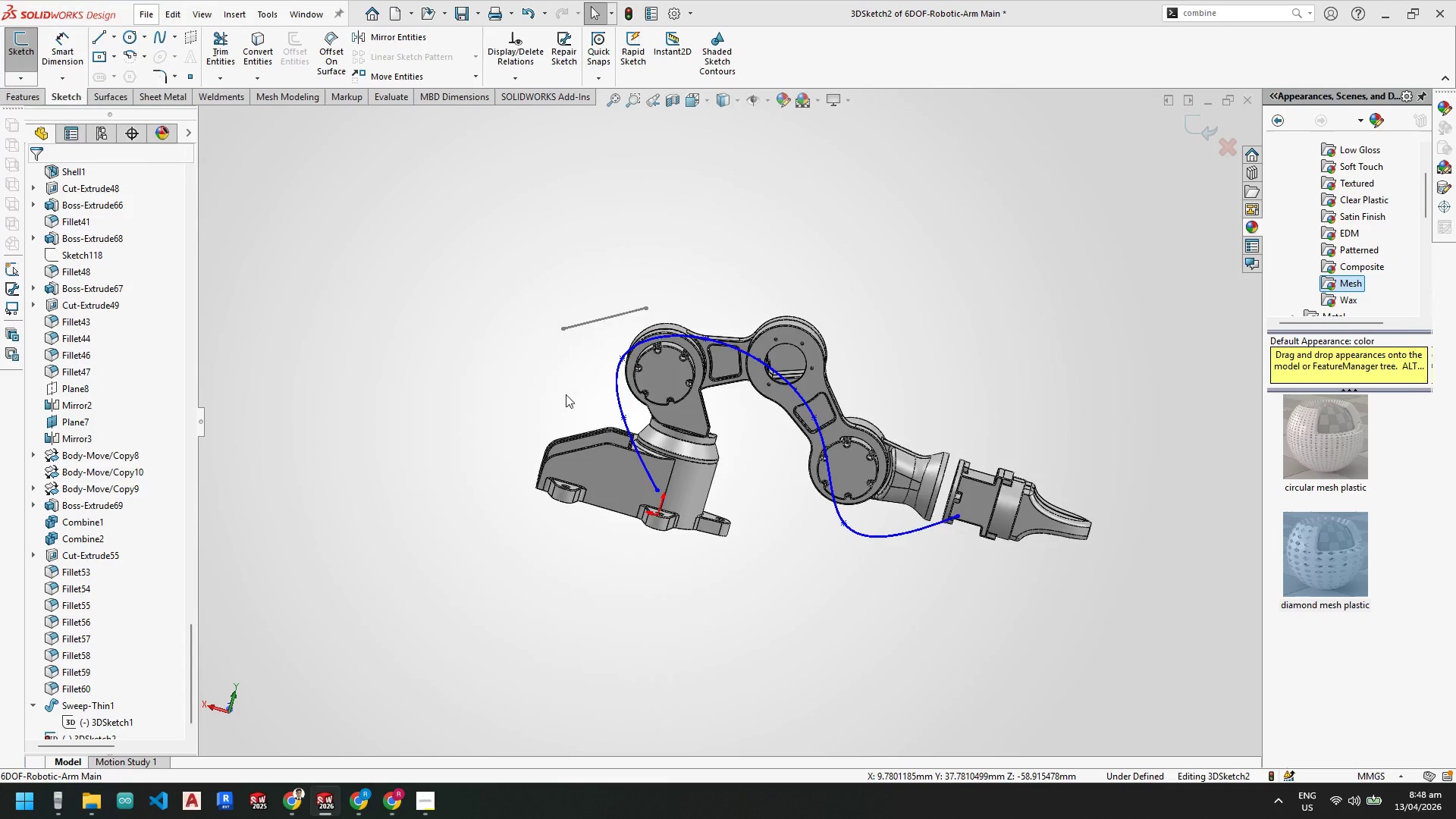 
scroll: coordinate [560, 298], scroll_direction: down, amount: 4.0
 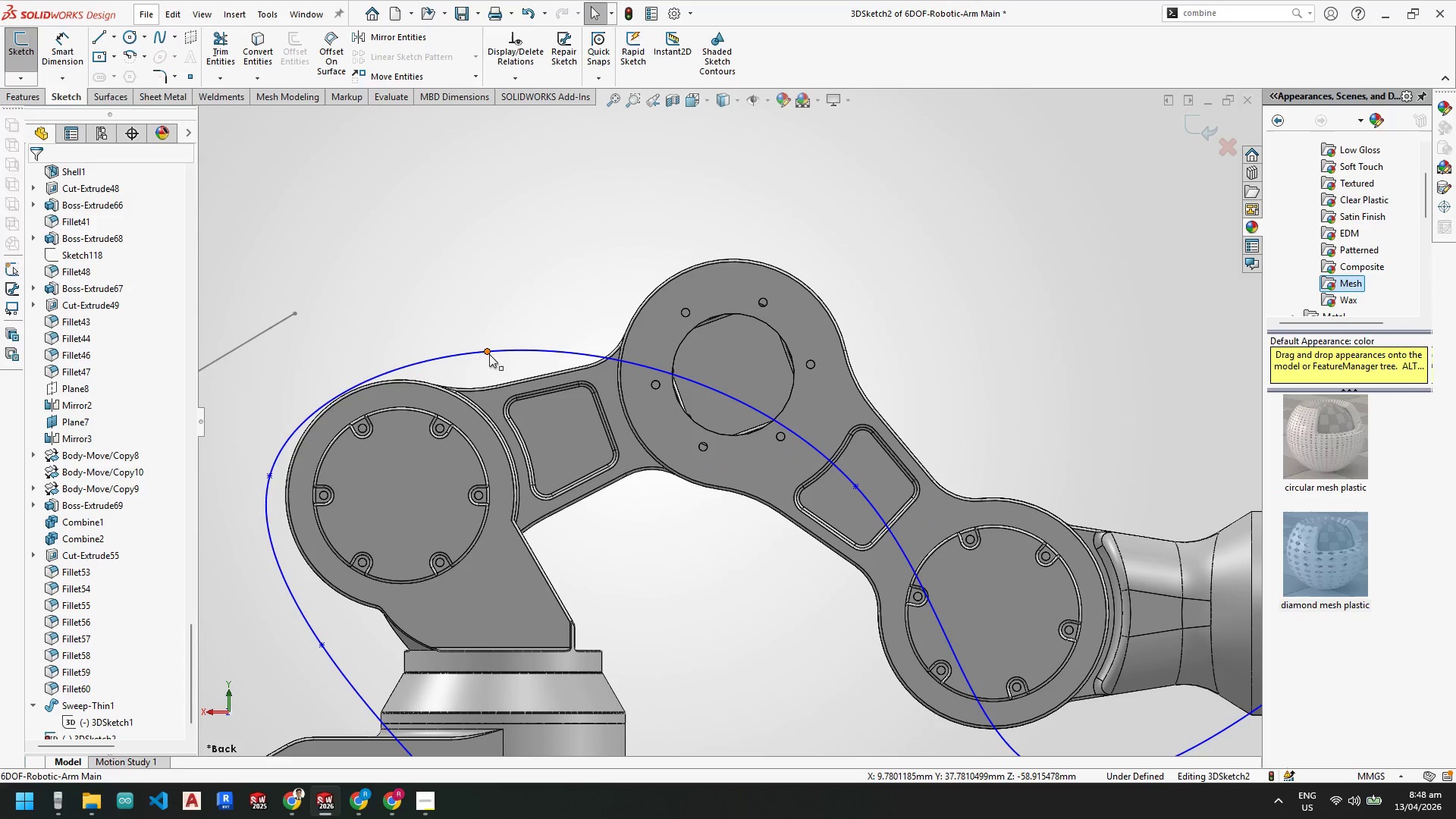 
left_click_drag(start_coordinate=[487, 352], to_coordinate=[554, 428])
 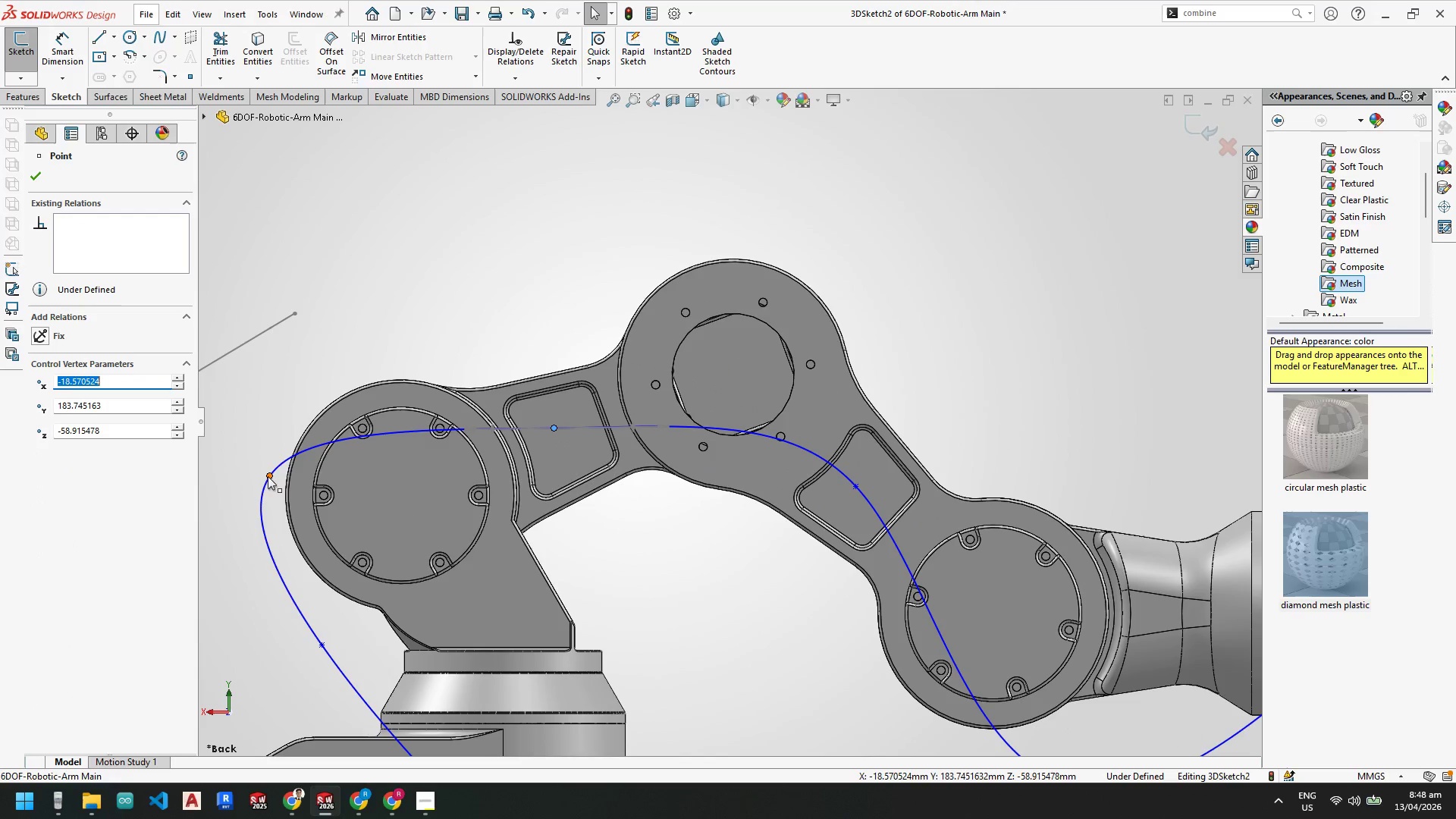 
left_click_drag(start_coordinate=[268, 476], to_coordinate=[290, 405])
 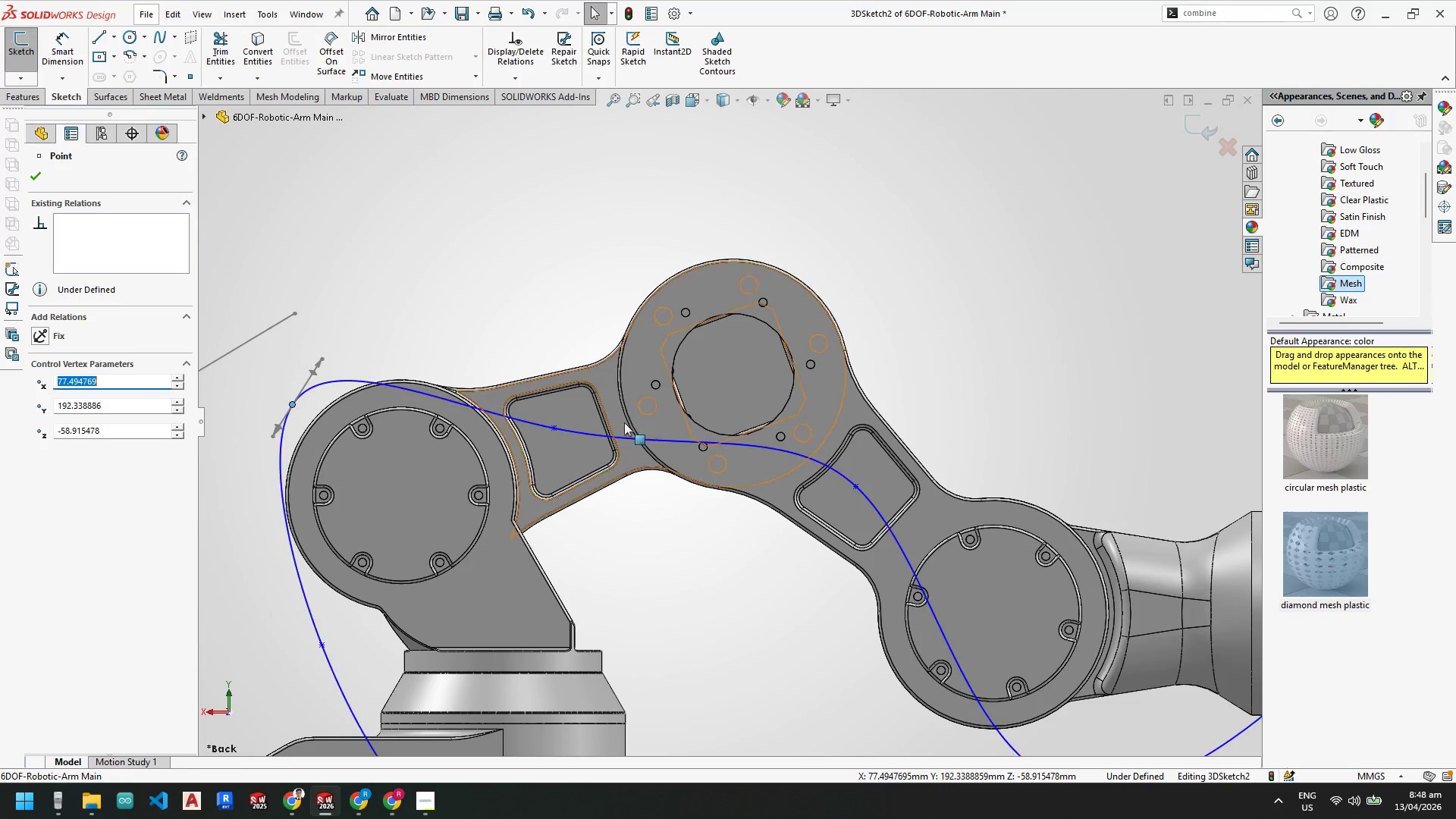 
key(Escape)
 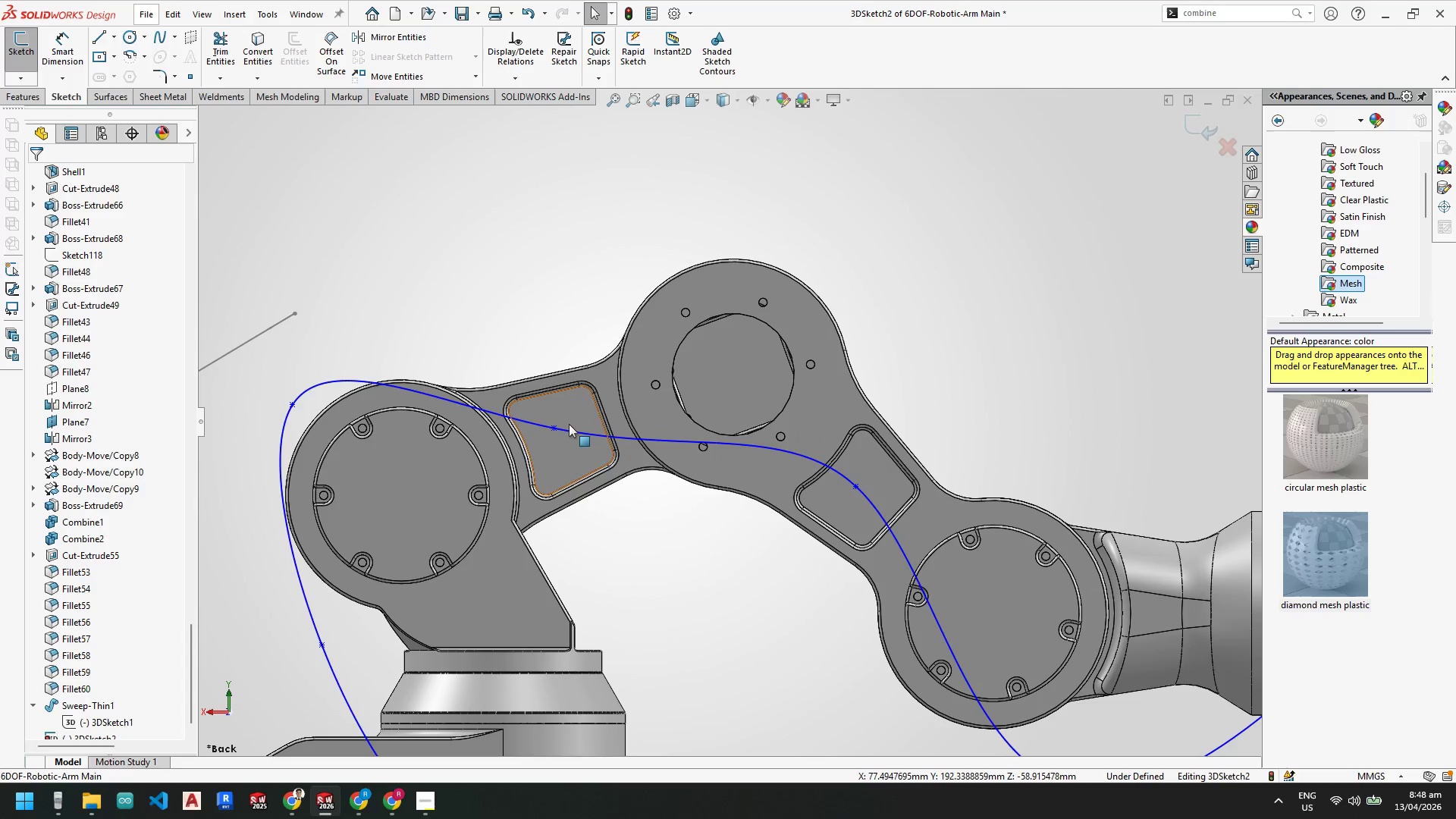 
key(Escape)
 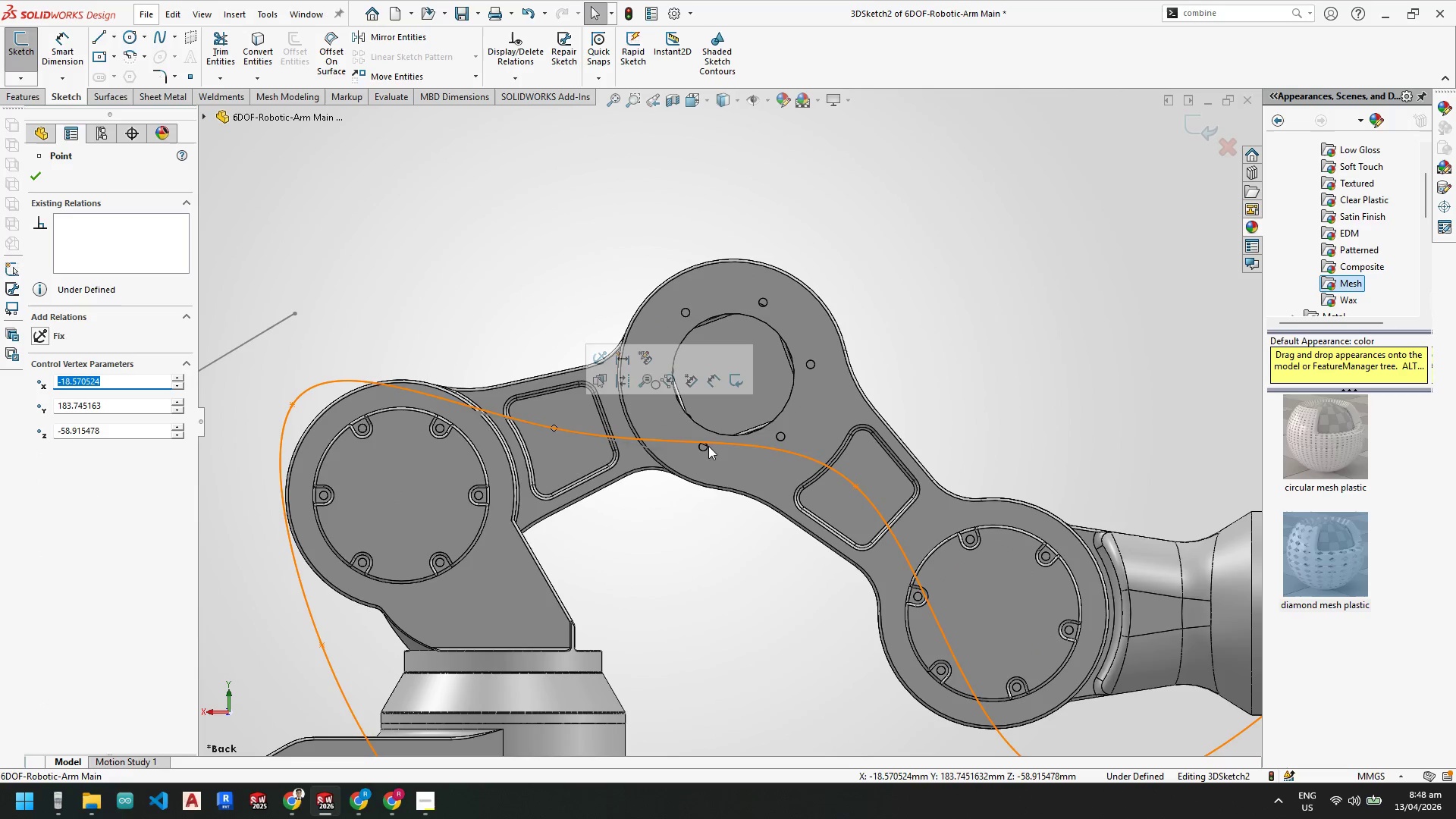 
left_click_drag(start_coordinate=[554, 428], to_coordinate=[564, 410])
 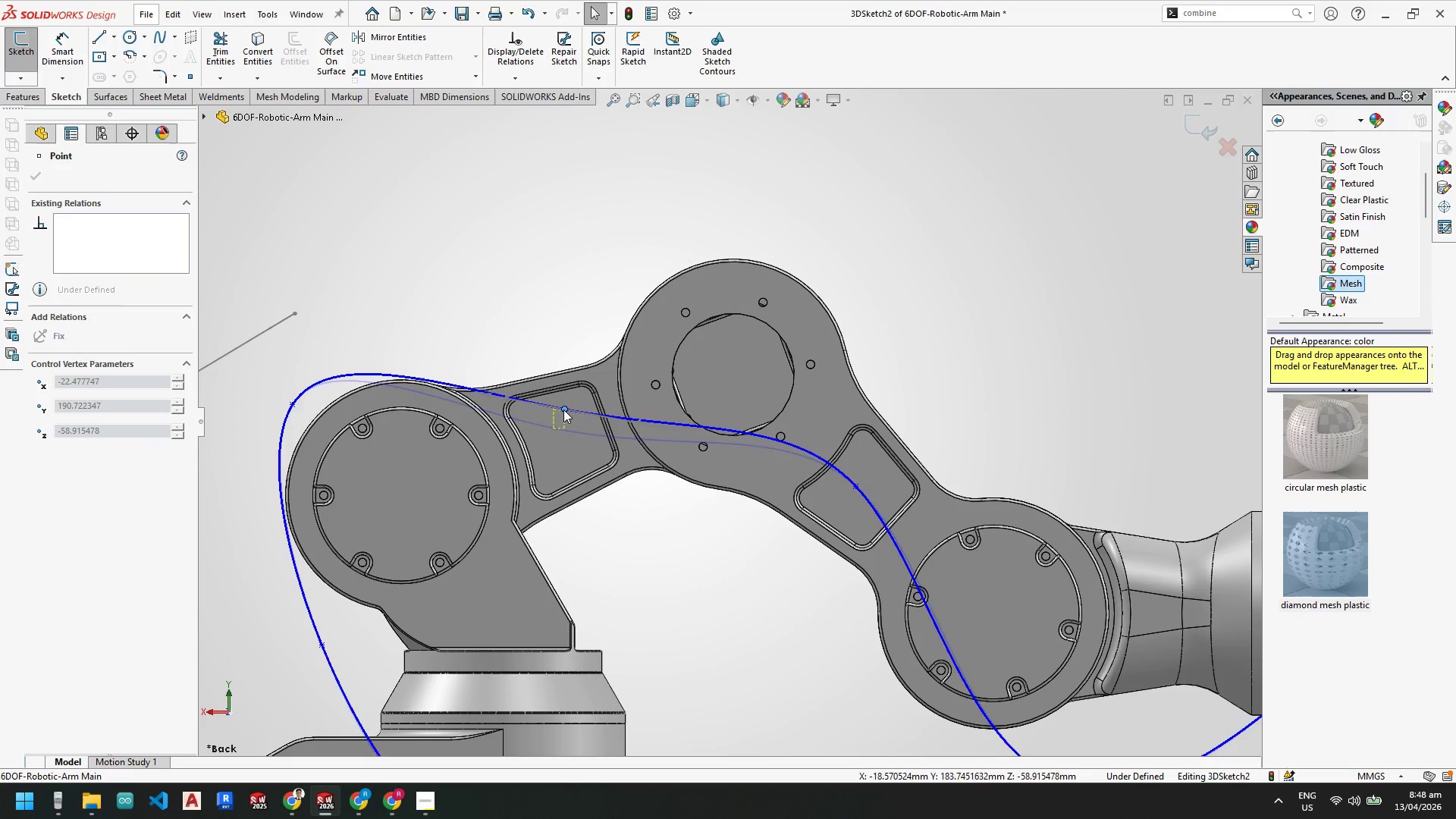 
key(Escape)
 